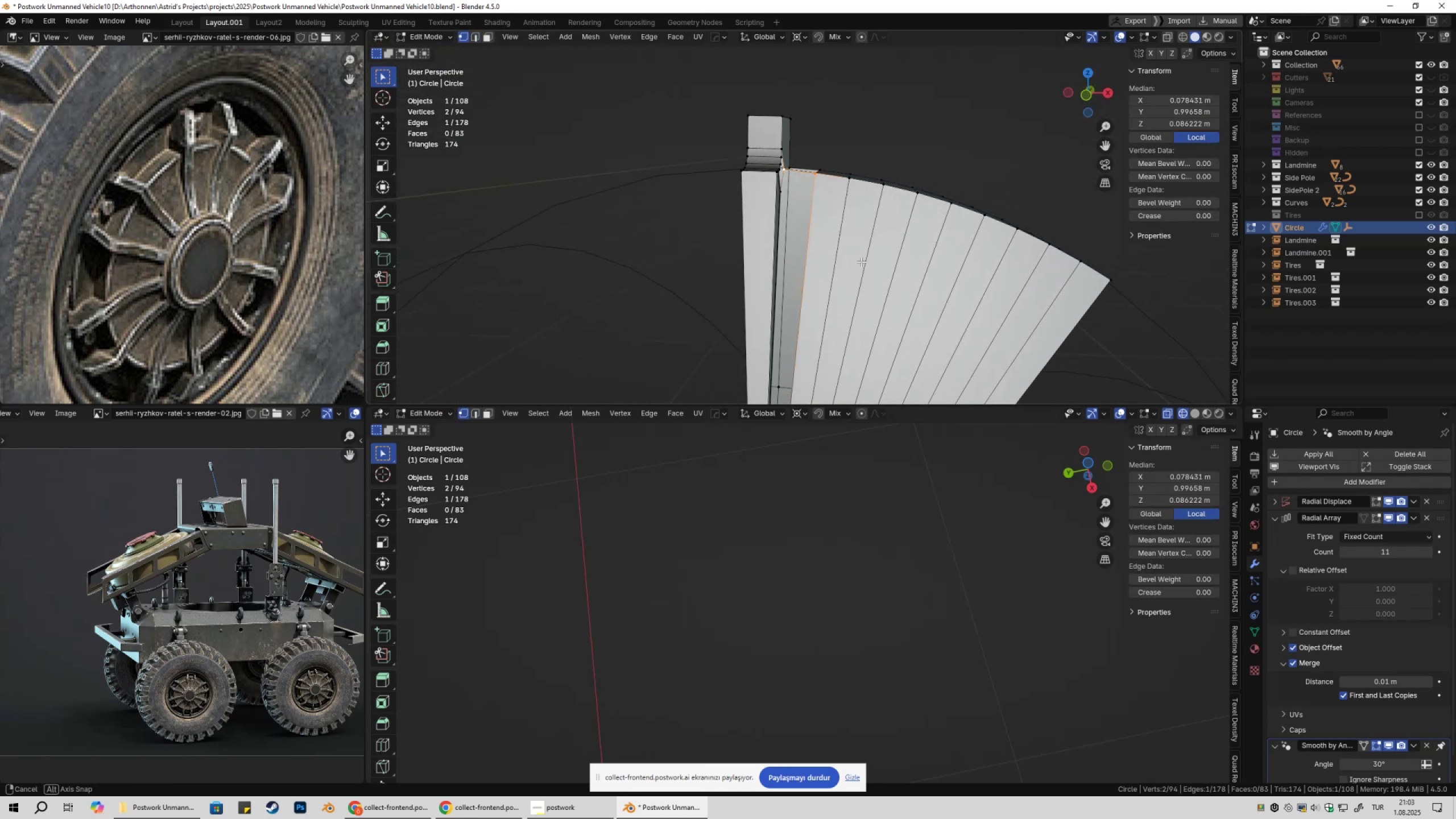 
hold_key(key=ShiftLeft, duration=0.36)
 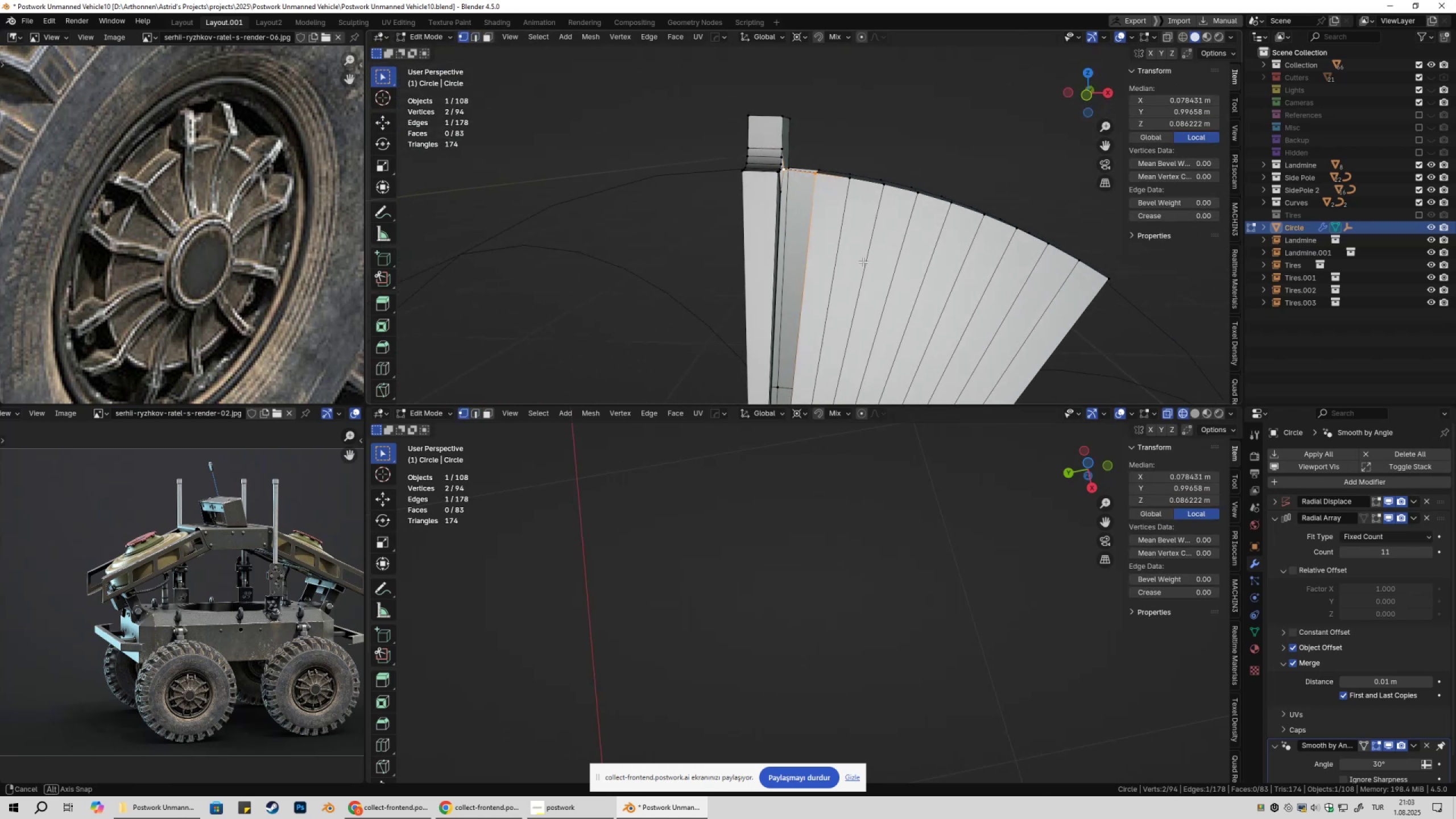 
hold_key(key=ShiftLeft, duration=0.38)
 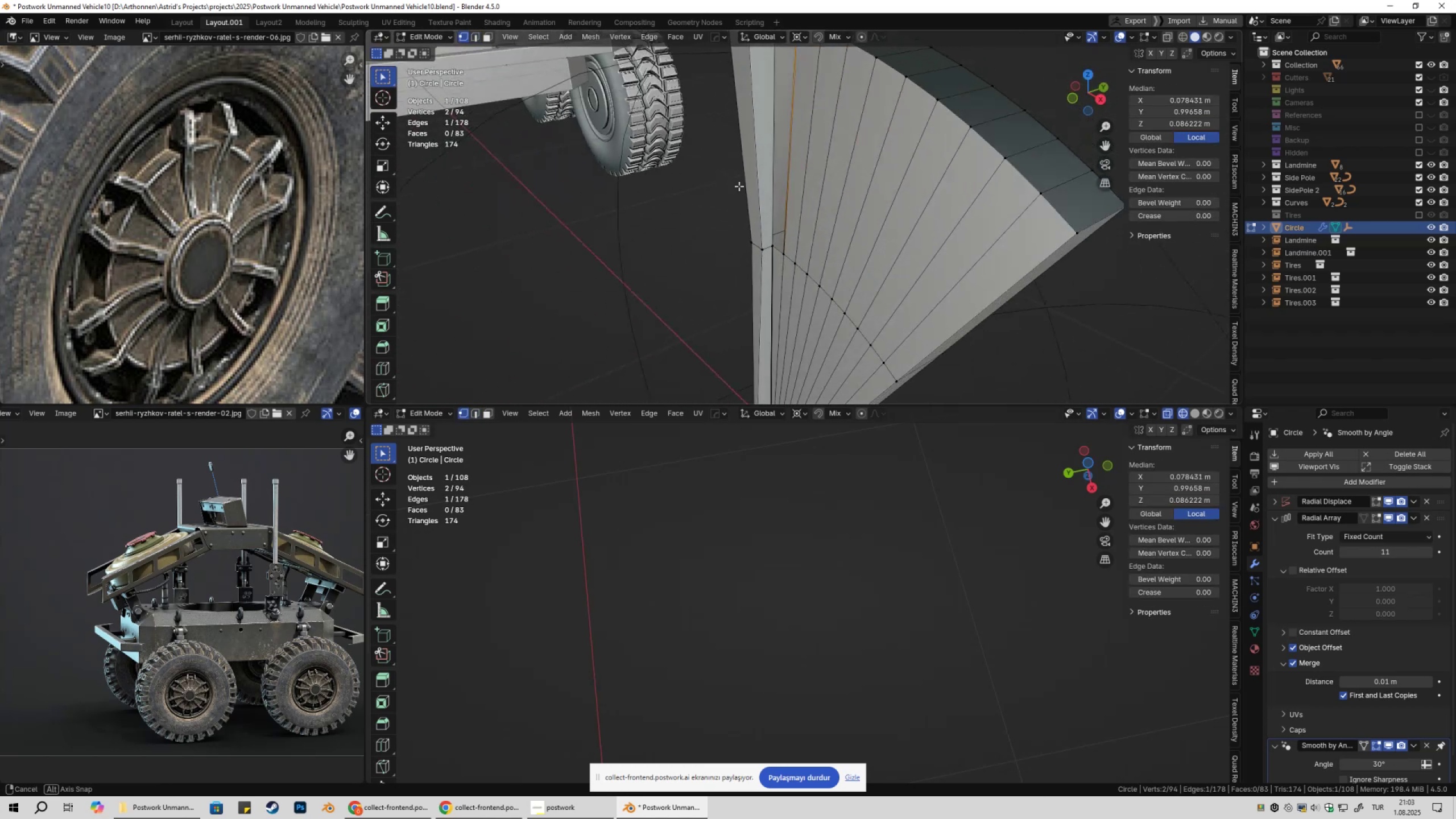 
key(Shift+ShiftLeft)
 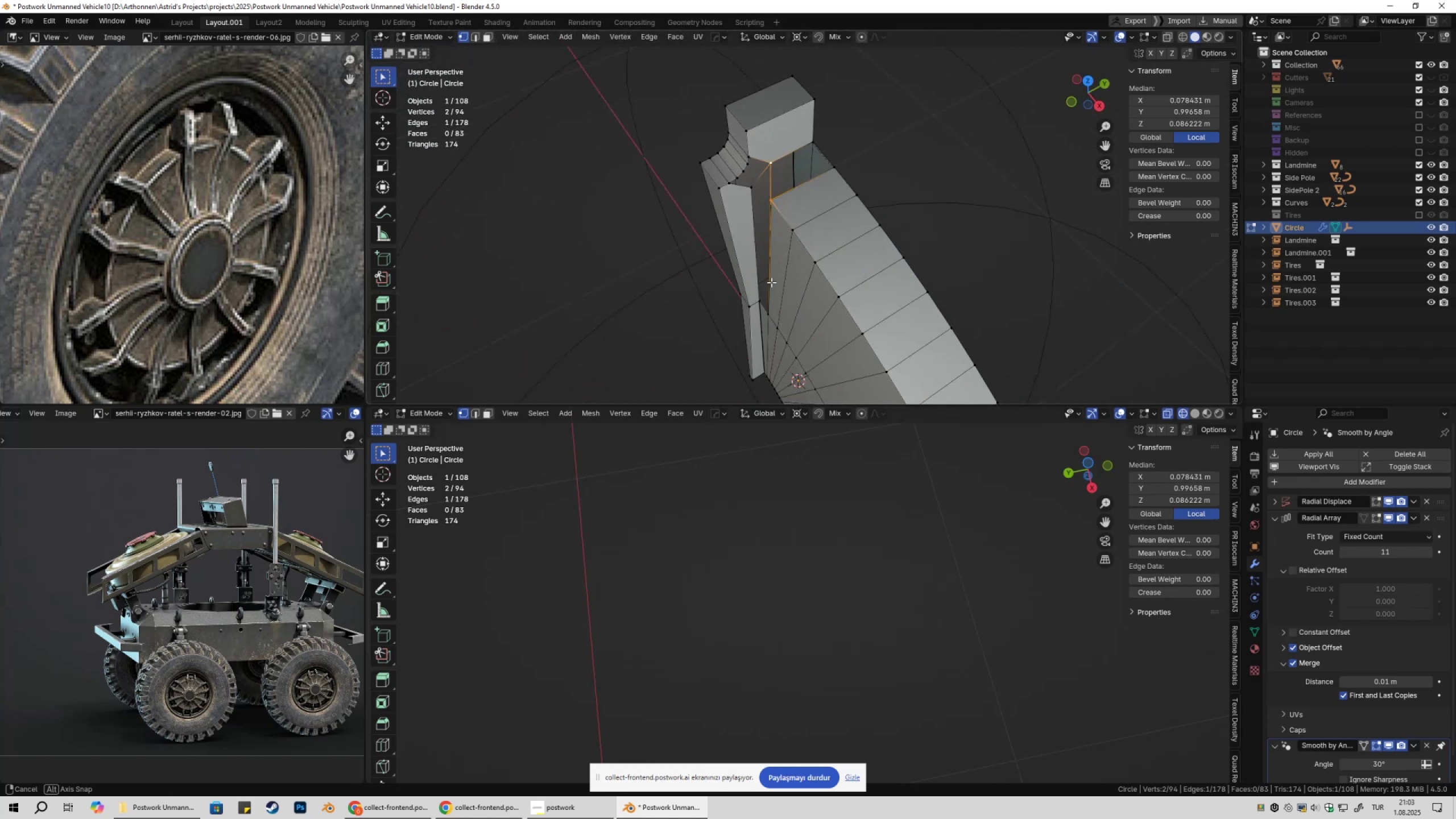 
key(Control+Z)
 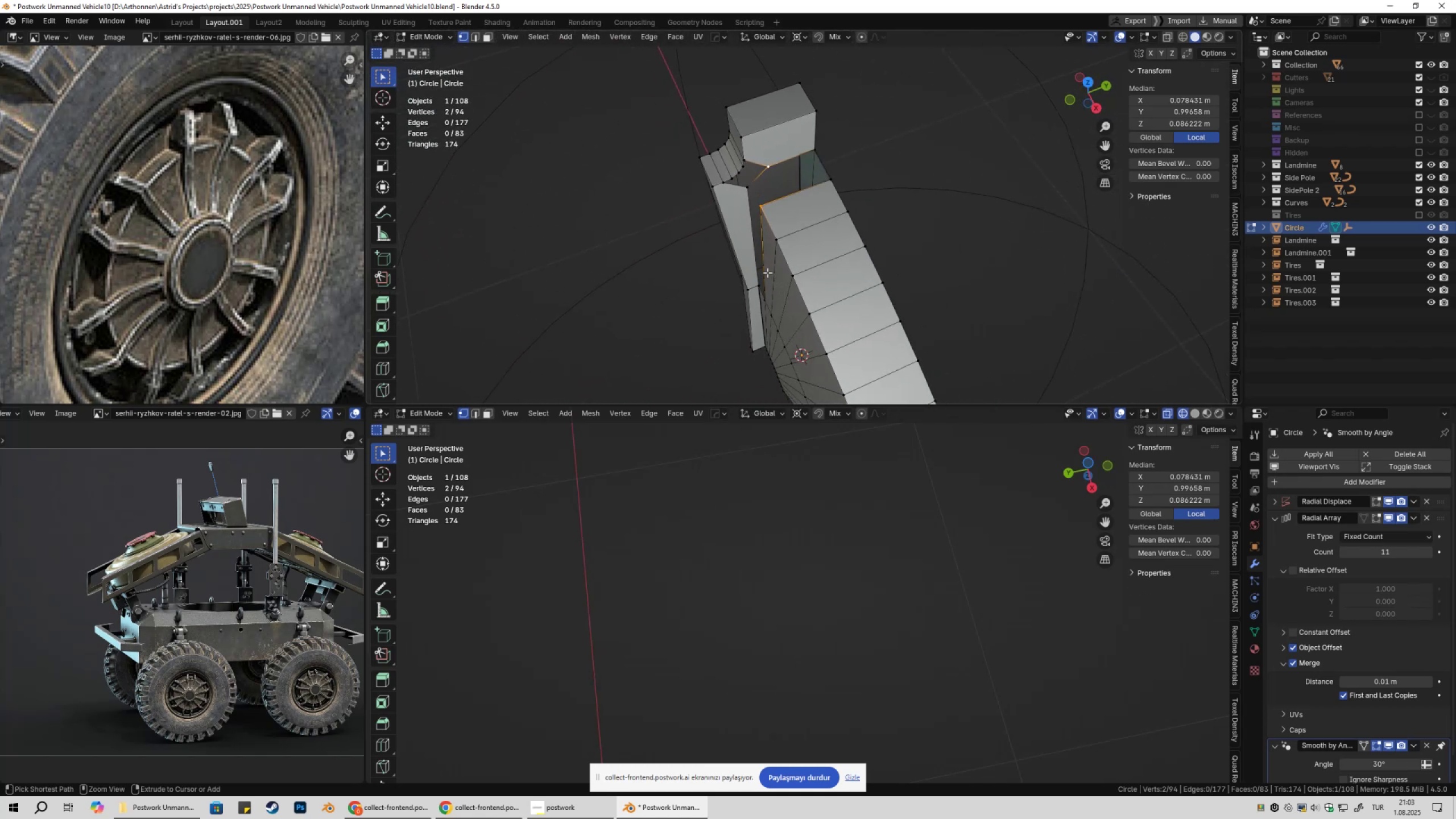 
key(Control+Z)
 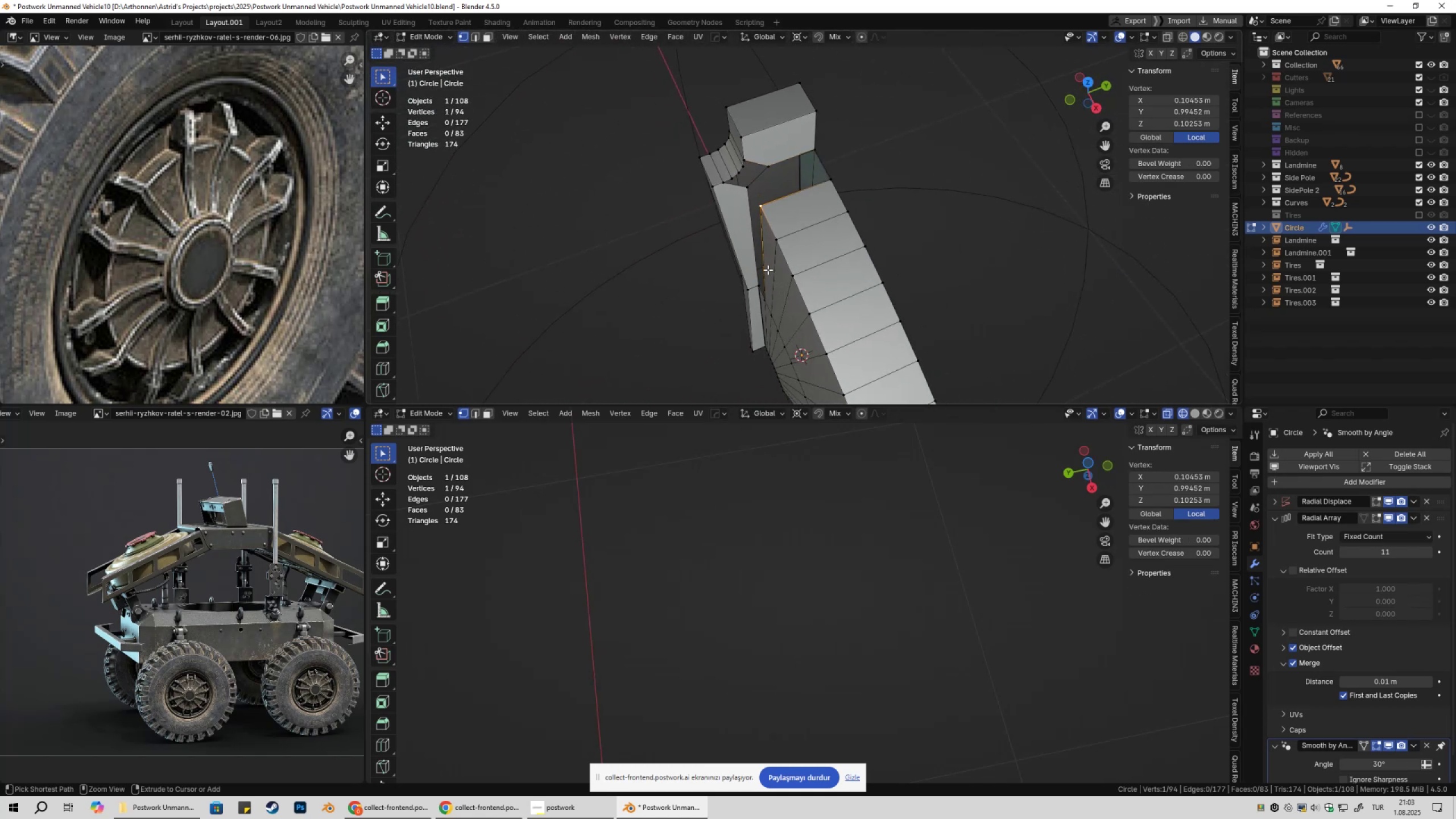 
key(Control+Z)
 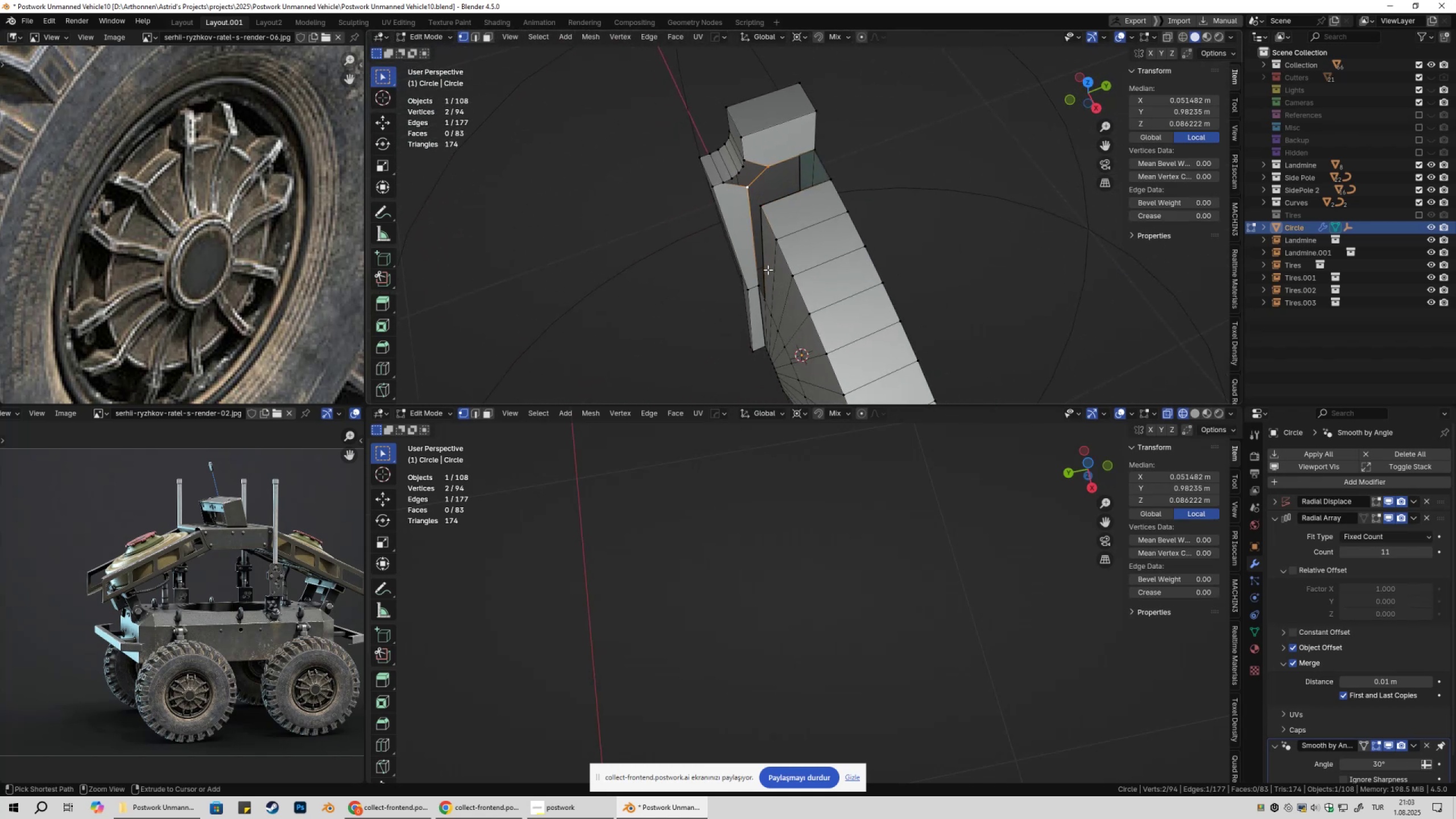 
key(Control+Z)
 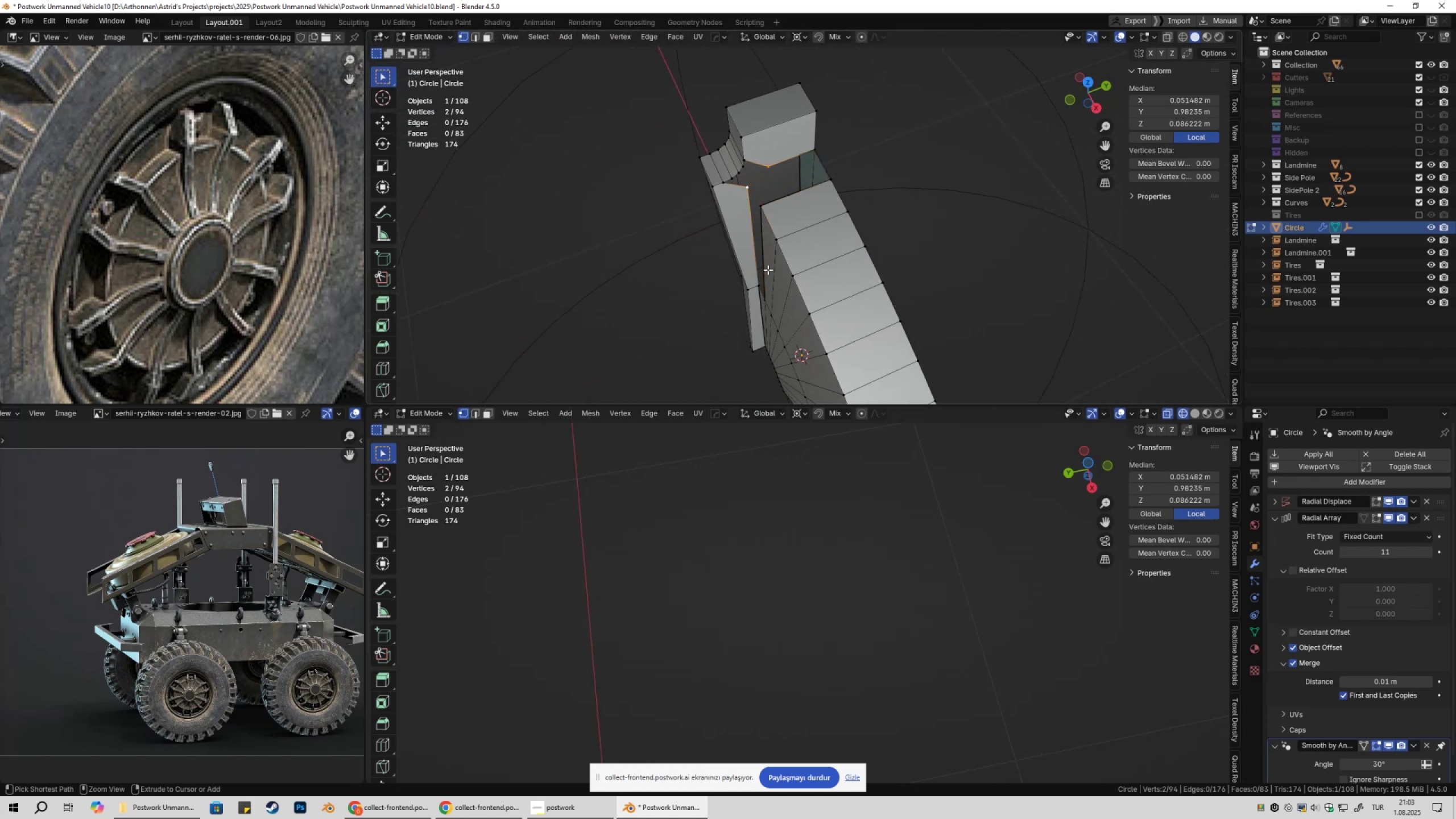 
key(Control+Z)
 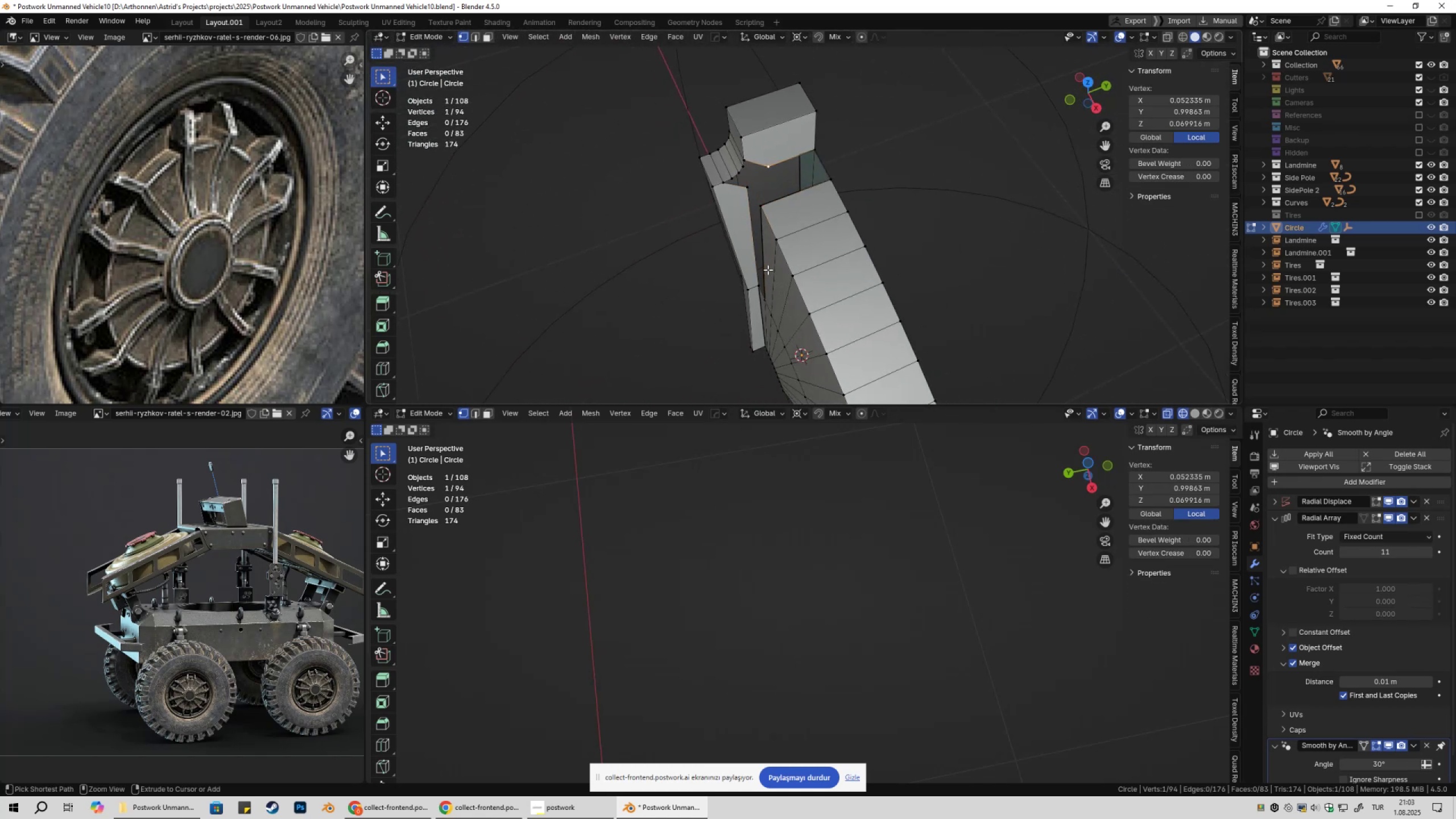 
key(Control+Z)
 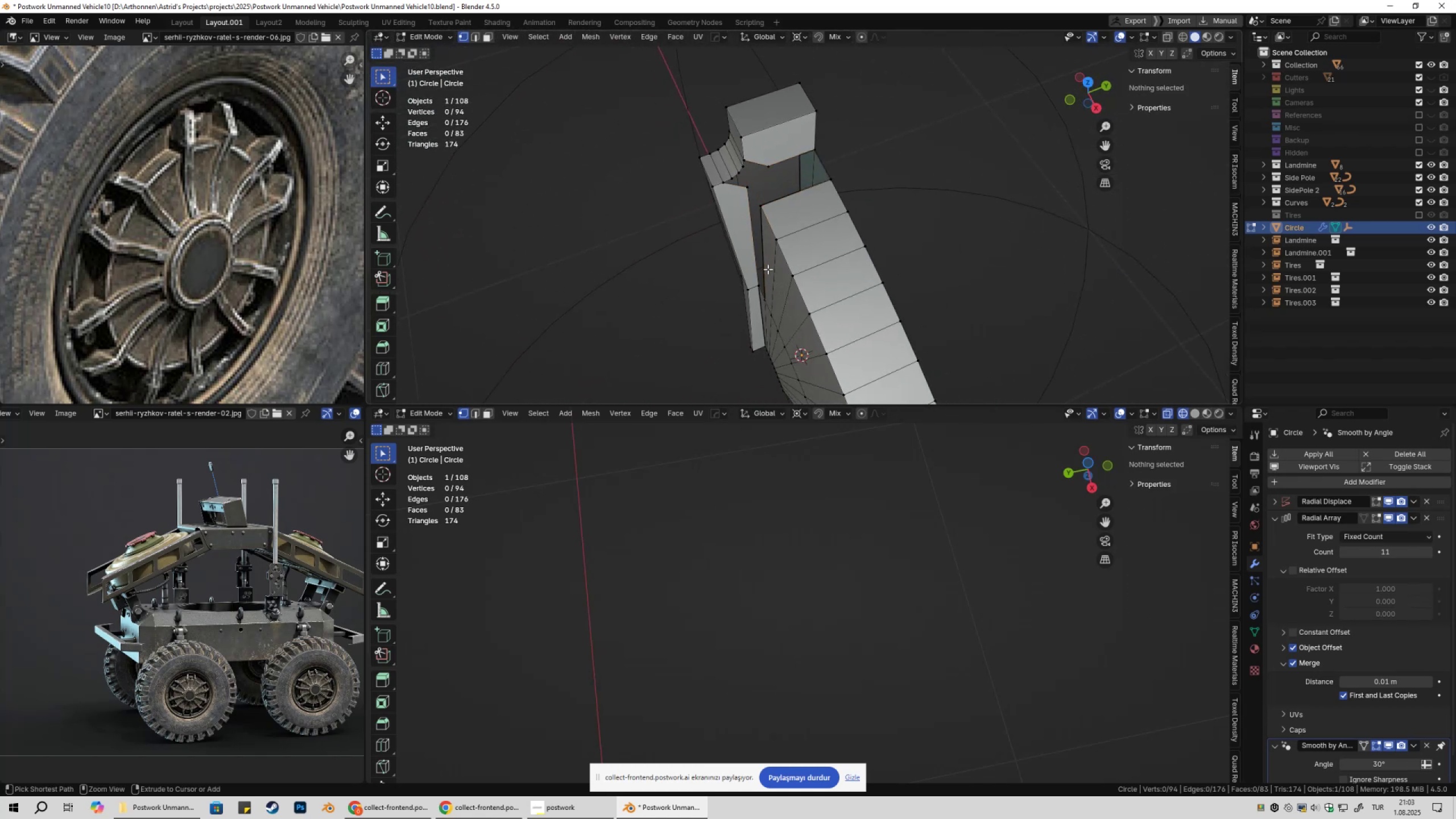 
key(Control+Z)
 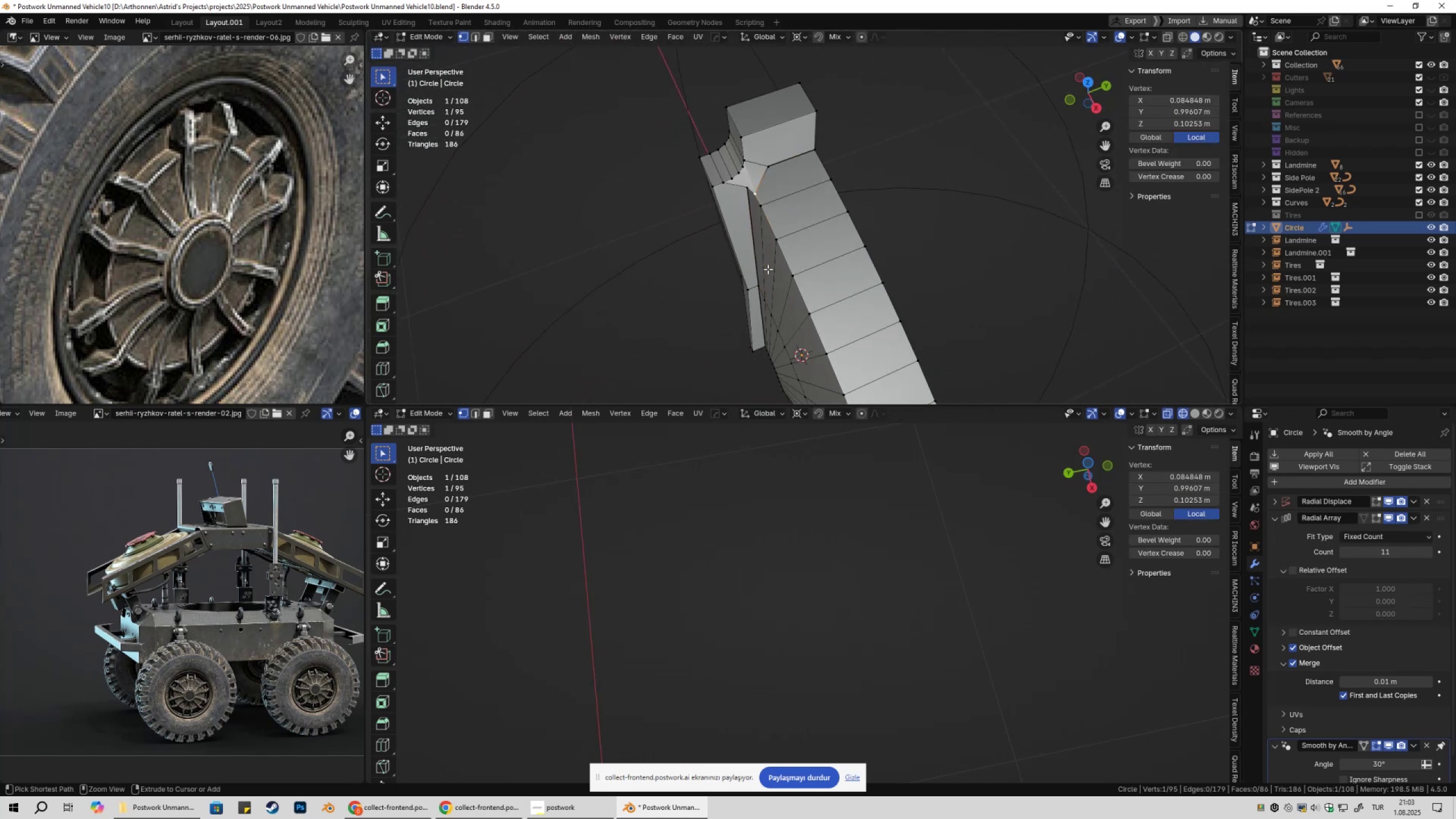 
key(Control+Z)
 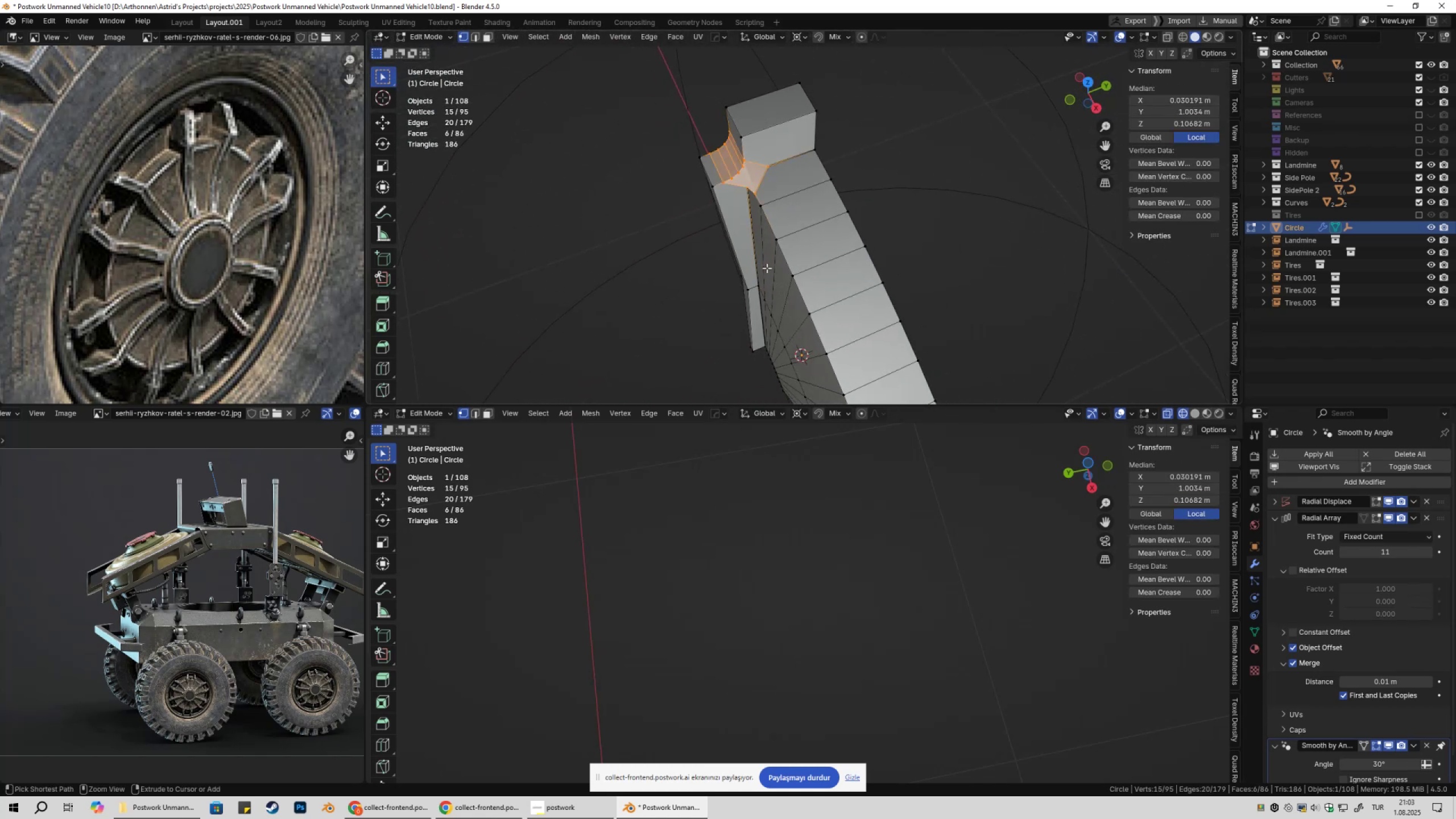 
key(Control+Z)
 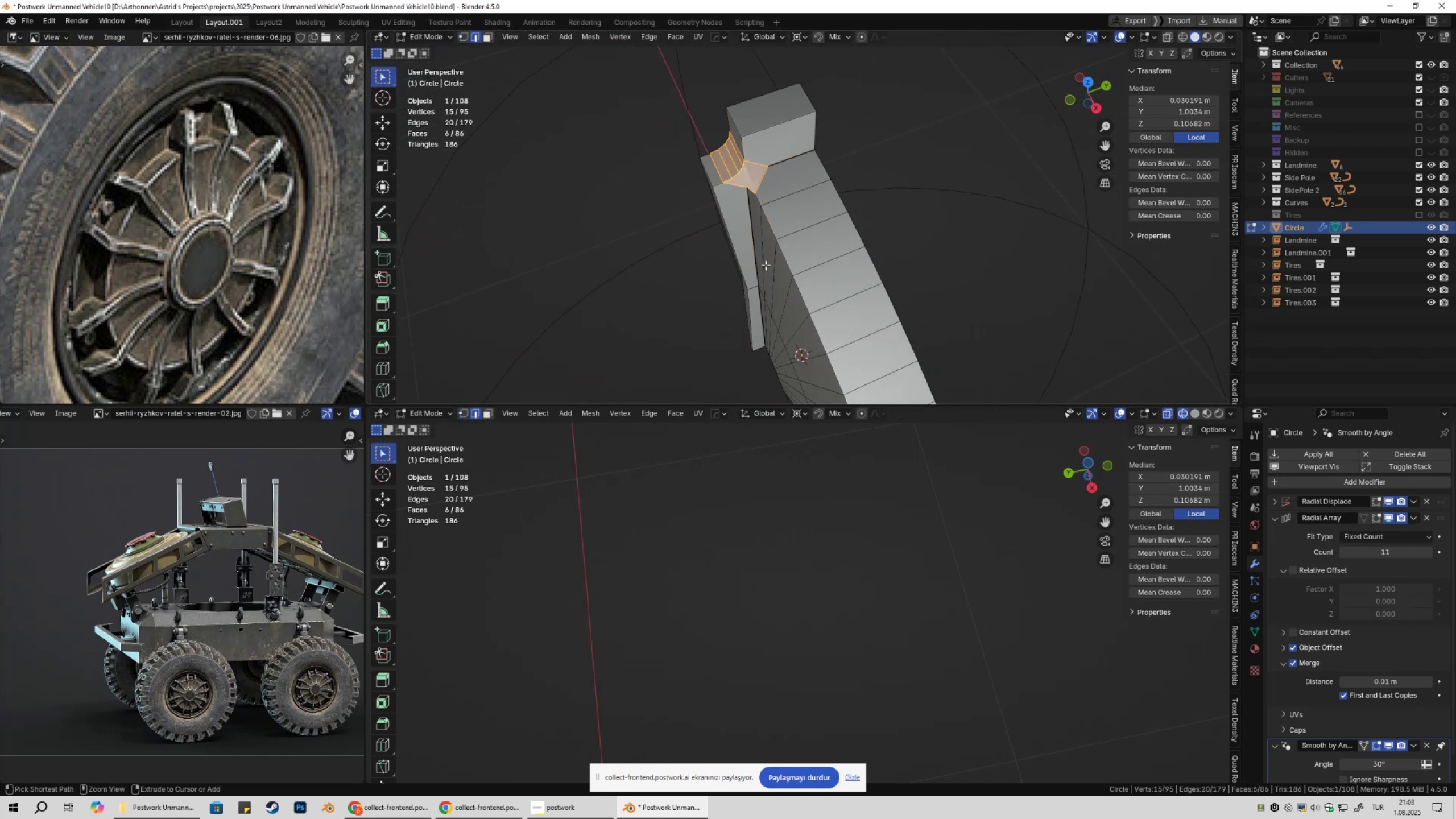 
key(Control+Z)
 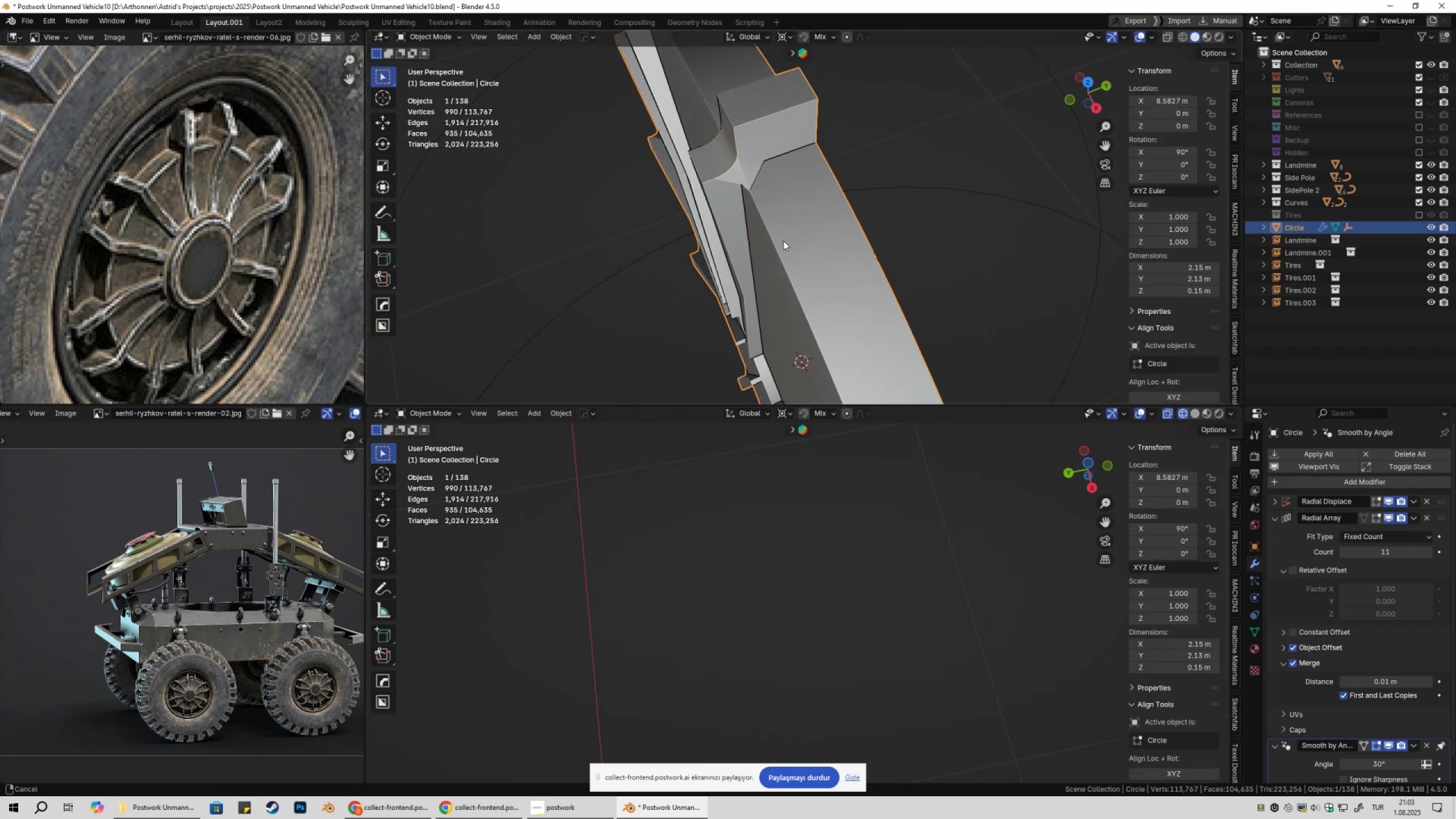 
key(Control+Z)
 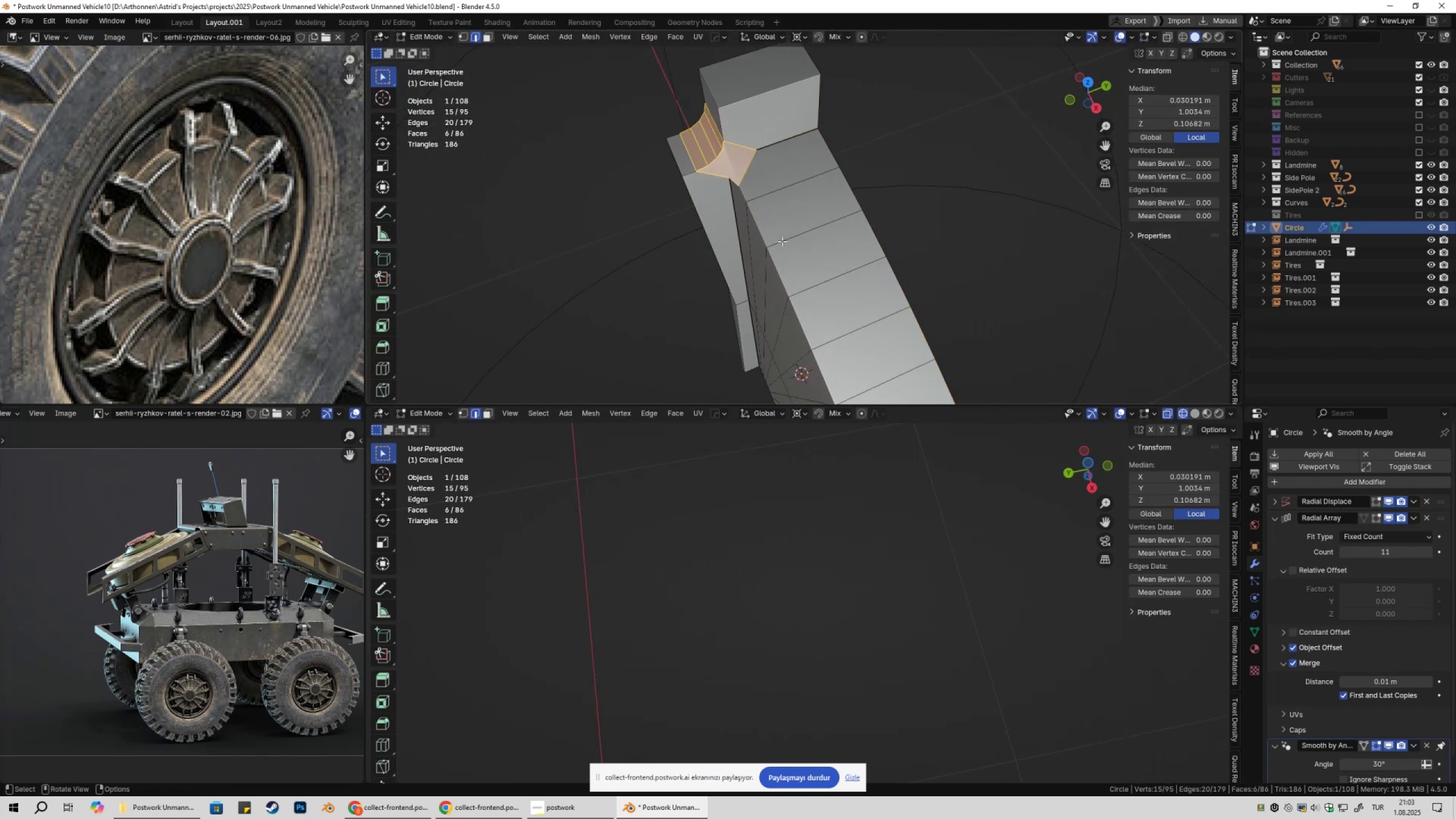 
key(Control+Z)
 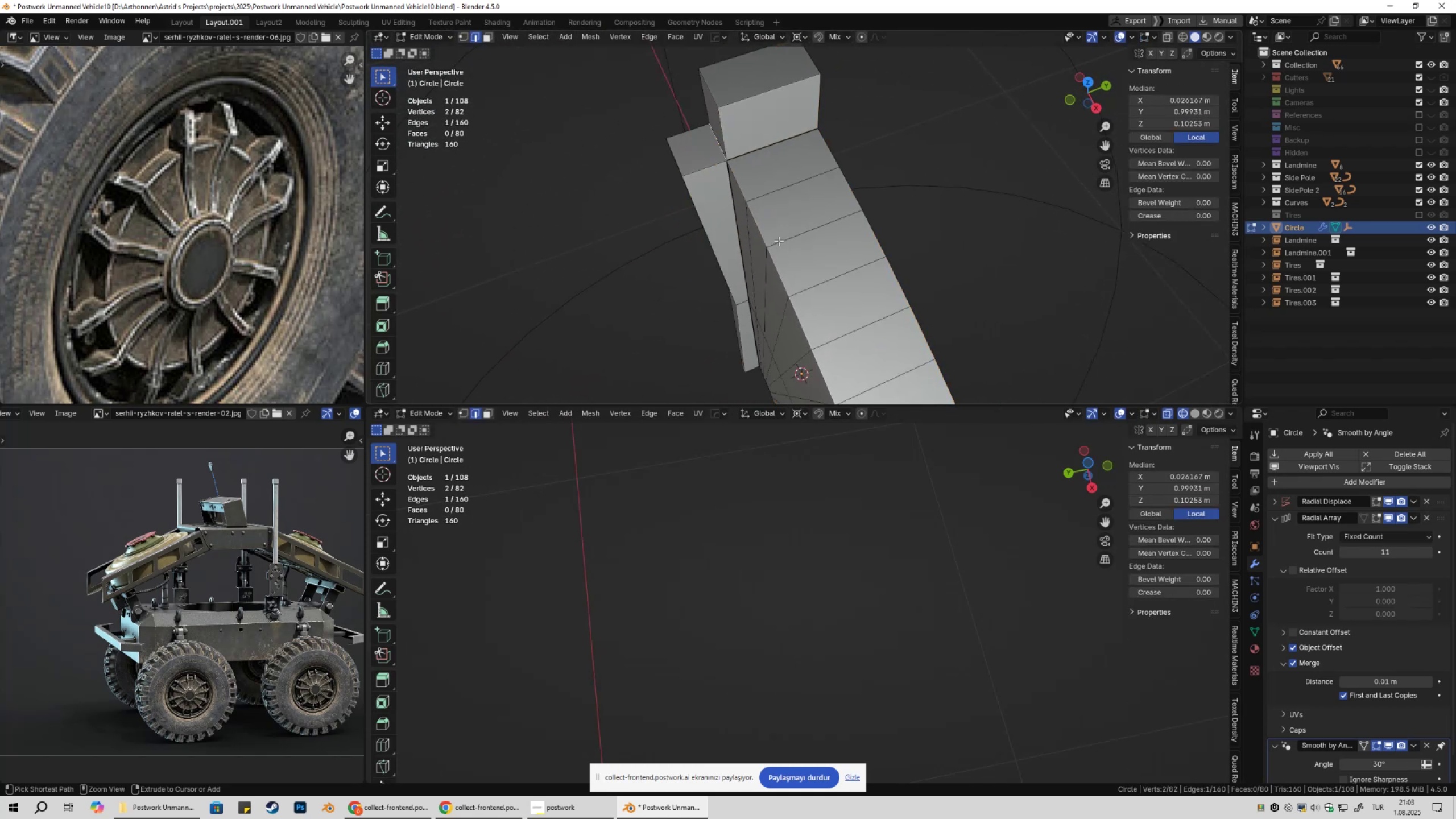 
key(Control+Z)
 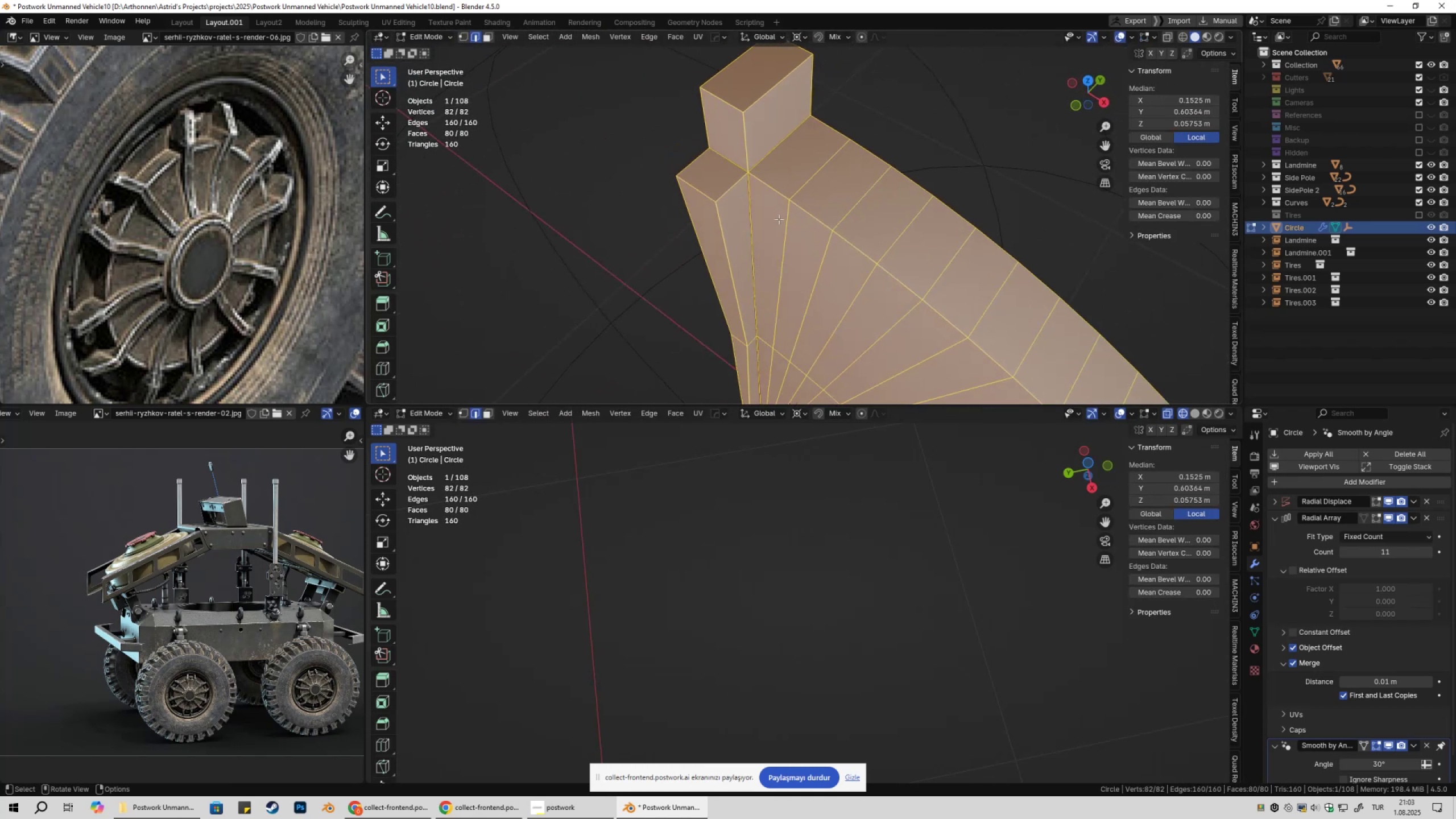 
key(2)
 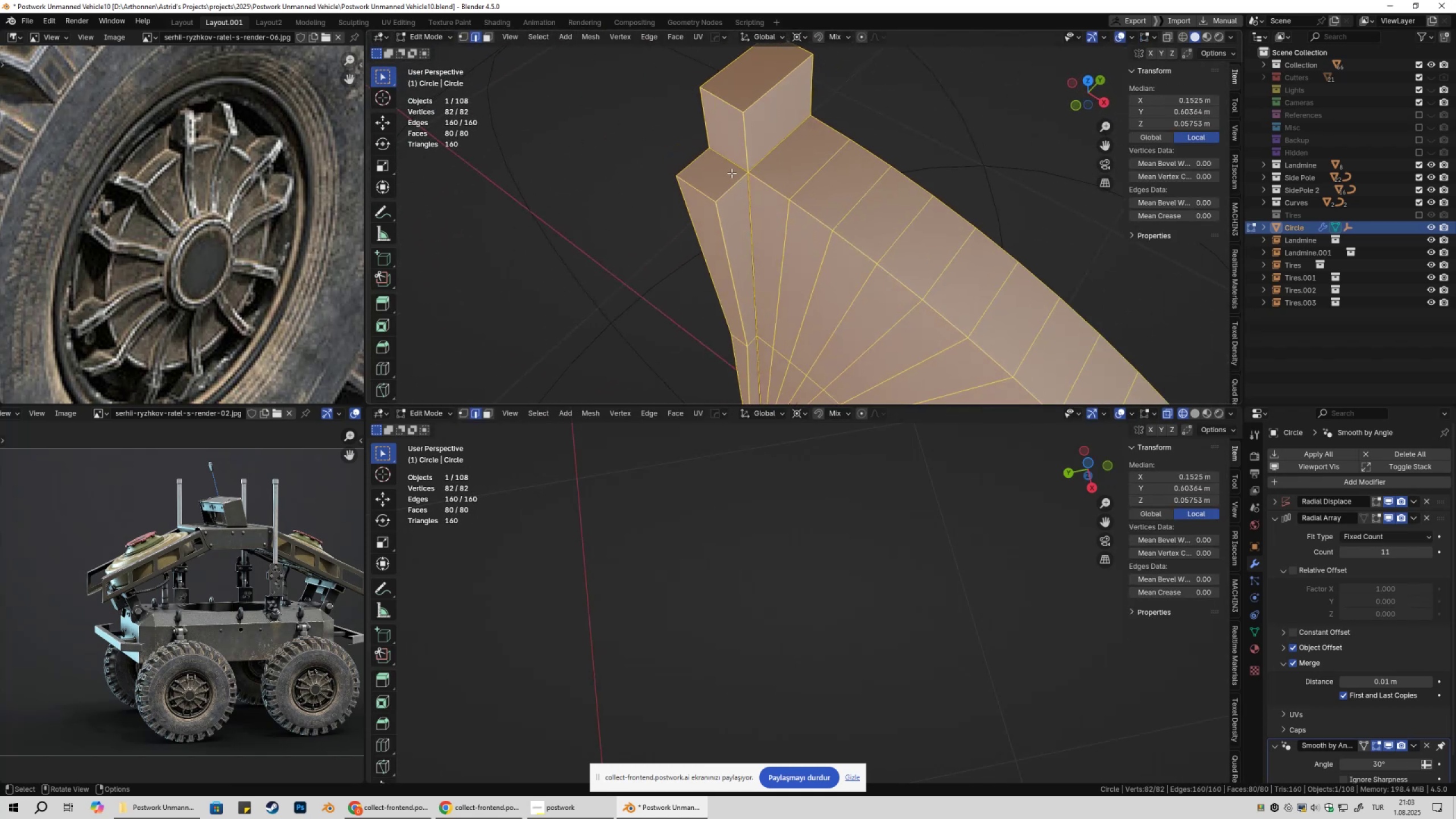 
left_click([731, 173])
 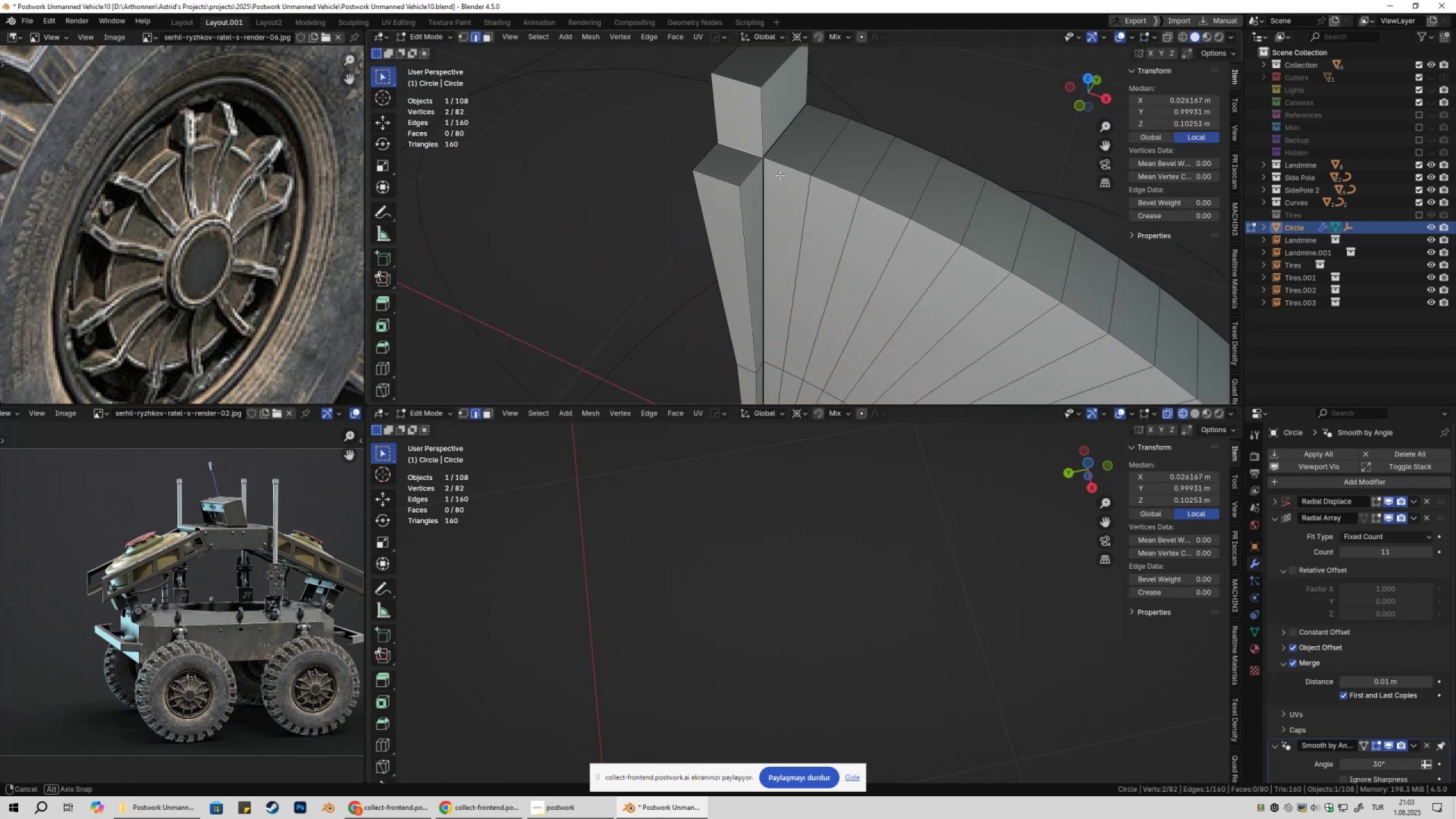 
right_click([800, 188])
 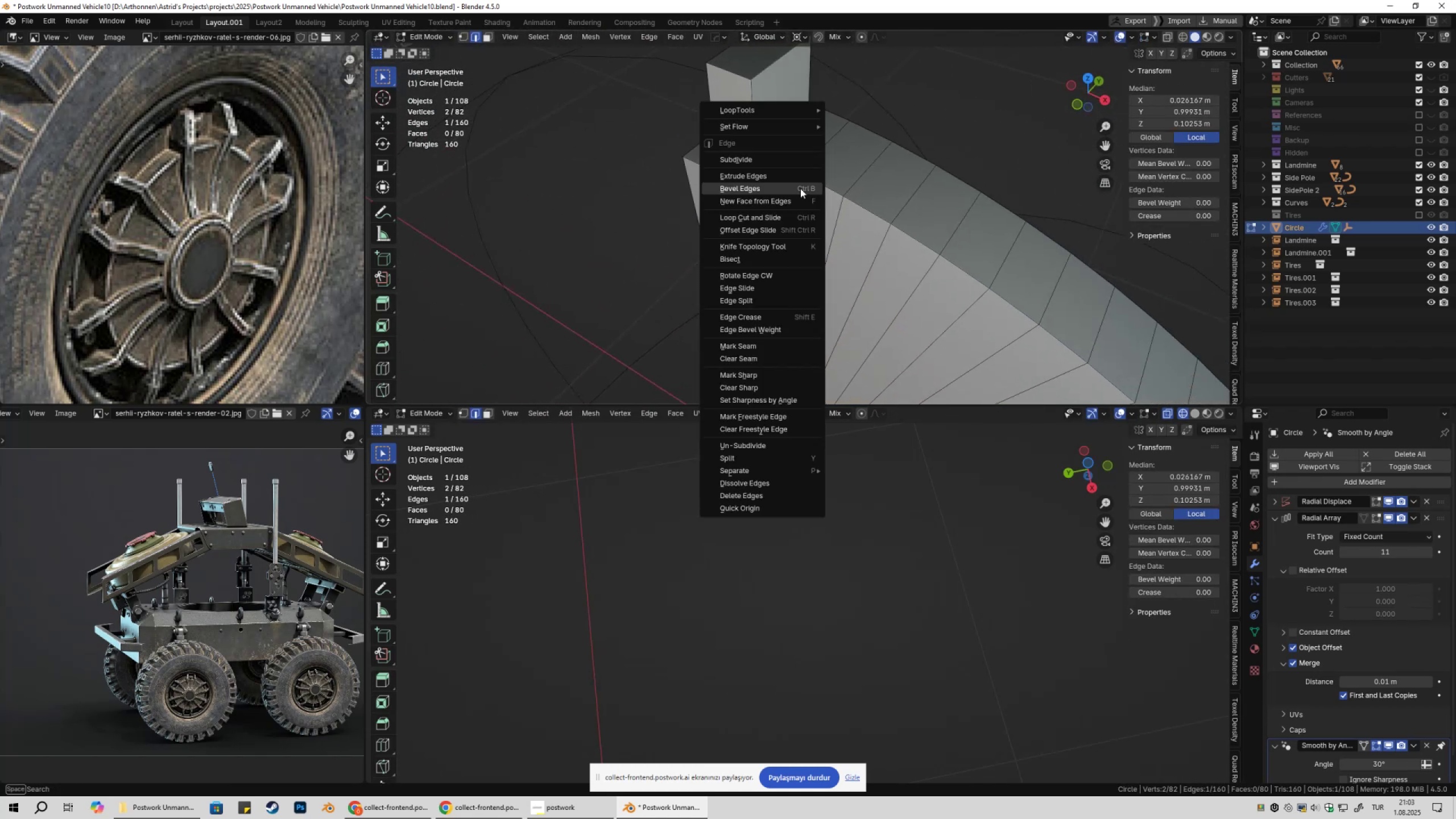 
left_click([800, 188])
 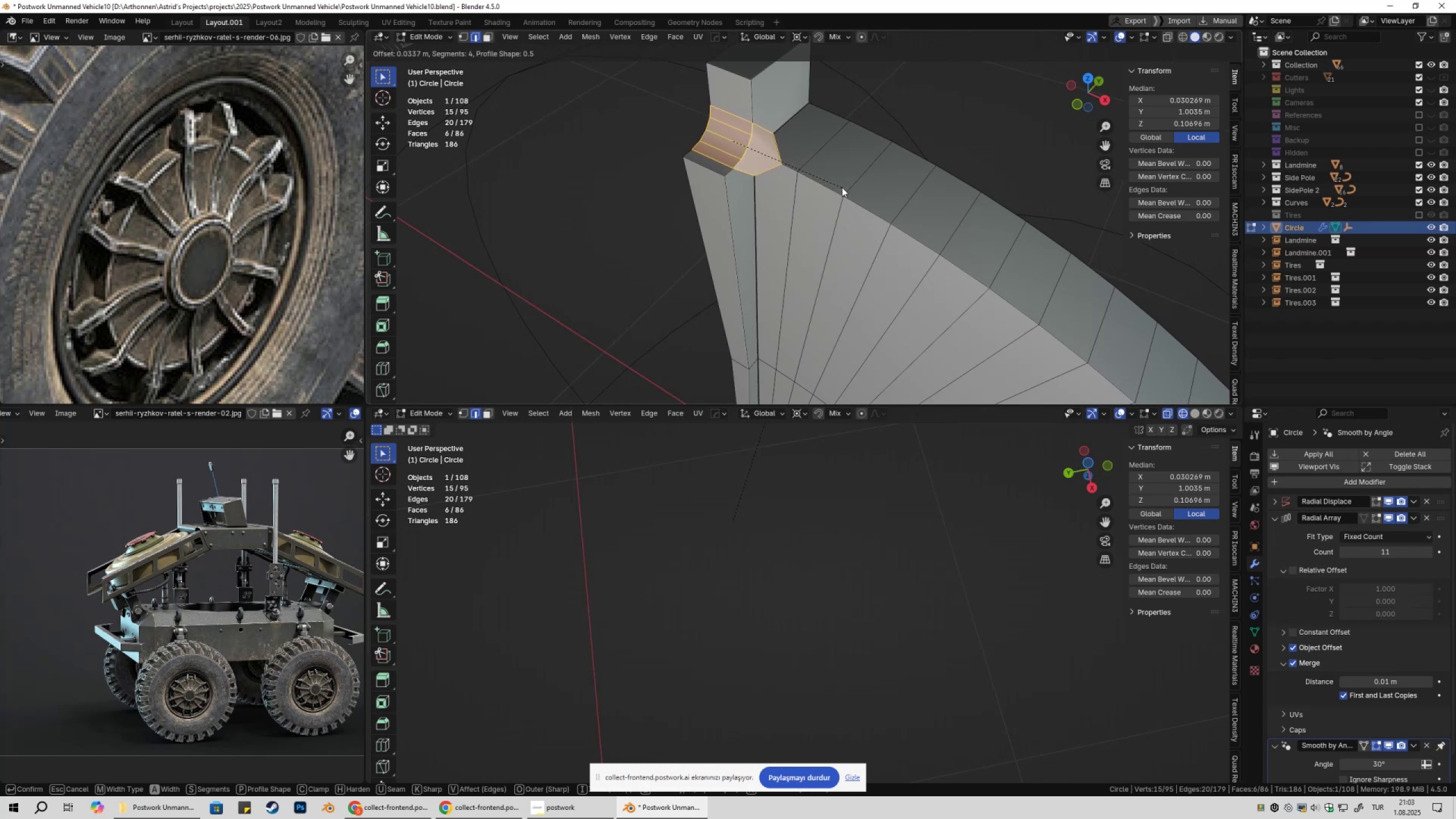 
left_click([839, 188])
 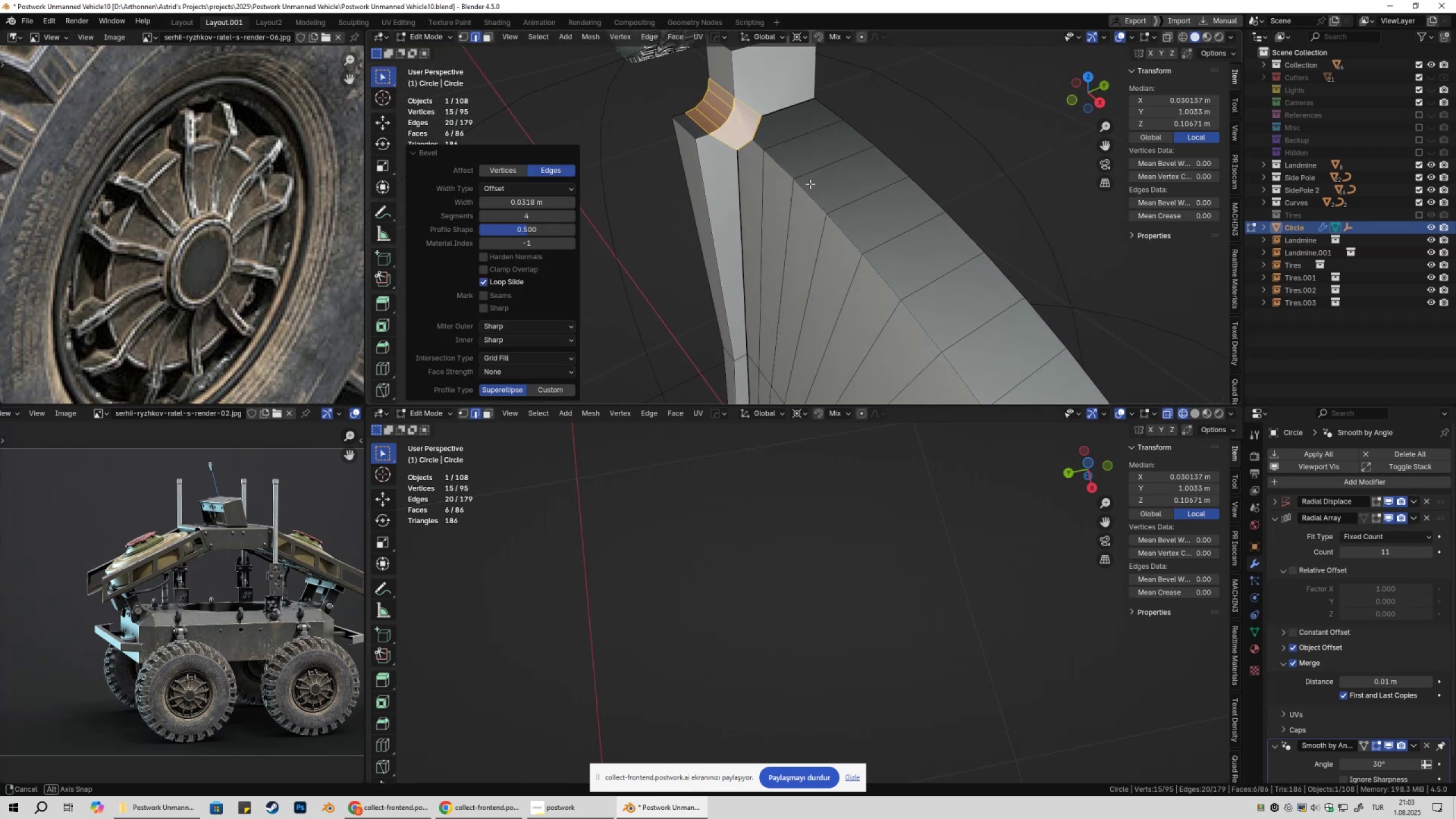 
type(1gg)
 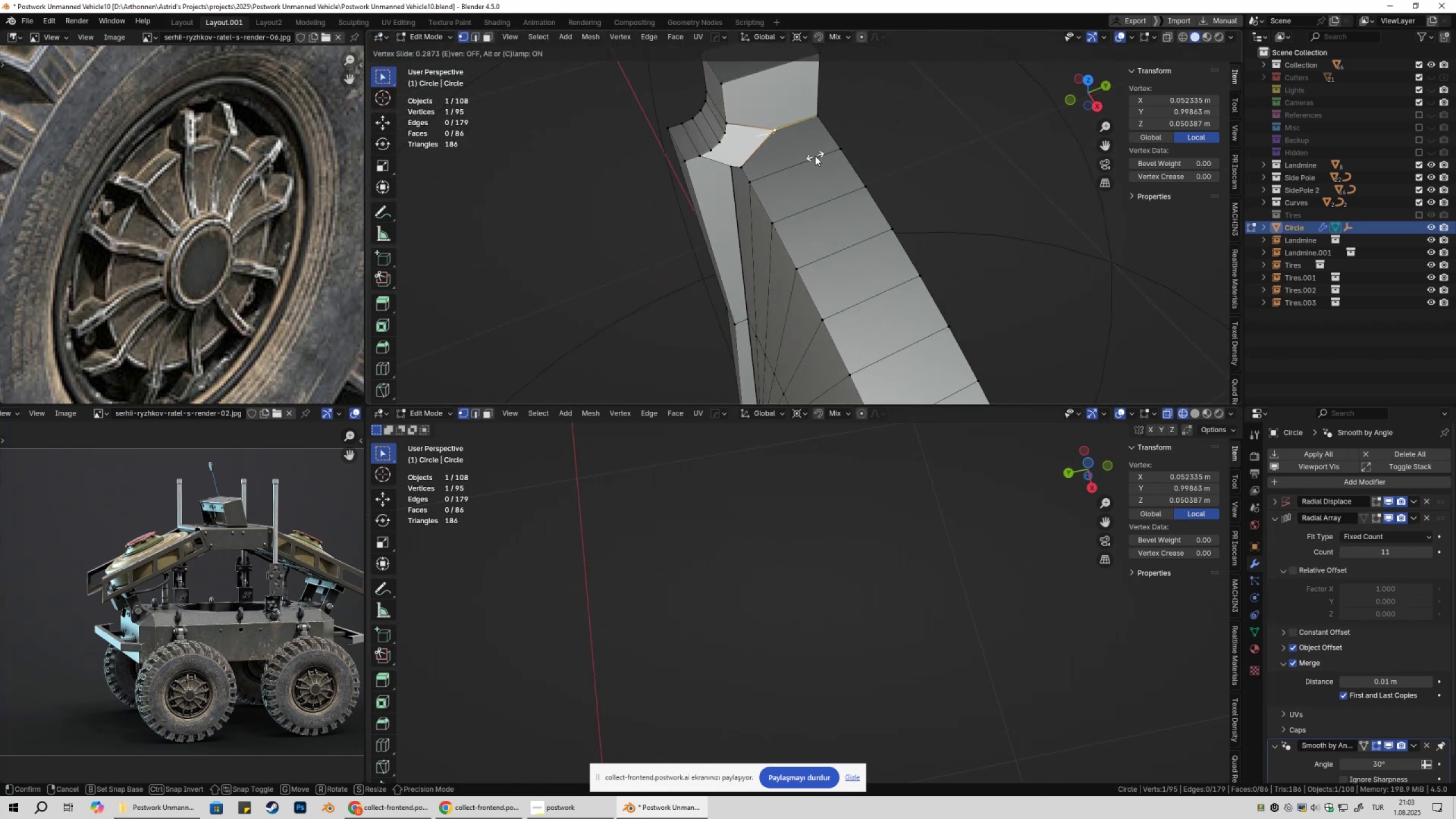 
key(Alt+AltLeft)
 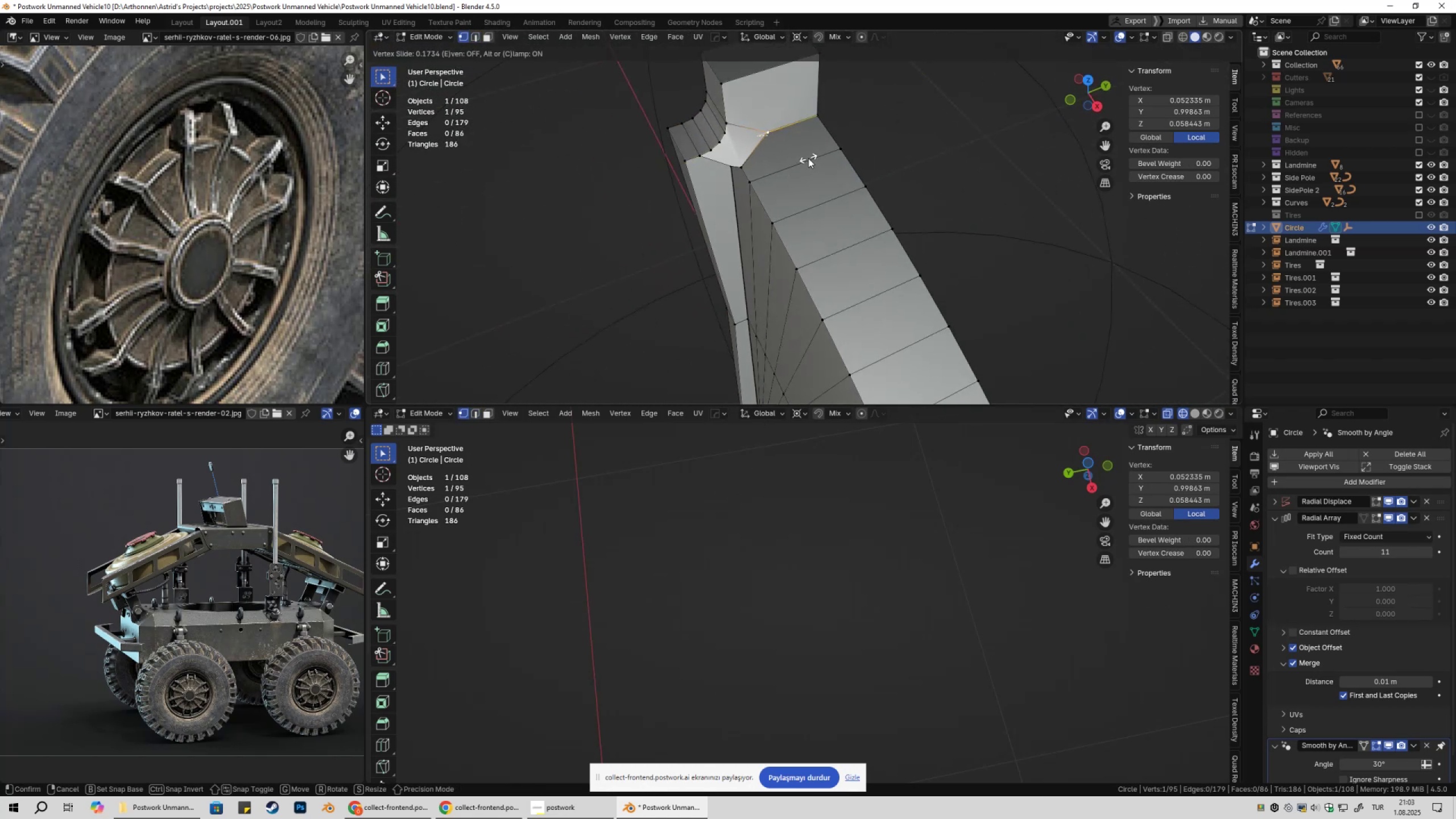 
key(C)
 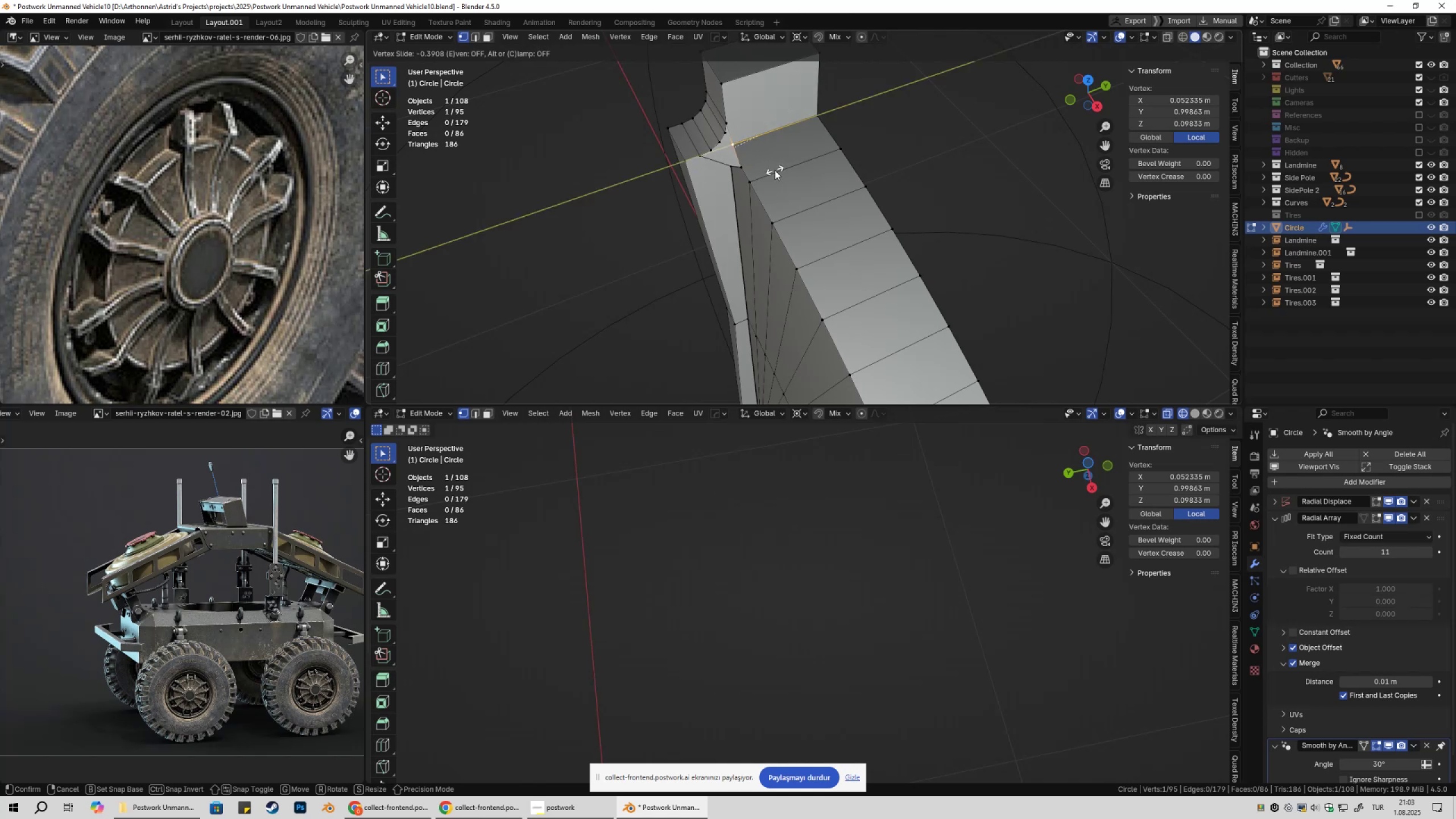 
hold_key(key=ControlLeft, duration=0.56)
left_click([743, 167])
 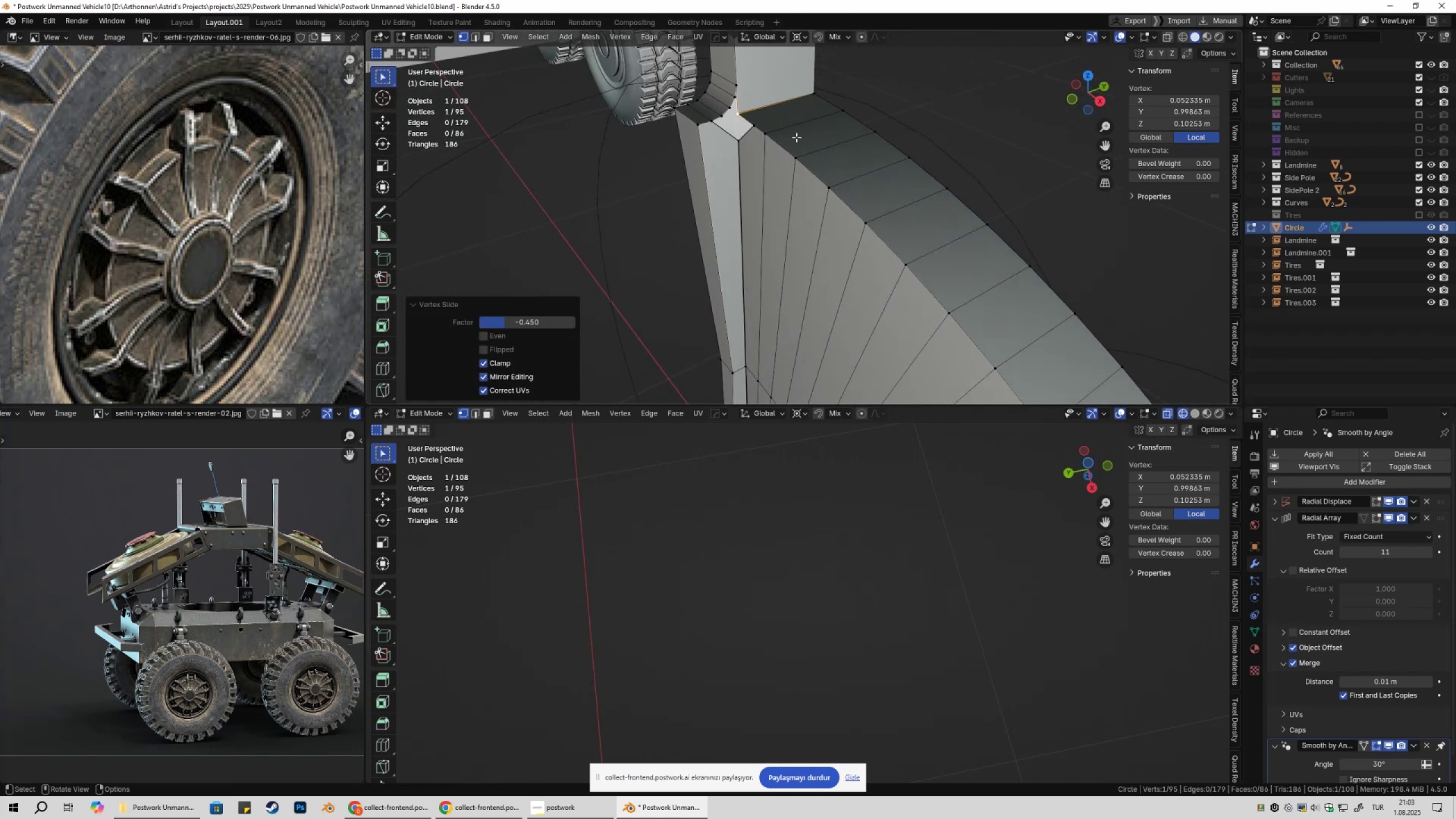 
left_click([758, 131])
 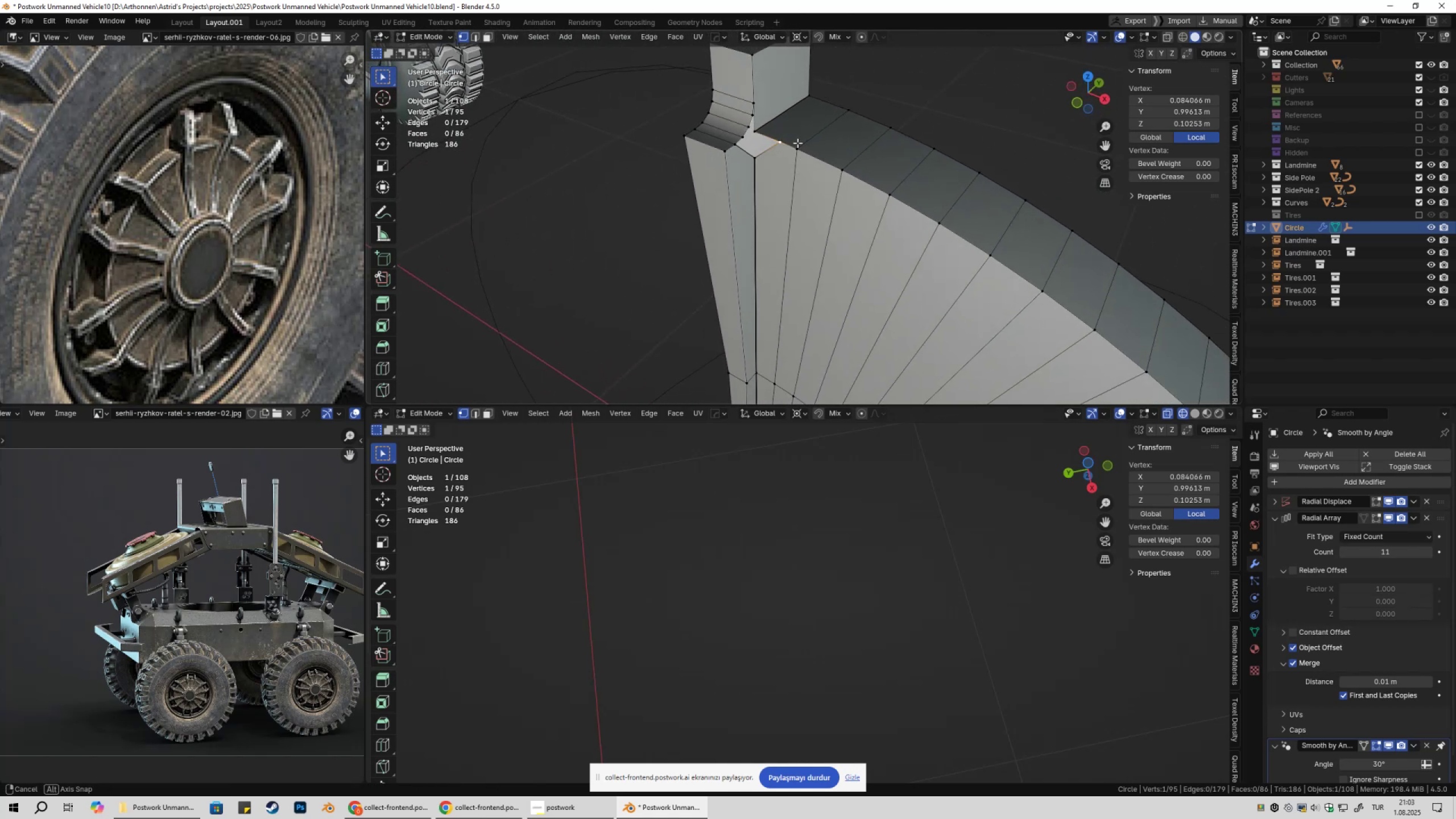 
hold_key(key=ShiftLeft, duration=0.36)
left_click([760, 130])
 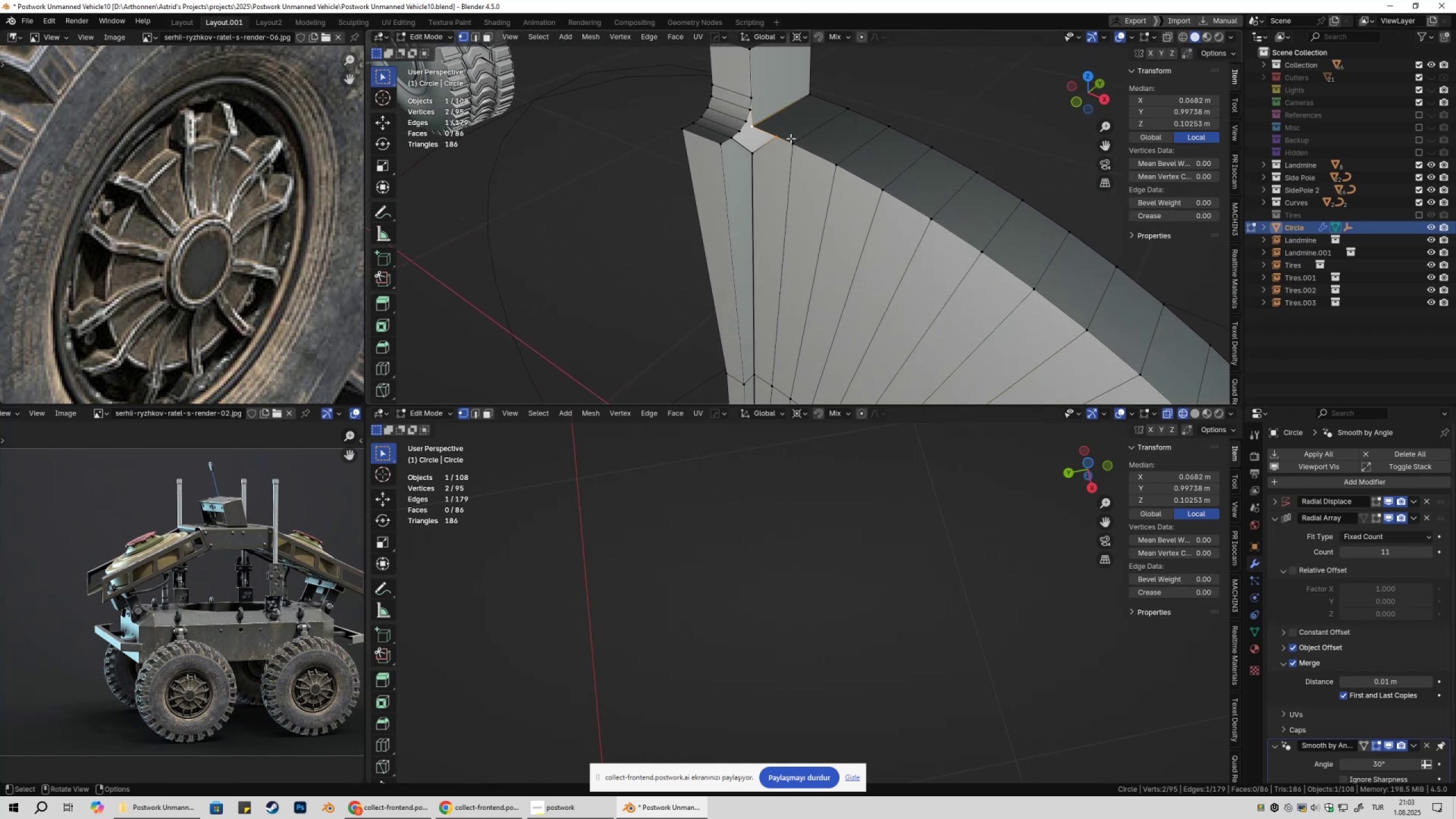 
type(4)
key(Tab)
key(Tab)
type(1am2)
 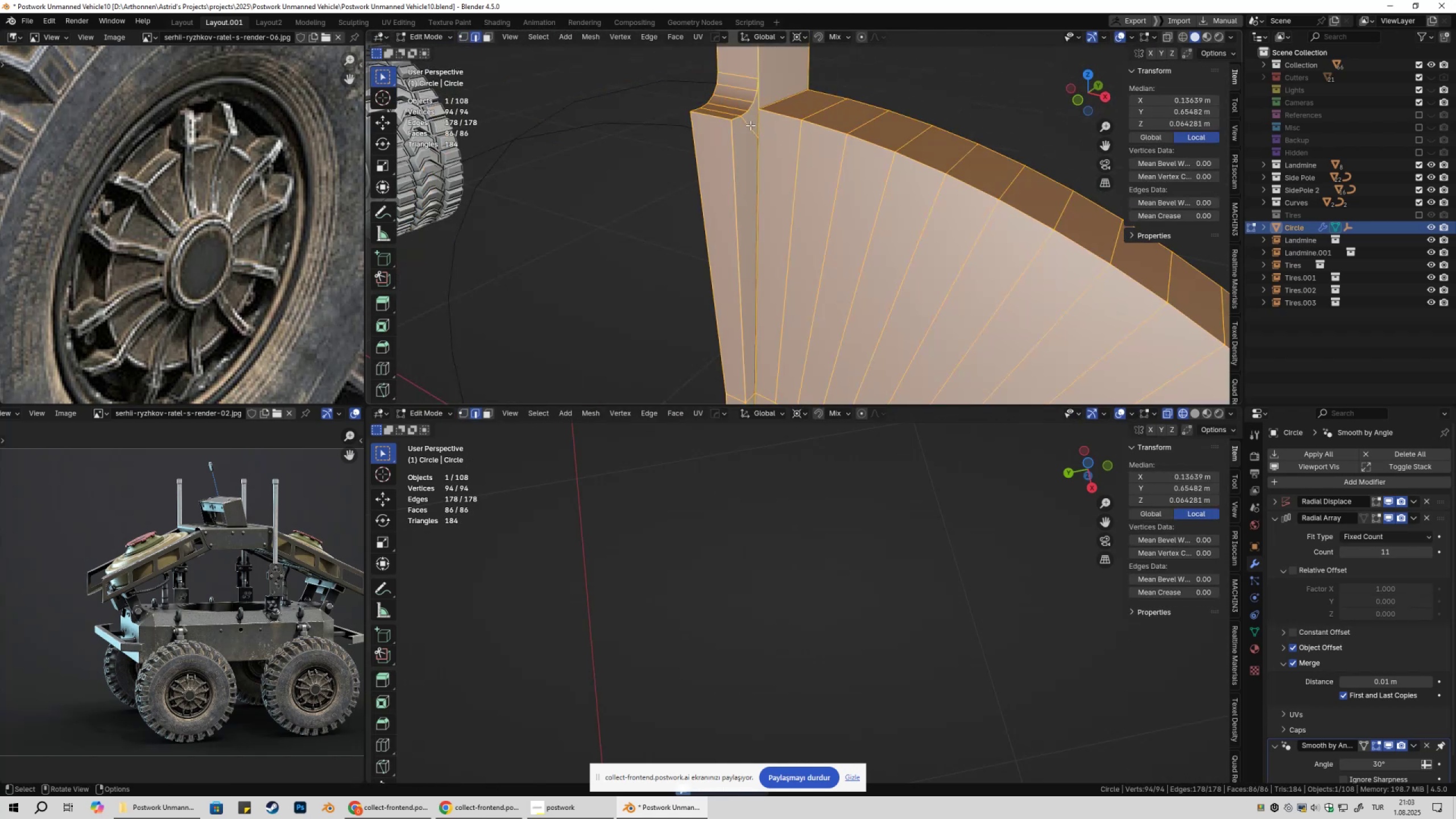 
left_click([750, 125])
 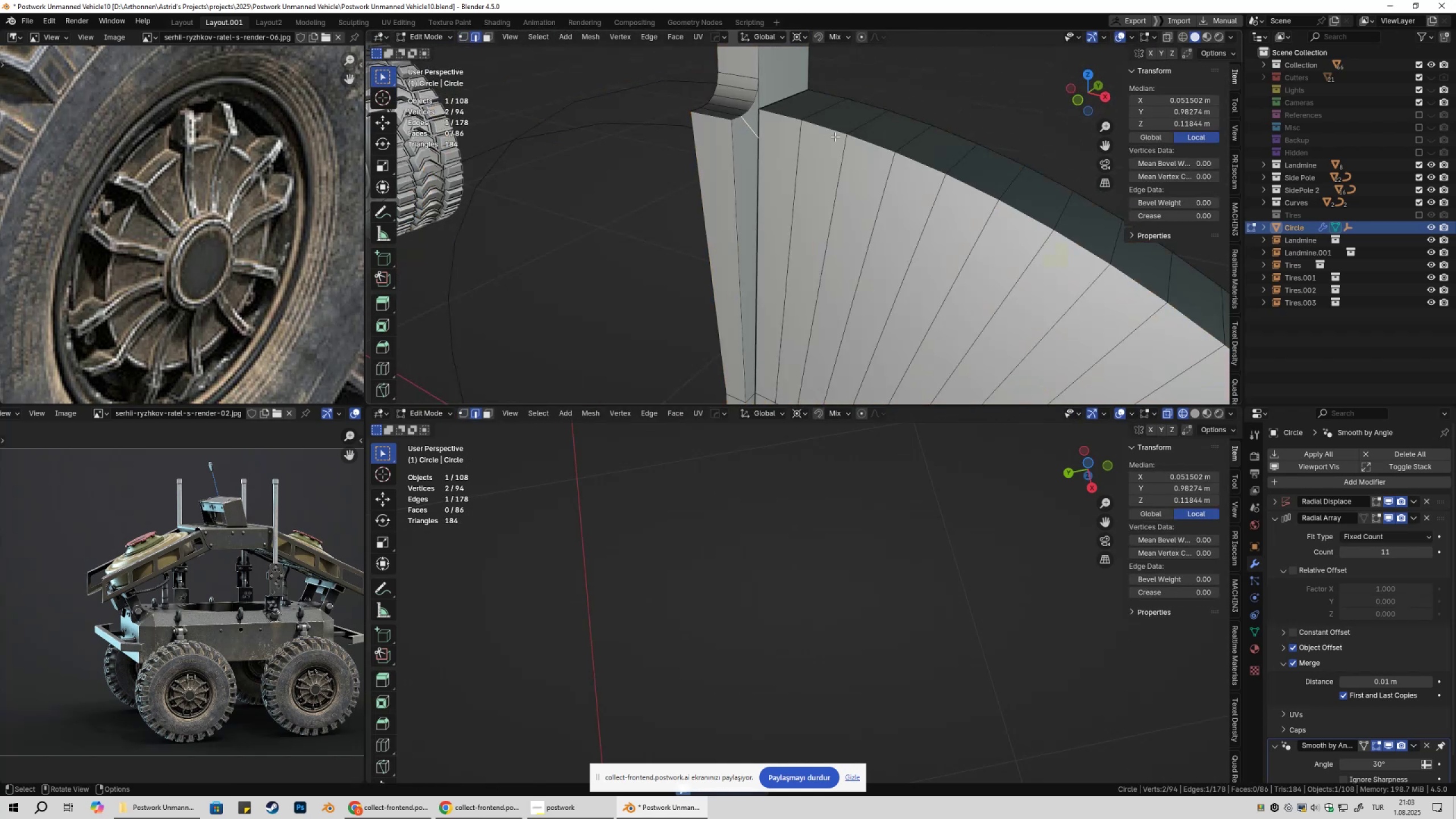 
key(Control+ControlLeft)
 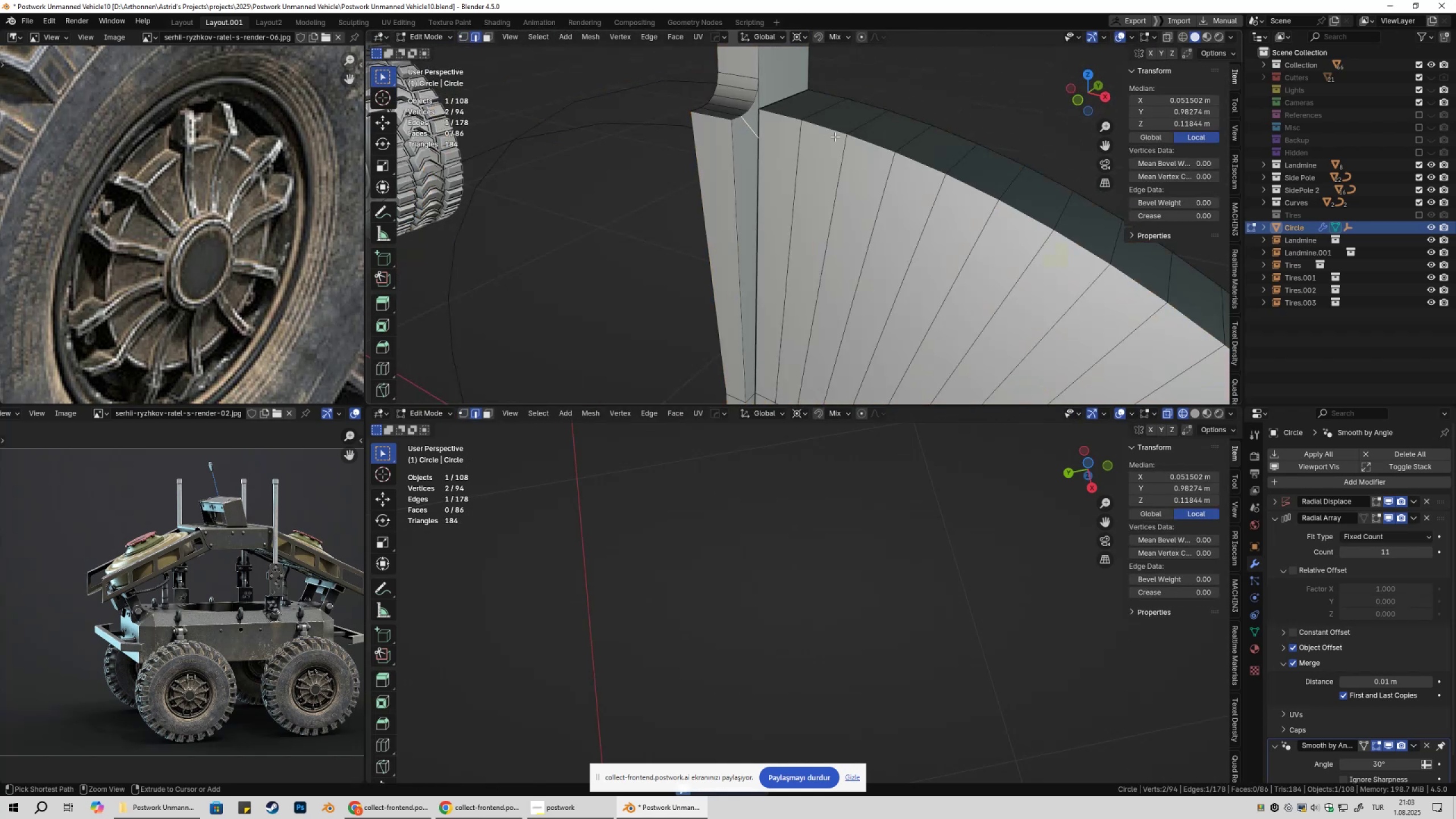 
key(Control+X)
 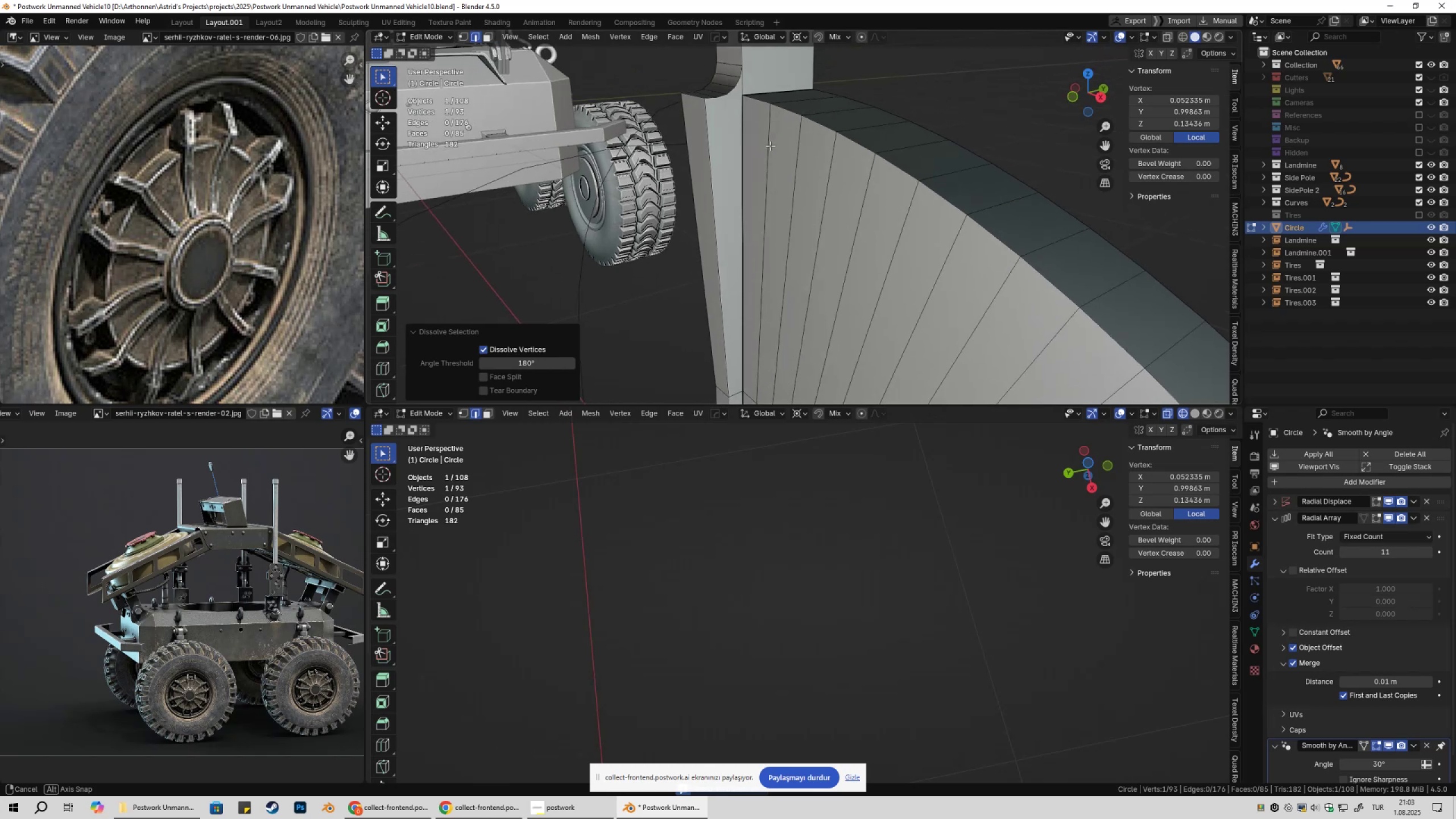 
key(Tab)
 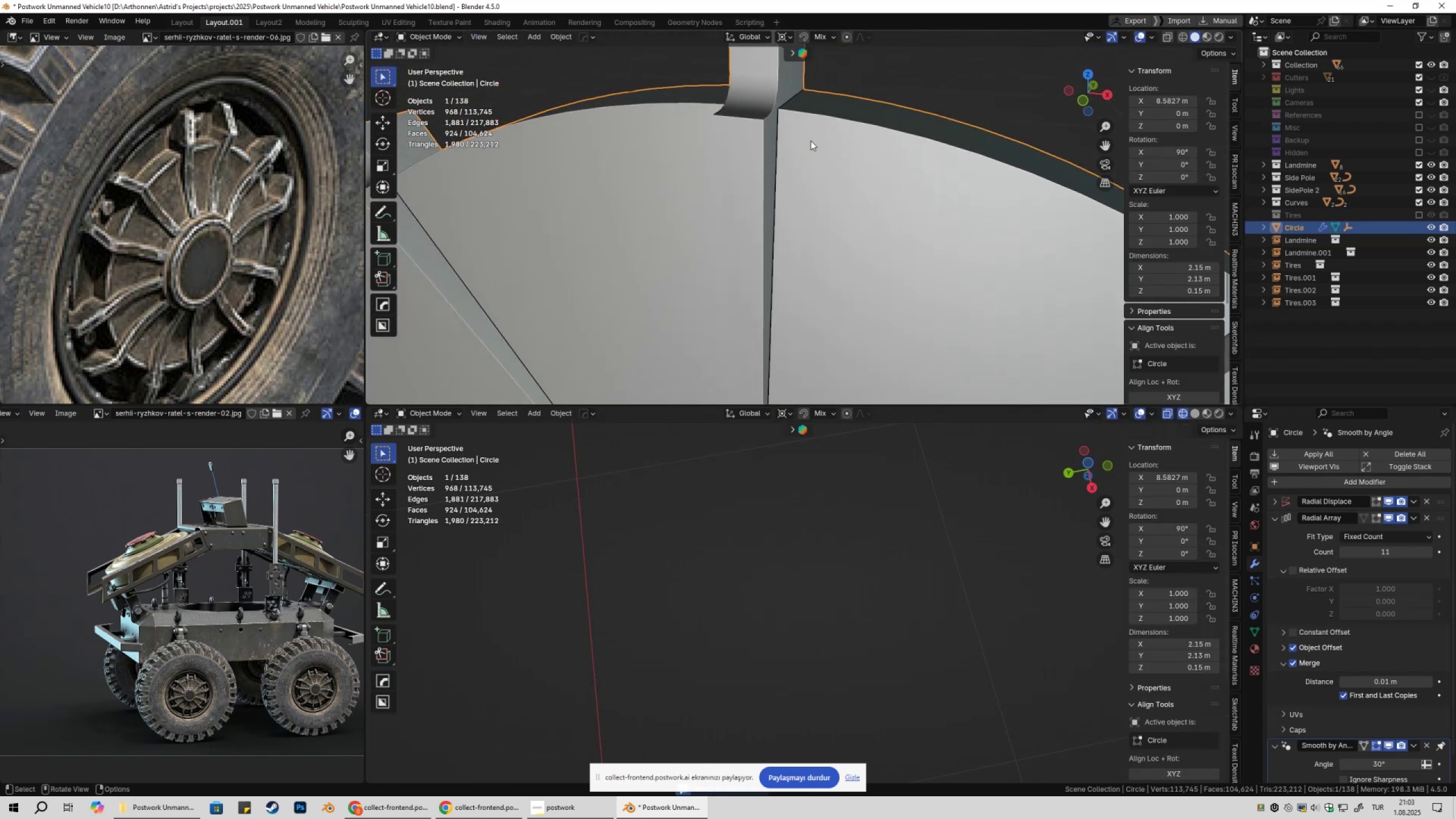 
scroll: coordinate [808, 149], scroll_direction: down, amount: 2.0
 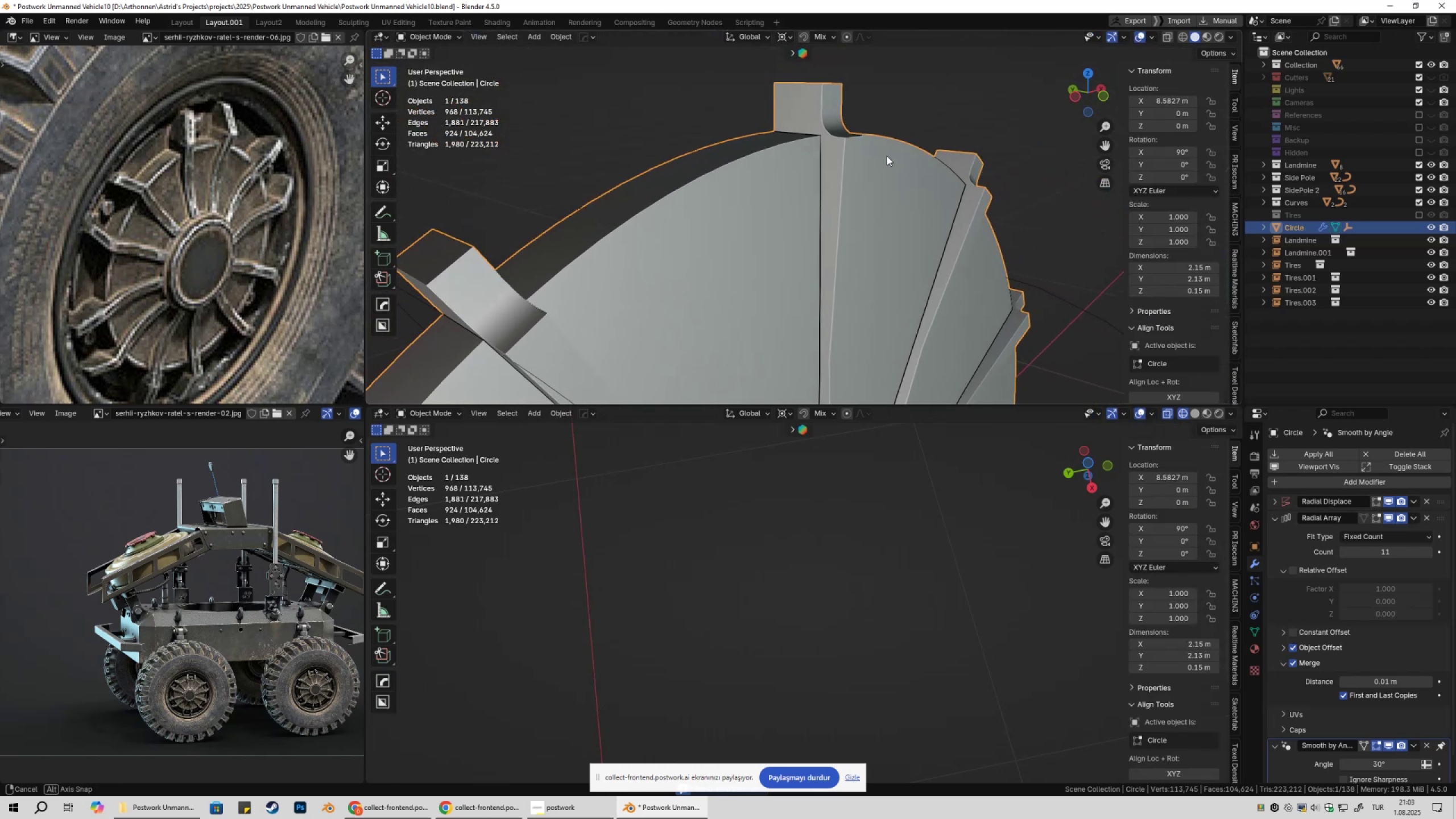 
key(Shift+ShiftLeft)
 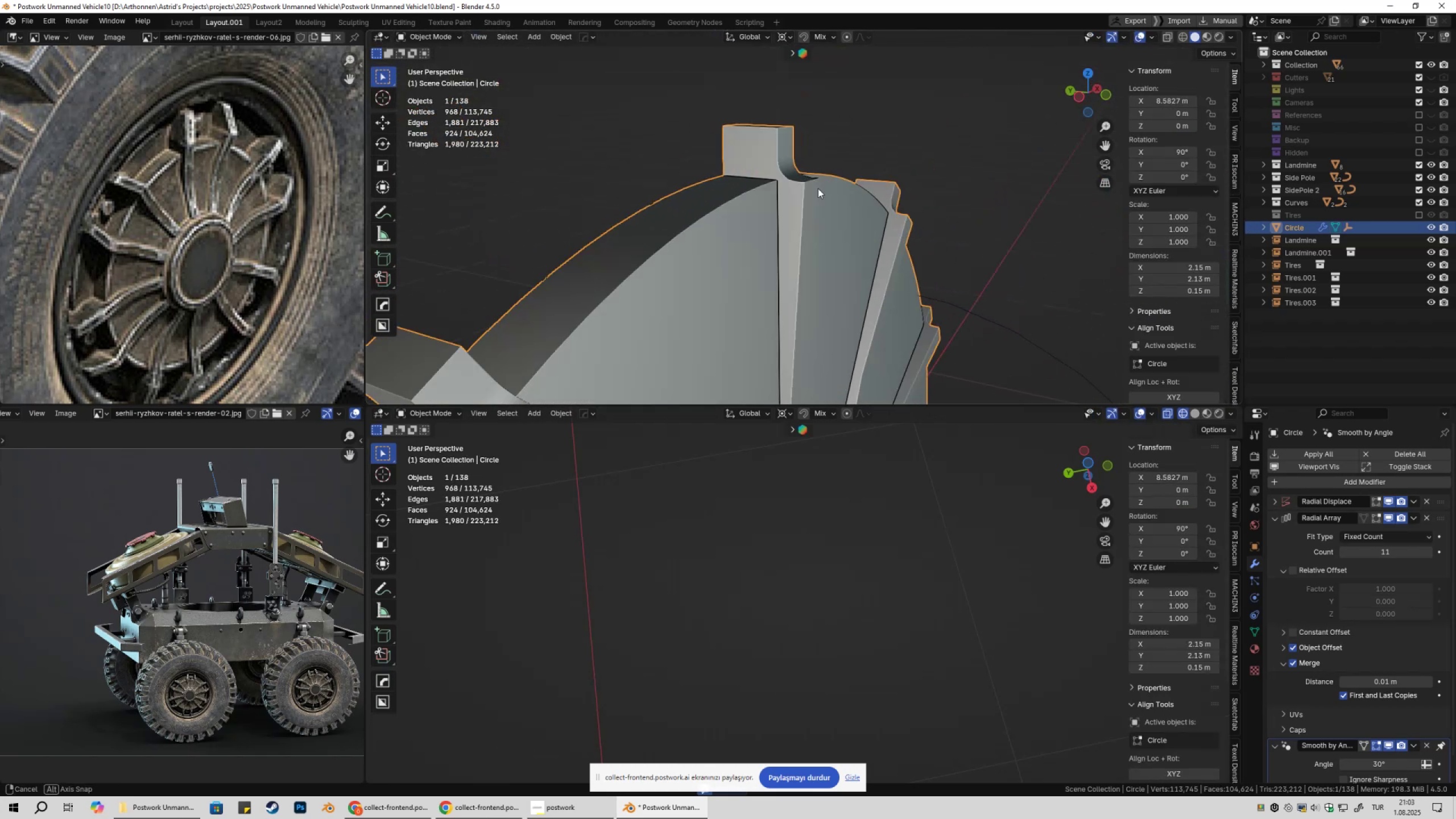 
key(Tab)
 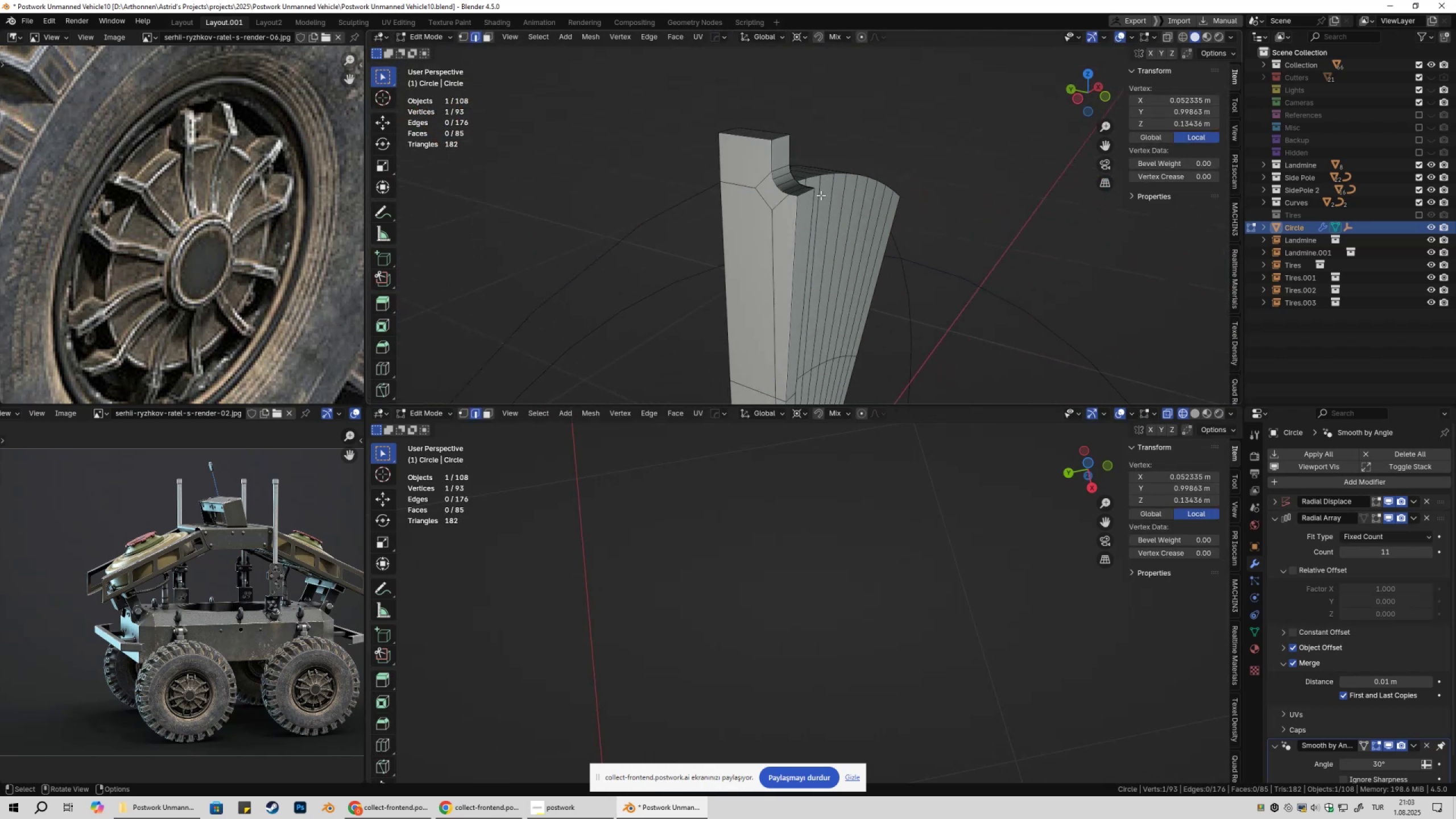 
key(3)
 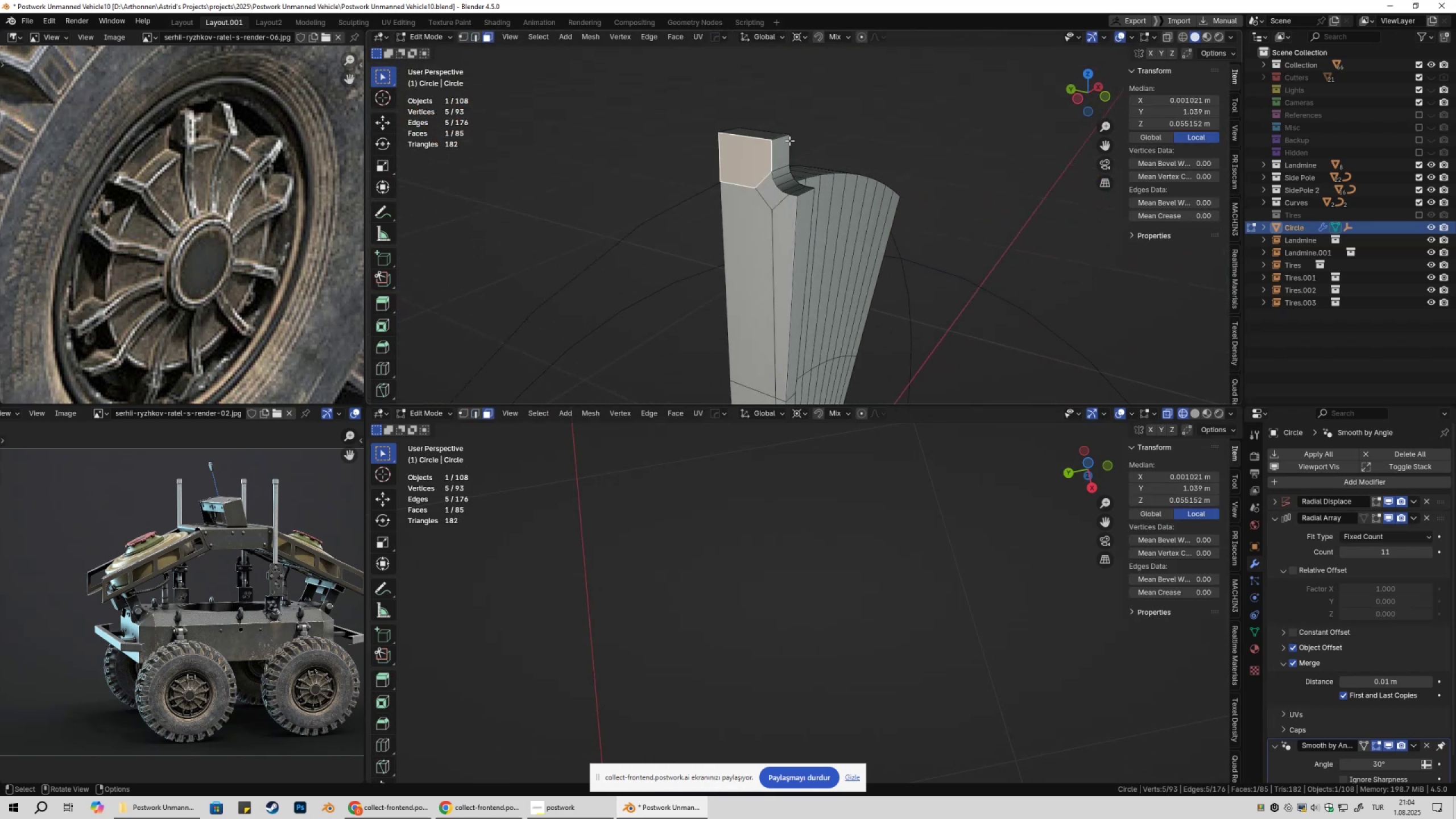 
left_click([775, 134])
 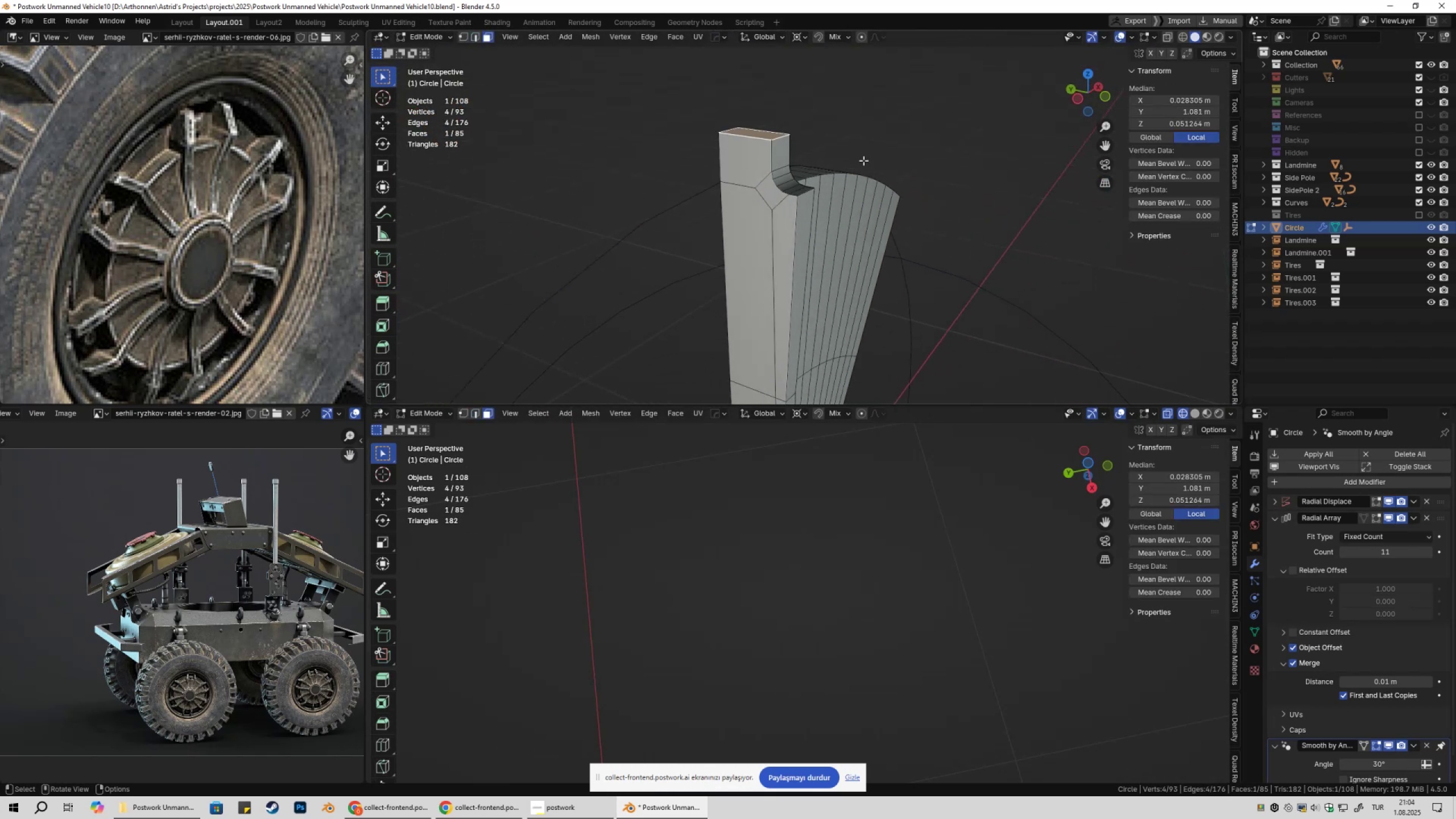 
type(gz)
 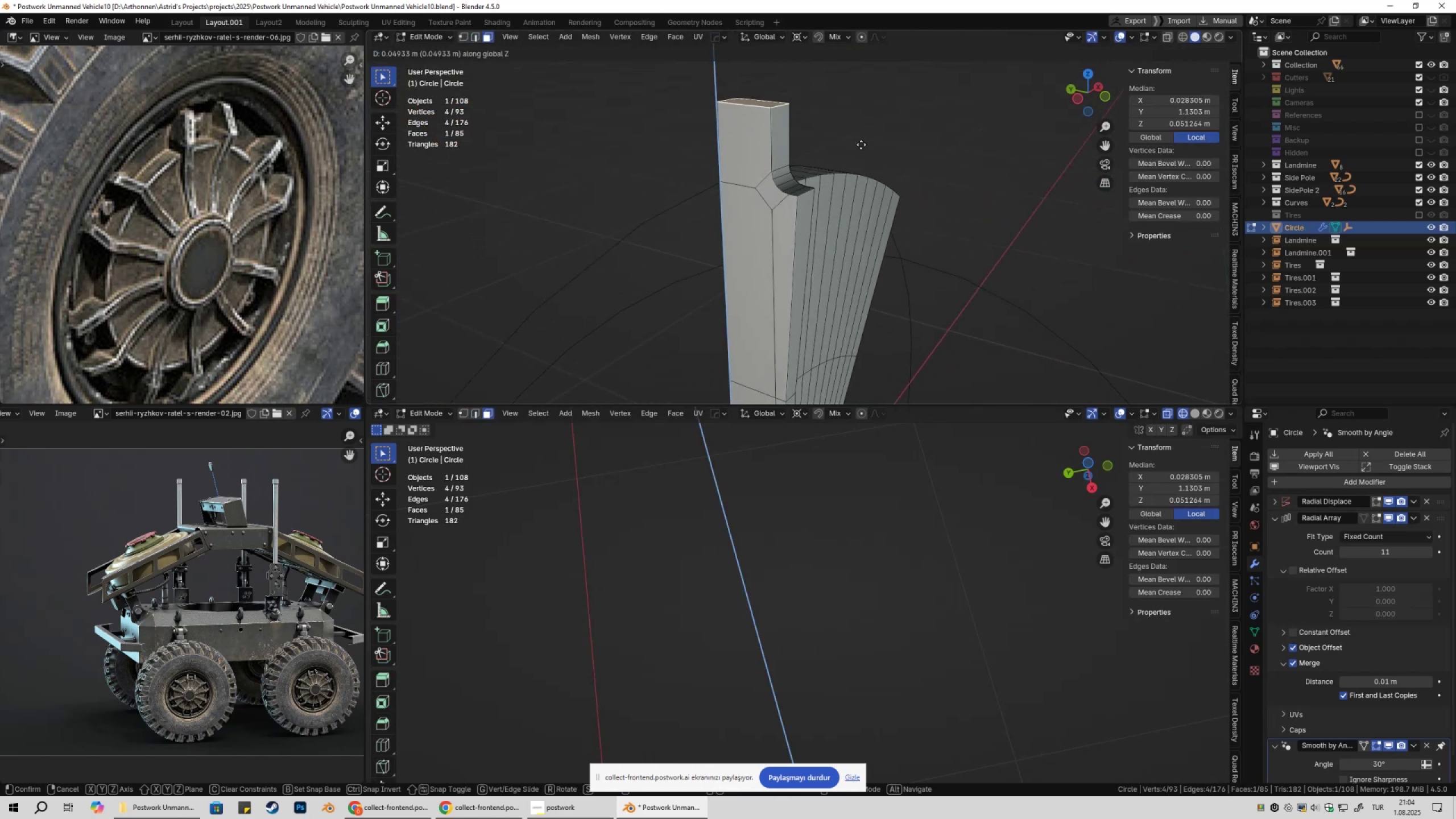 
left_click([861, 144])
 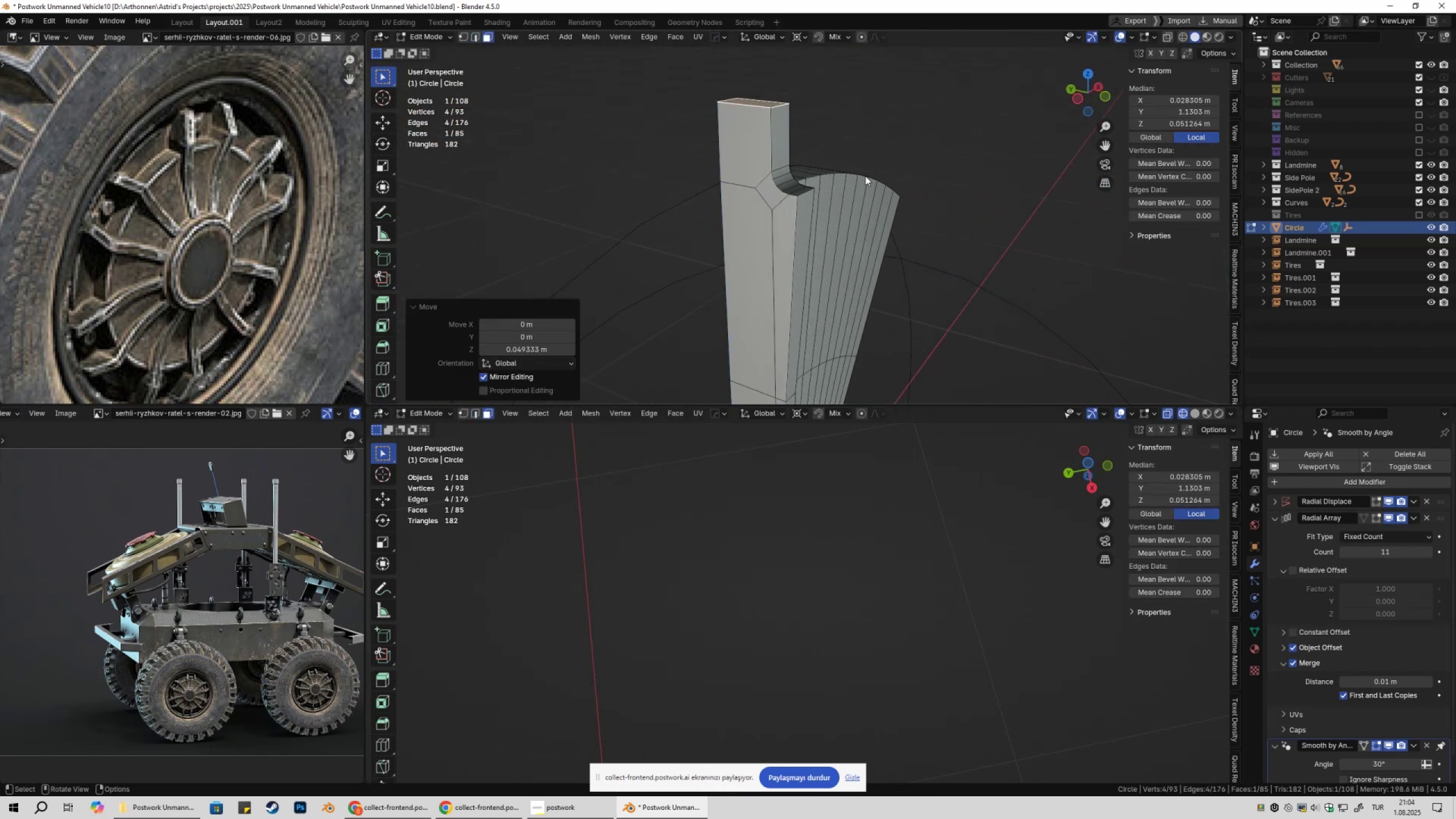 
key(Tab)
 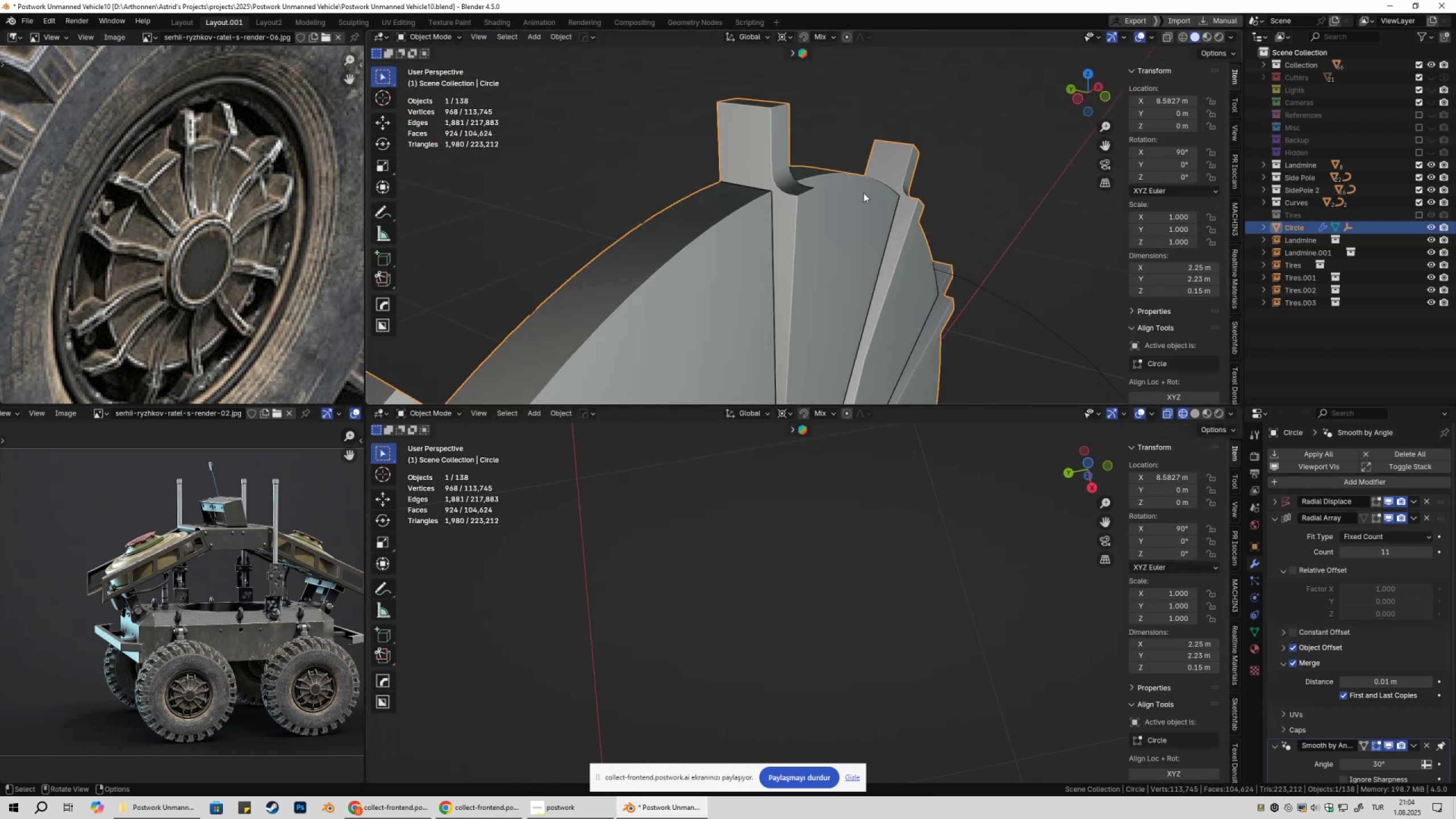 
scroll: coordinate [867, 229], scroll_direction: down, amount: 4.0
 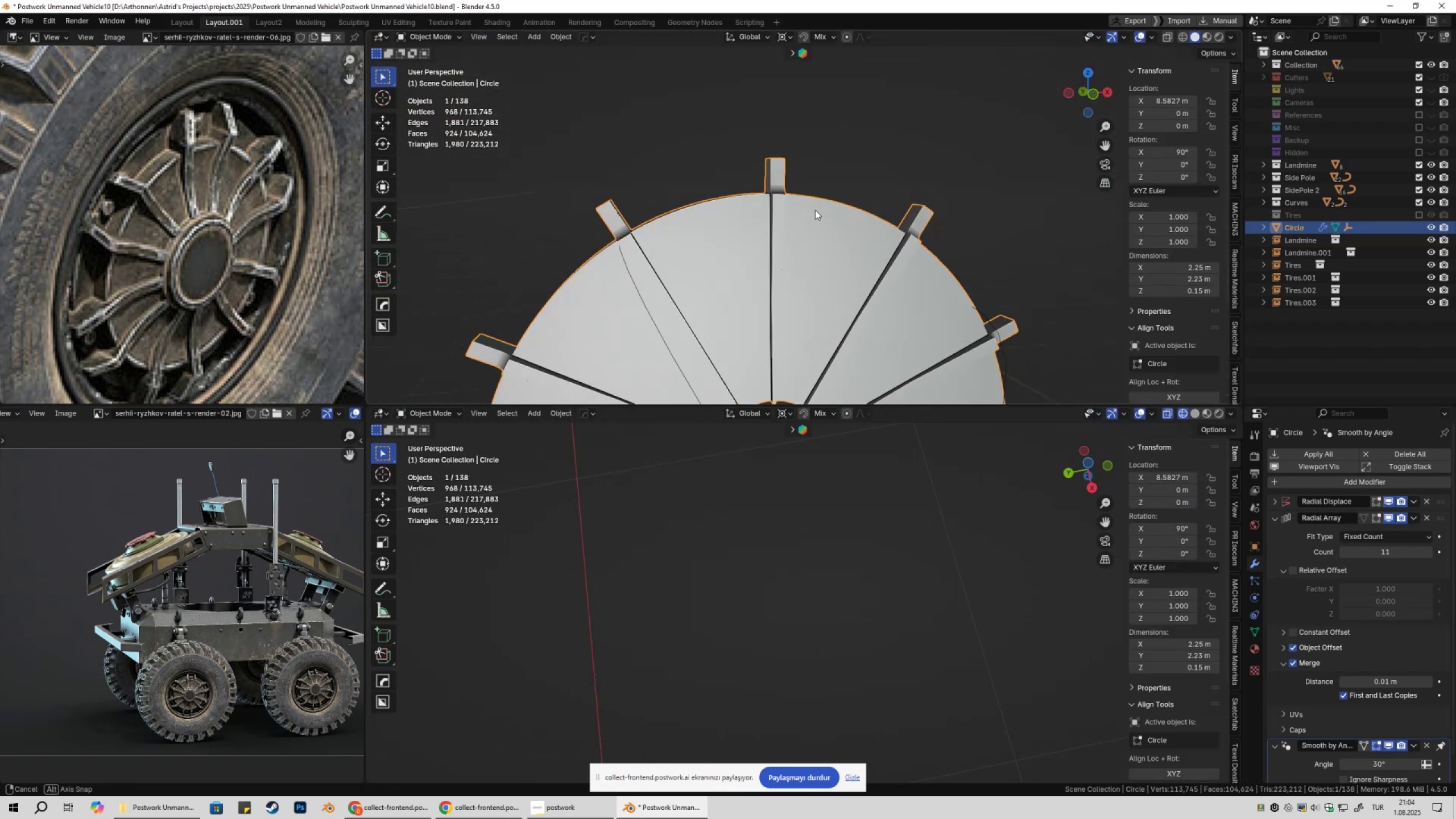 
hold_key(key=ShiftLeft, duration=0.4)
 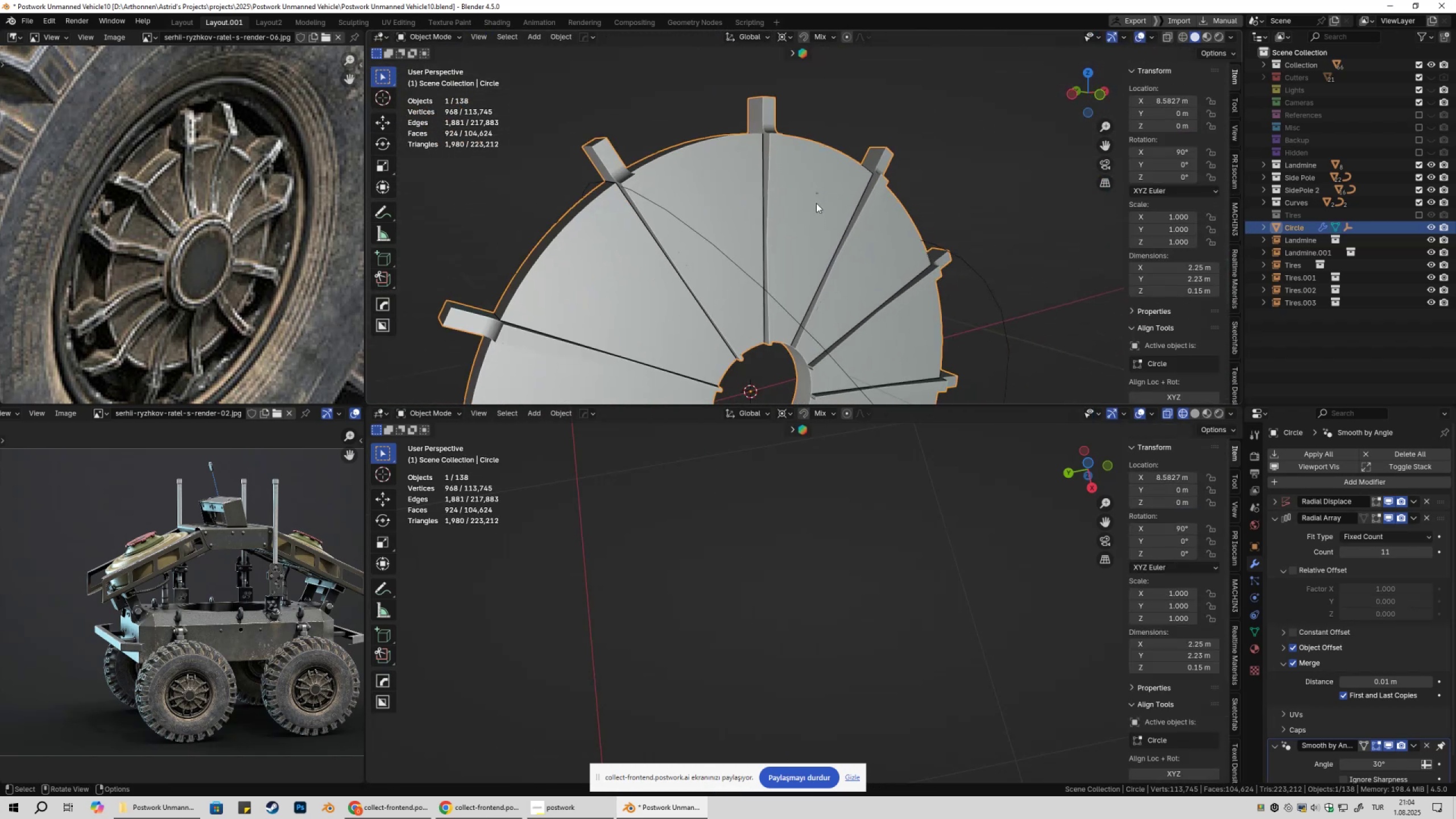 
hold_key(key=ShiftLeft, duration=0.37)
 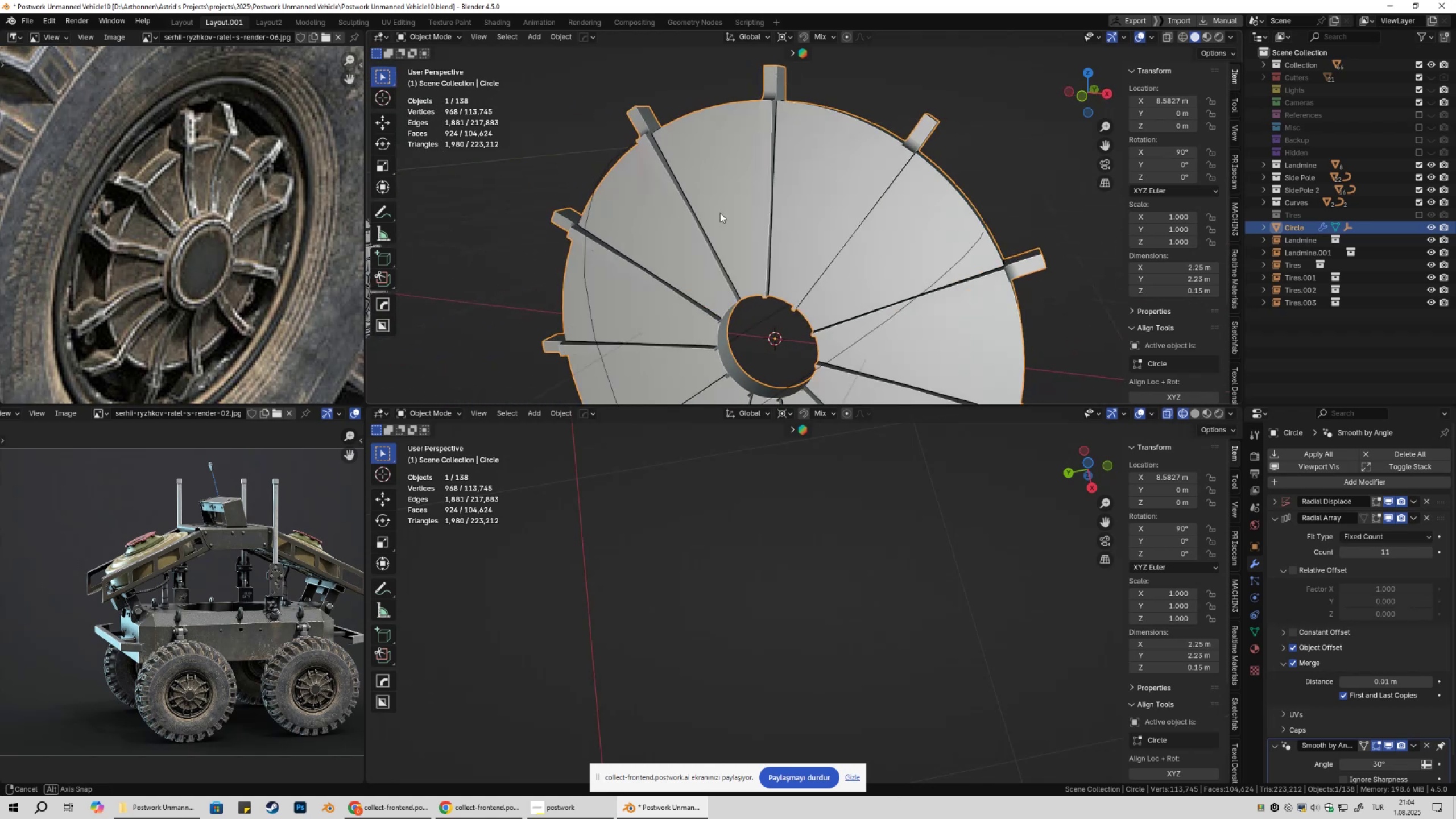 
key(Tab)
 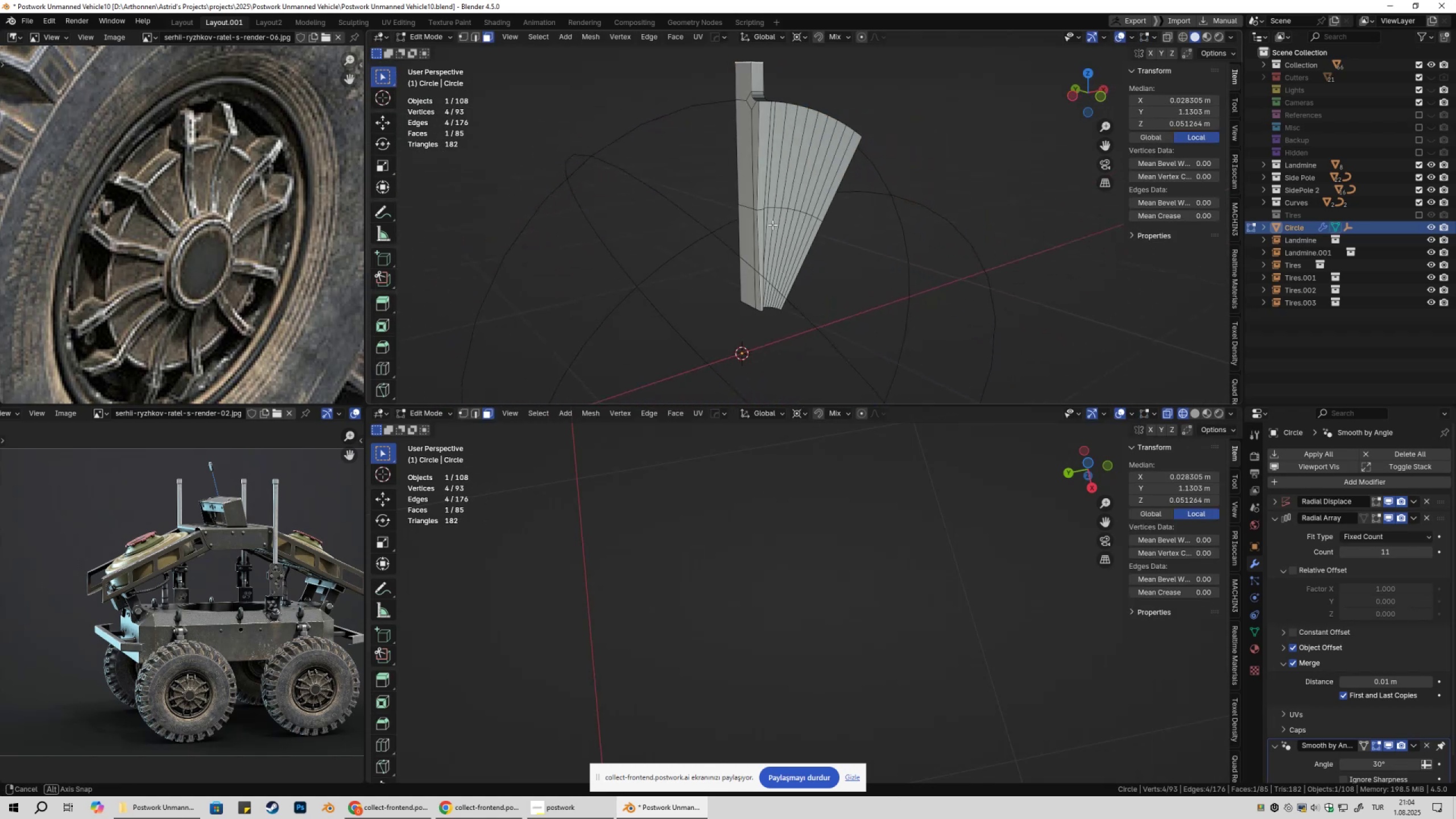 
scroll: coordinate [768, 225], scroll_direction: up, amount: 3.0
 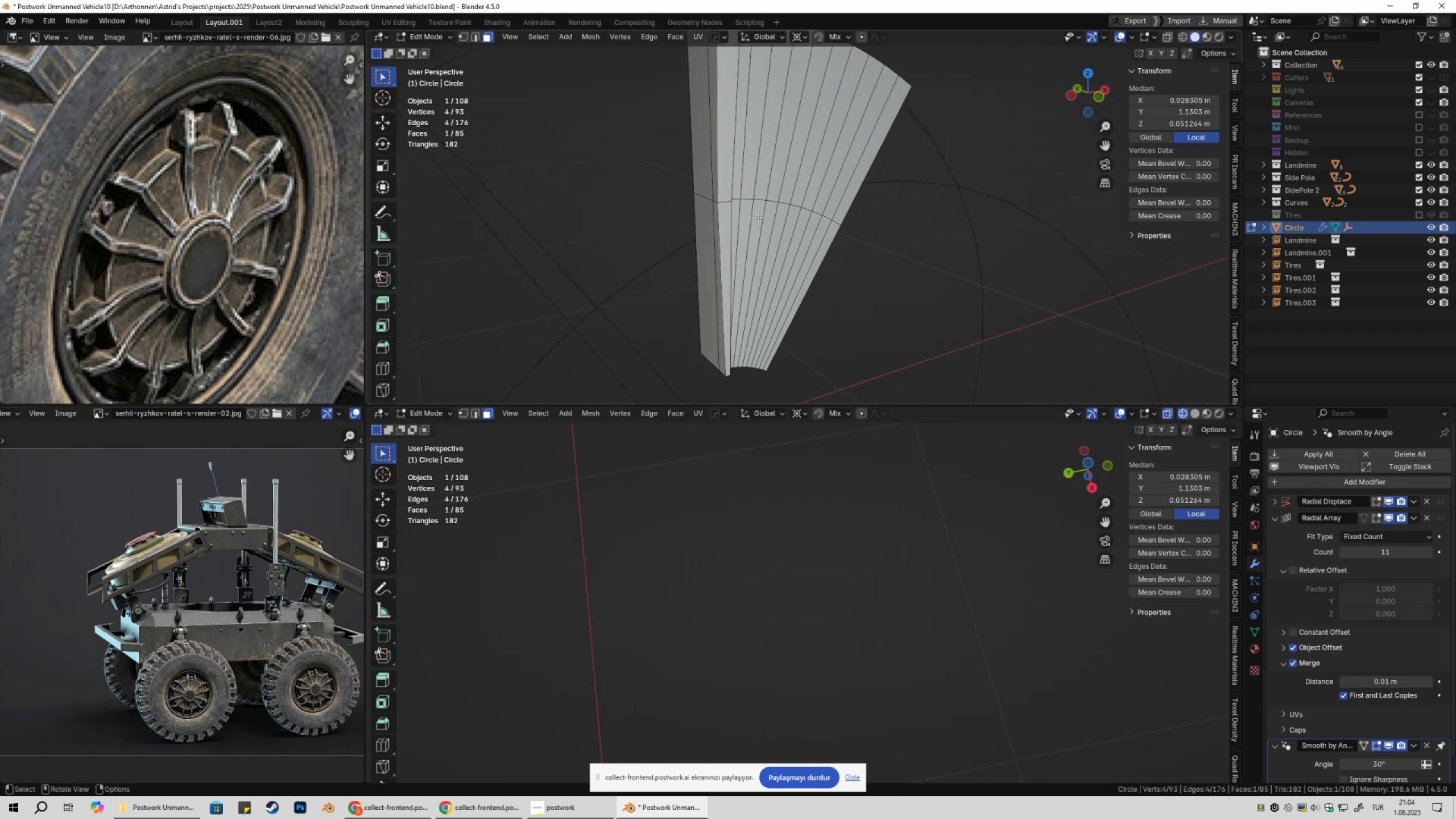 
key(2)
 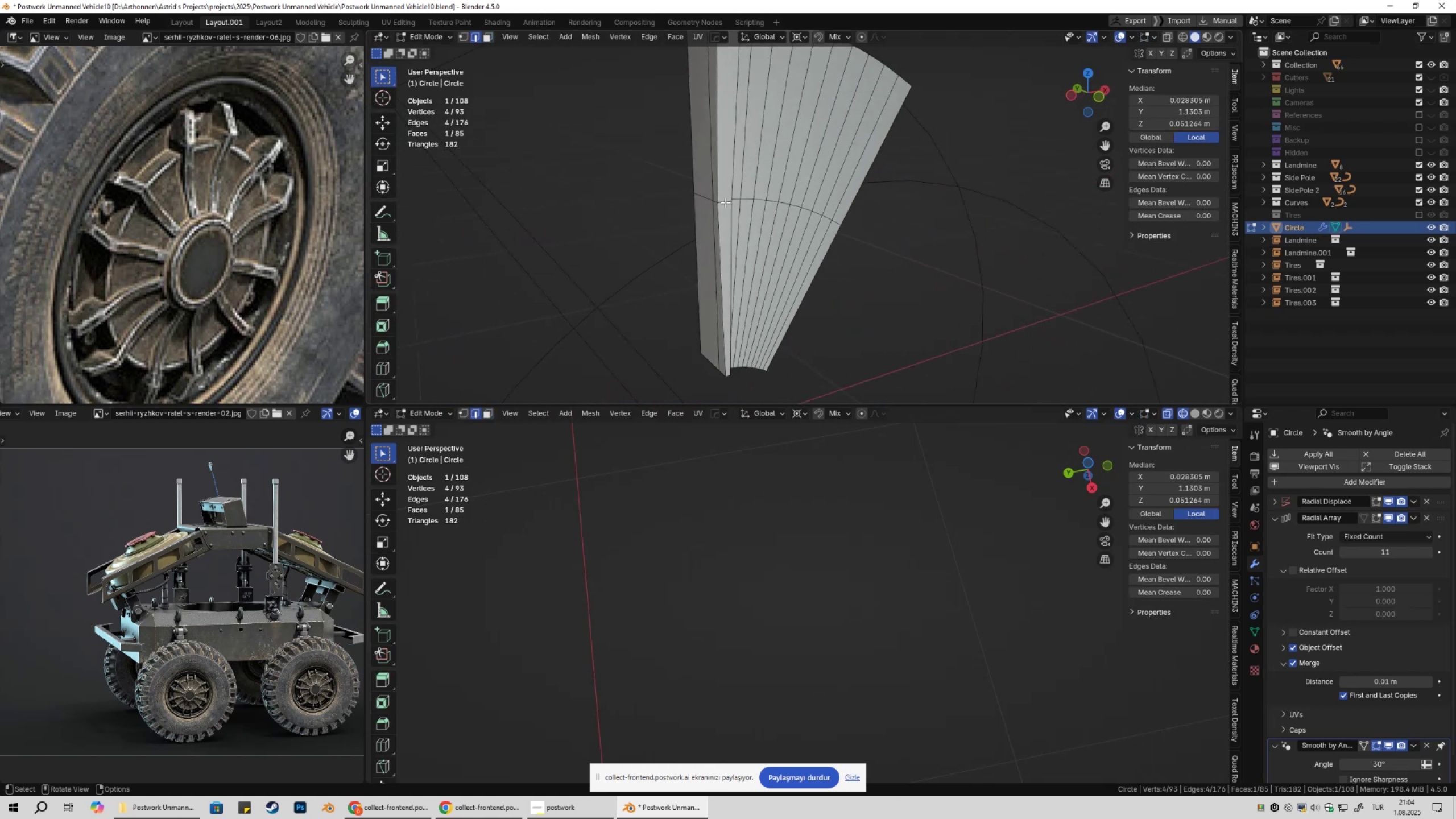 
left_click([725, 202])
 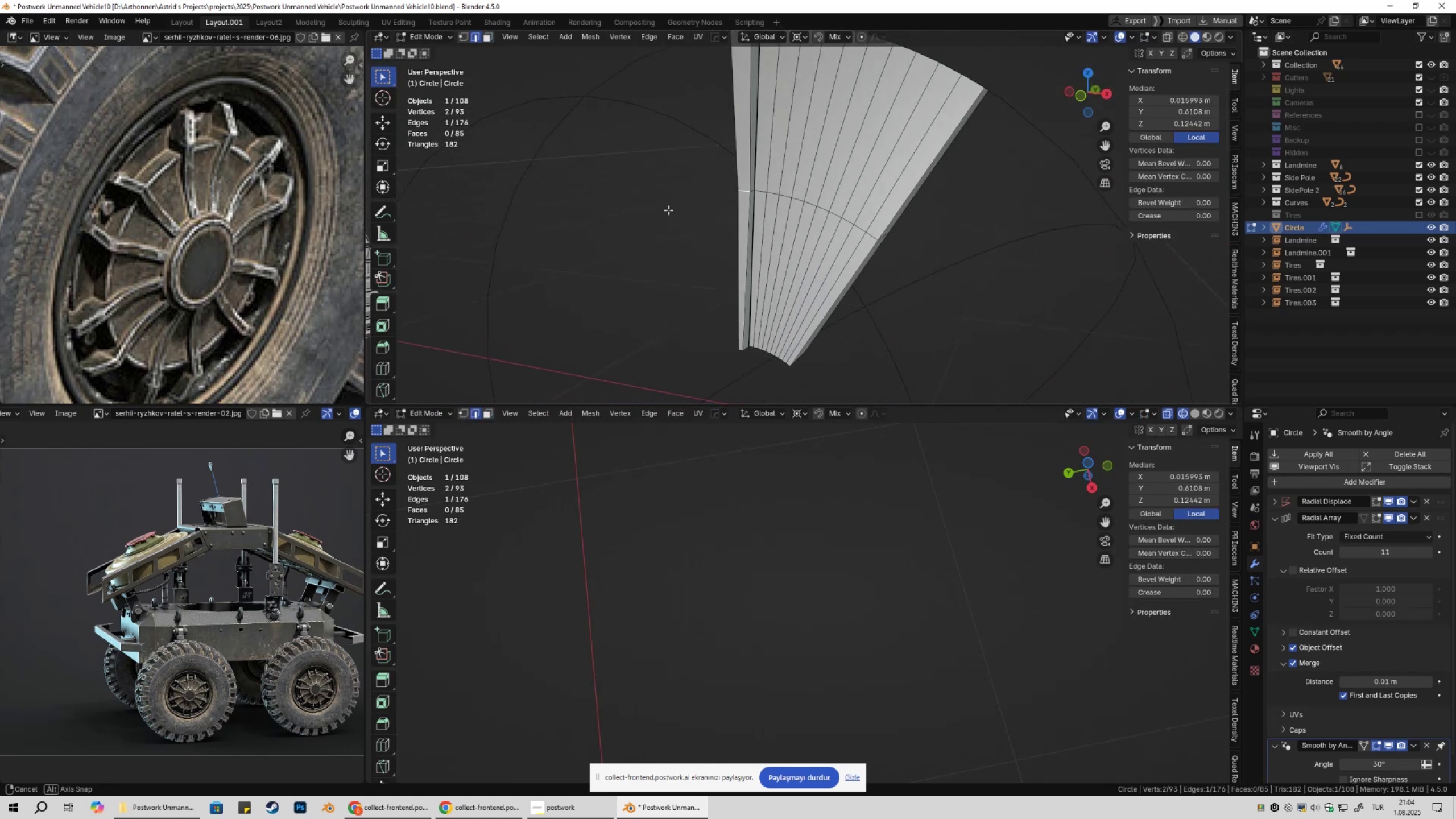 
right_click([855, 222])
 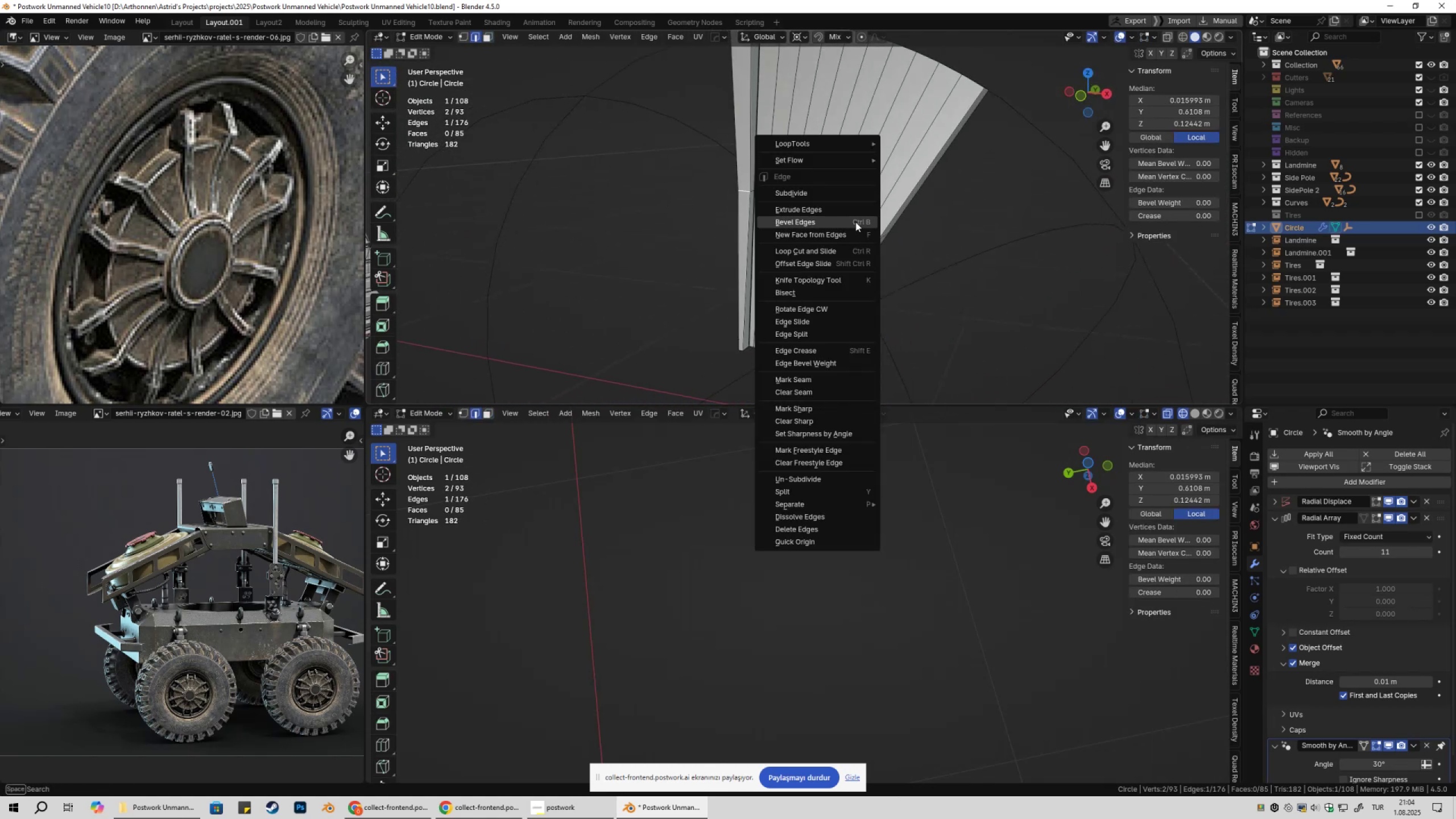 
left_click([855, 222])
 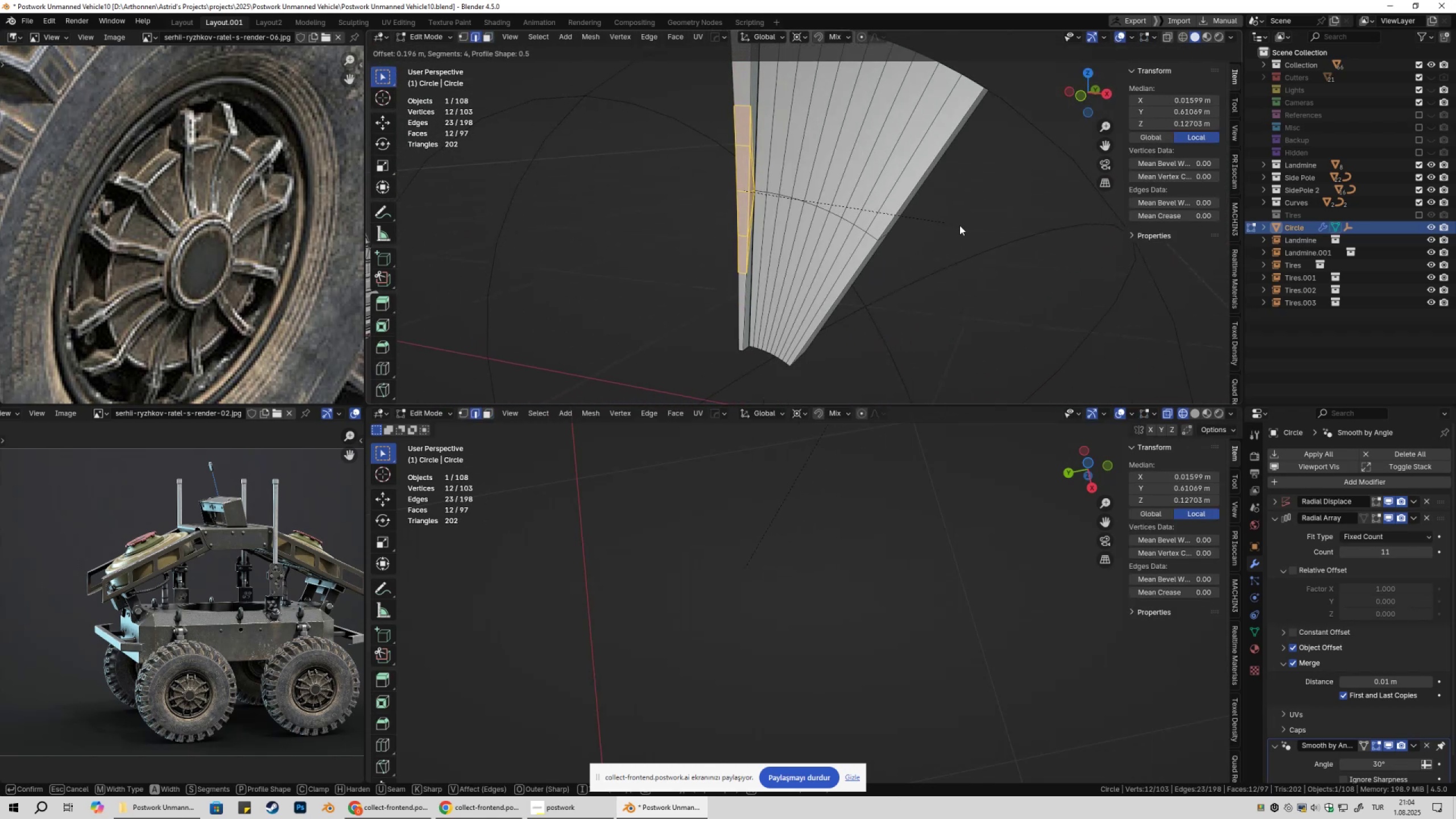 
scroll: coordinate [972, 228], scroll_direction: up, amount: 4.0
 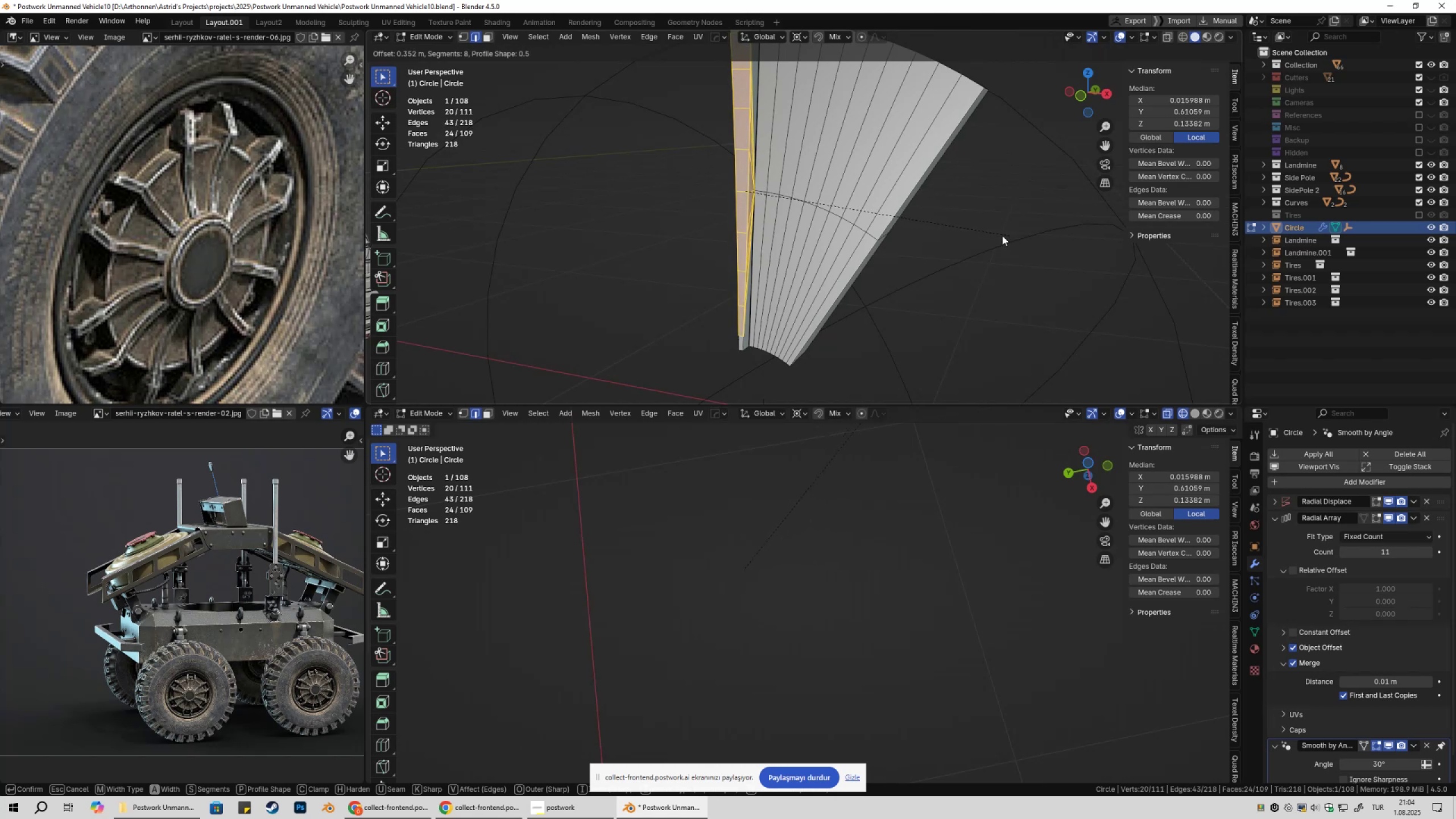 
wait(6.59)
 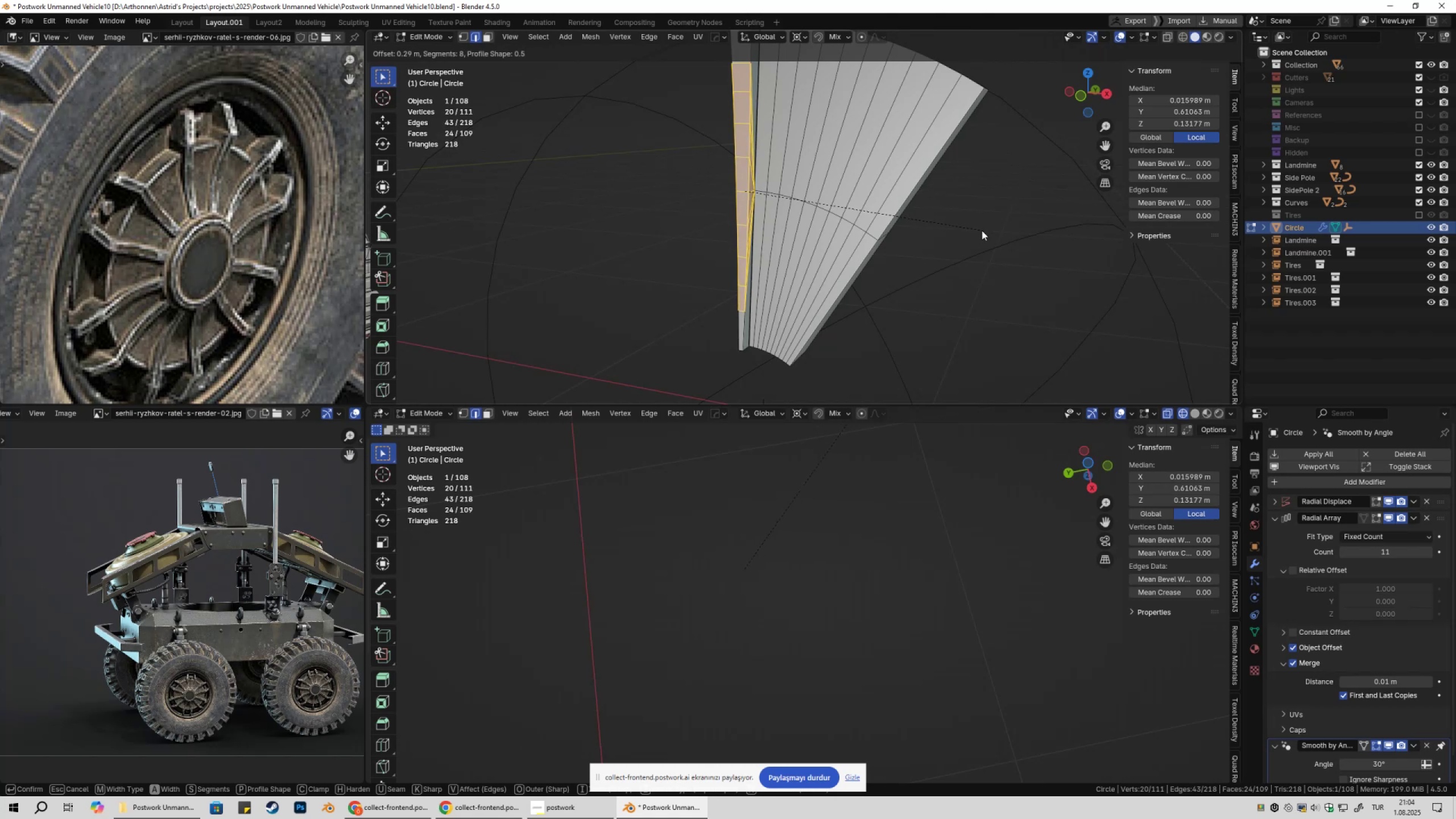 
key(Tab)
 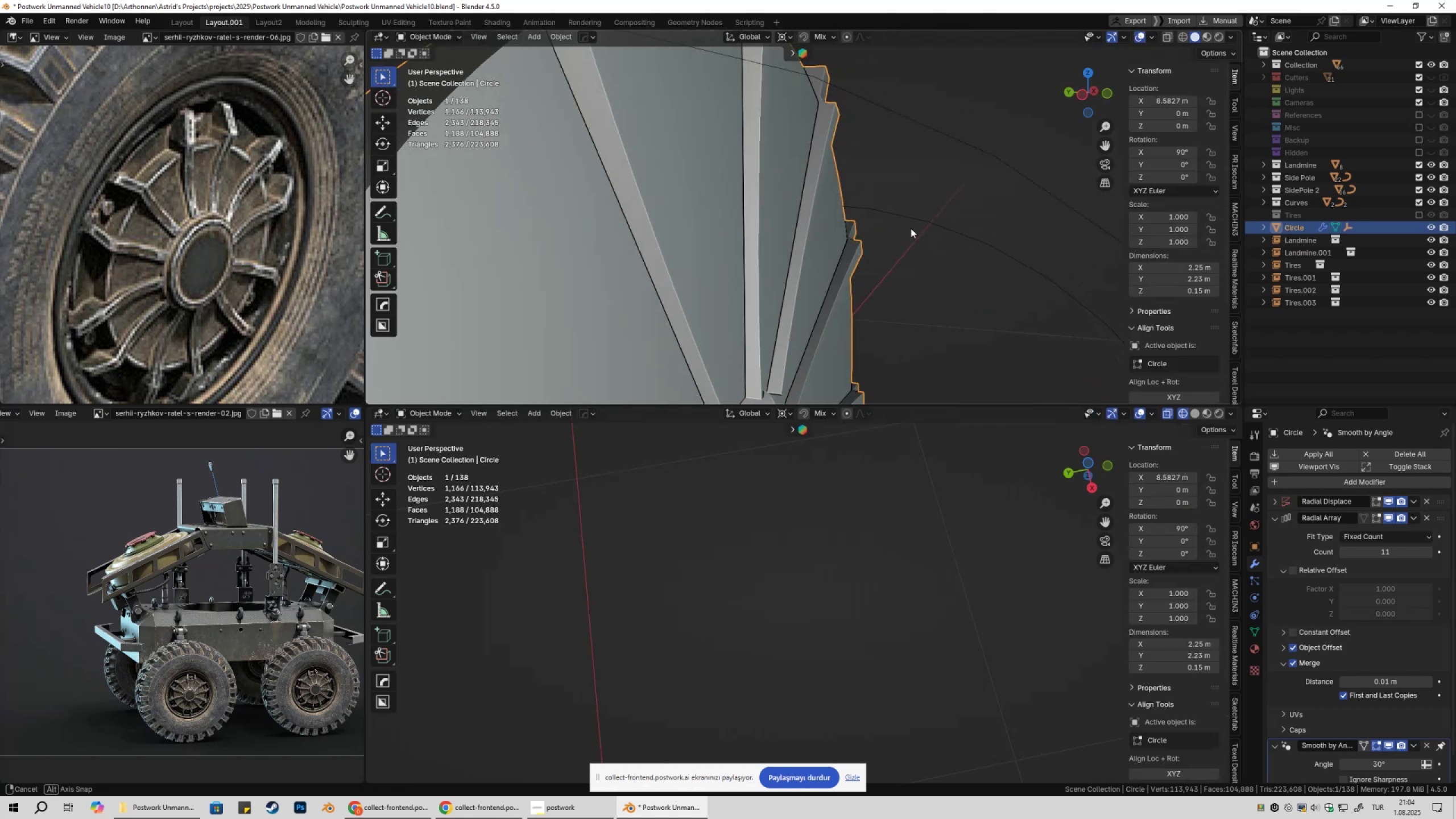 
scroll: coordinate [910, 228], scroll_direction: down, amount: 2.0
 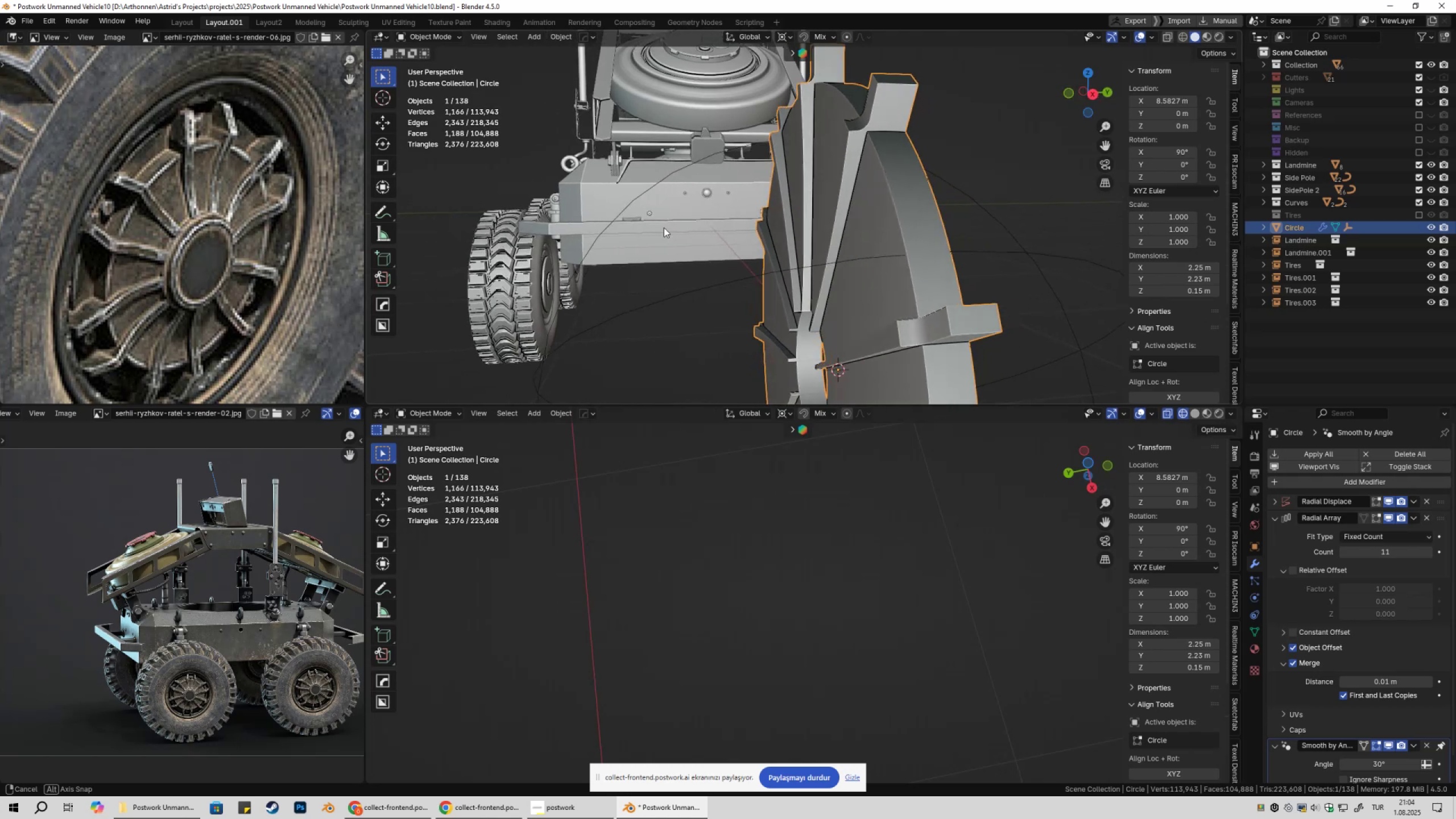 
key(Control+Z)
 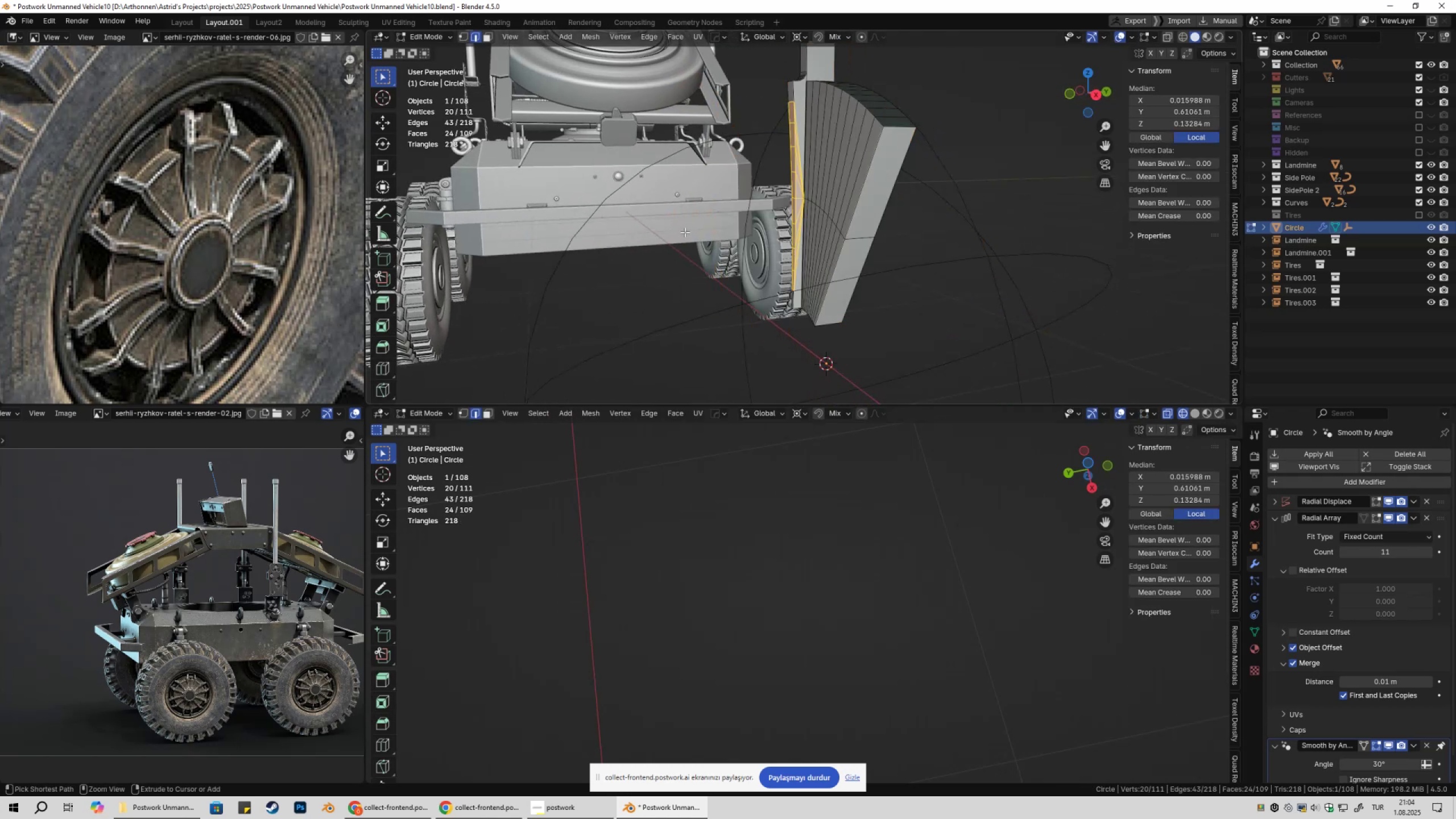 
key(Control+Z)
 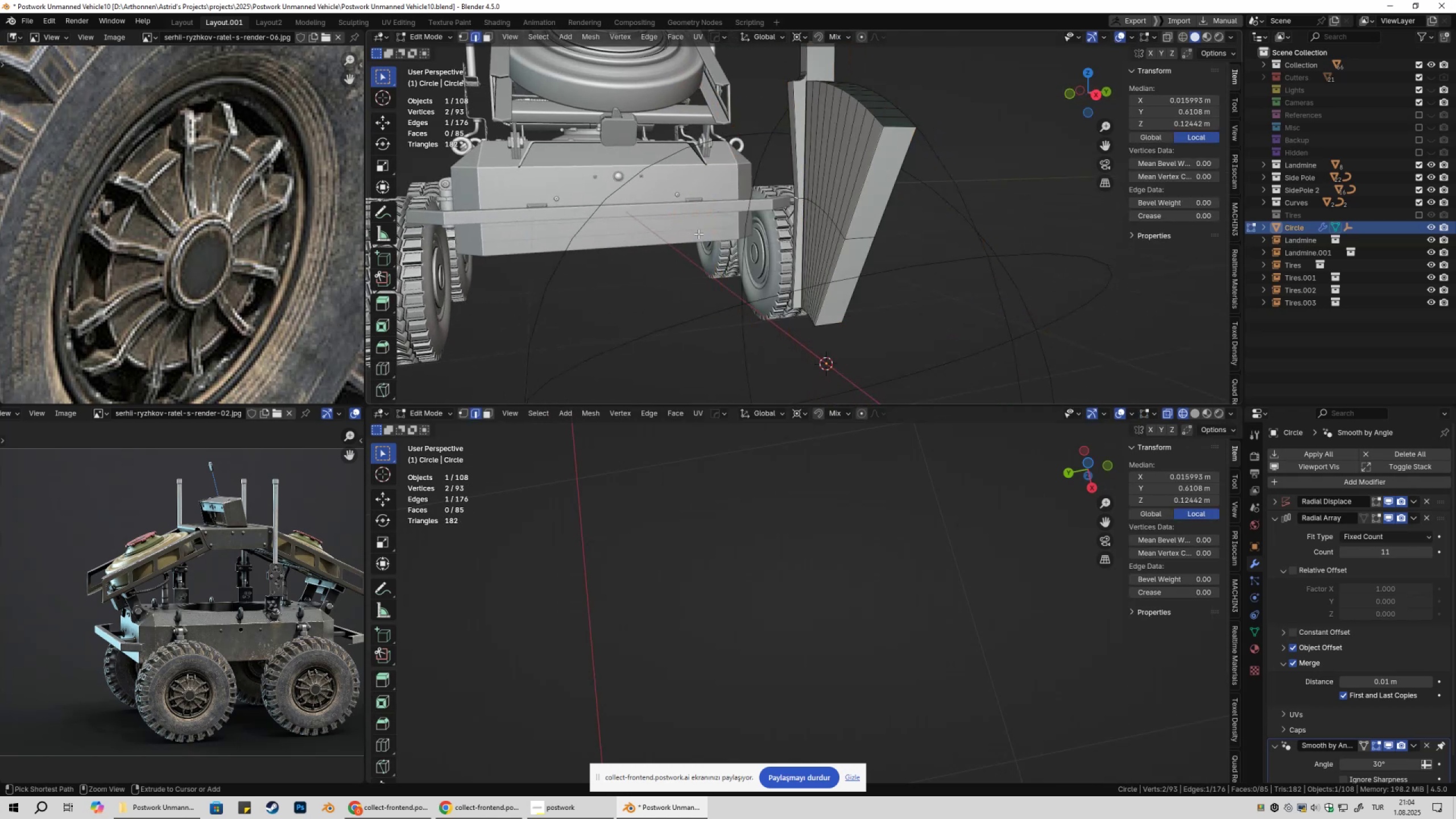 
key(Control+Z)
 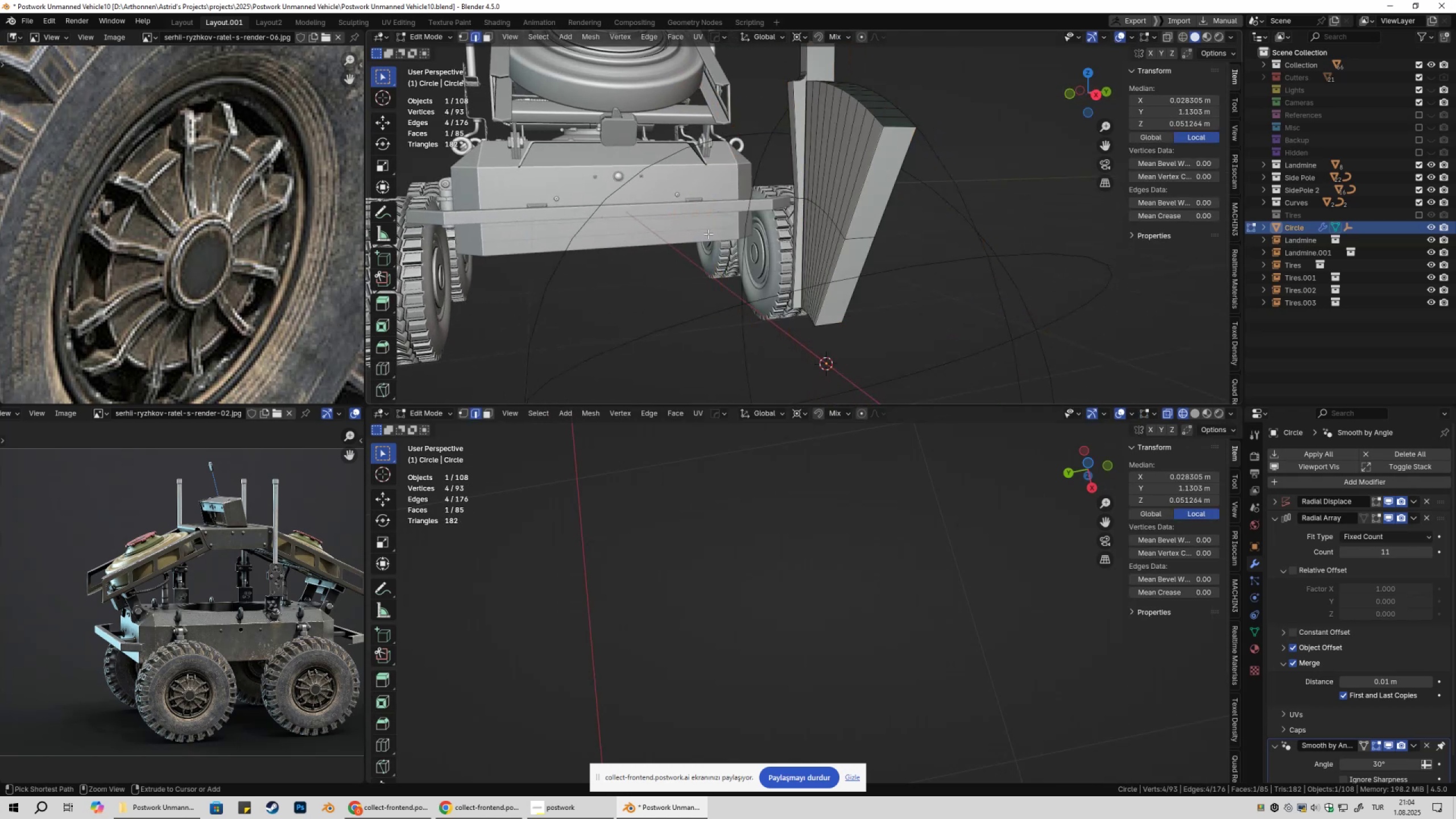 
key(Control+Z)
 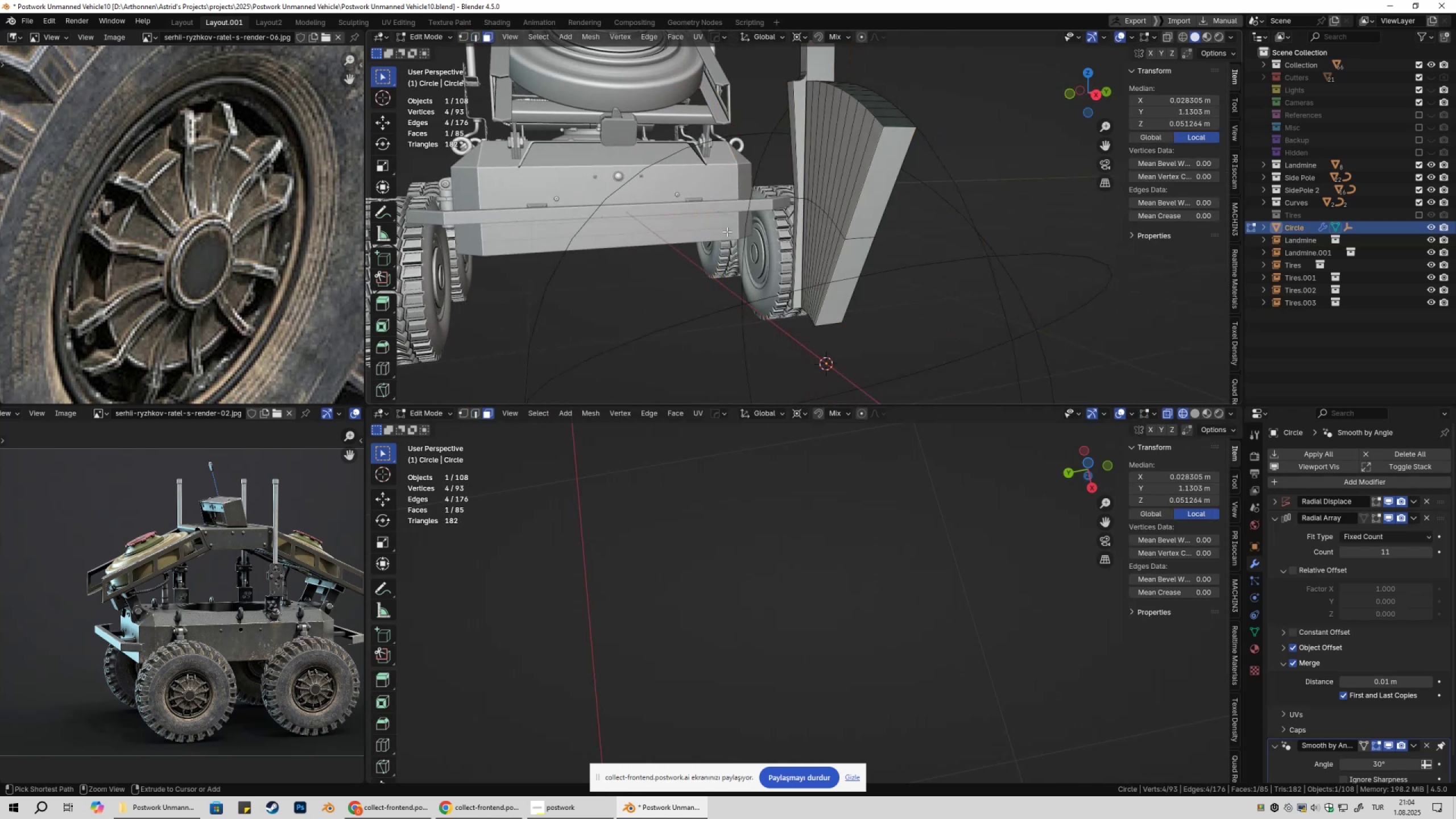 
scroll: coordinate [783, 218], scroll_direction: up, amount: 3.0
 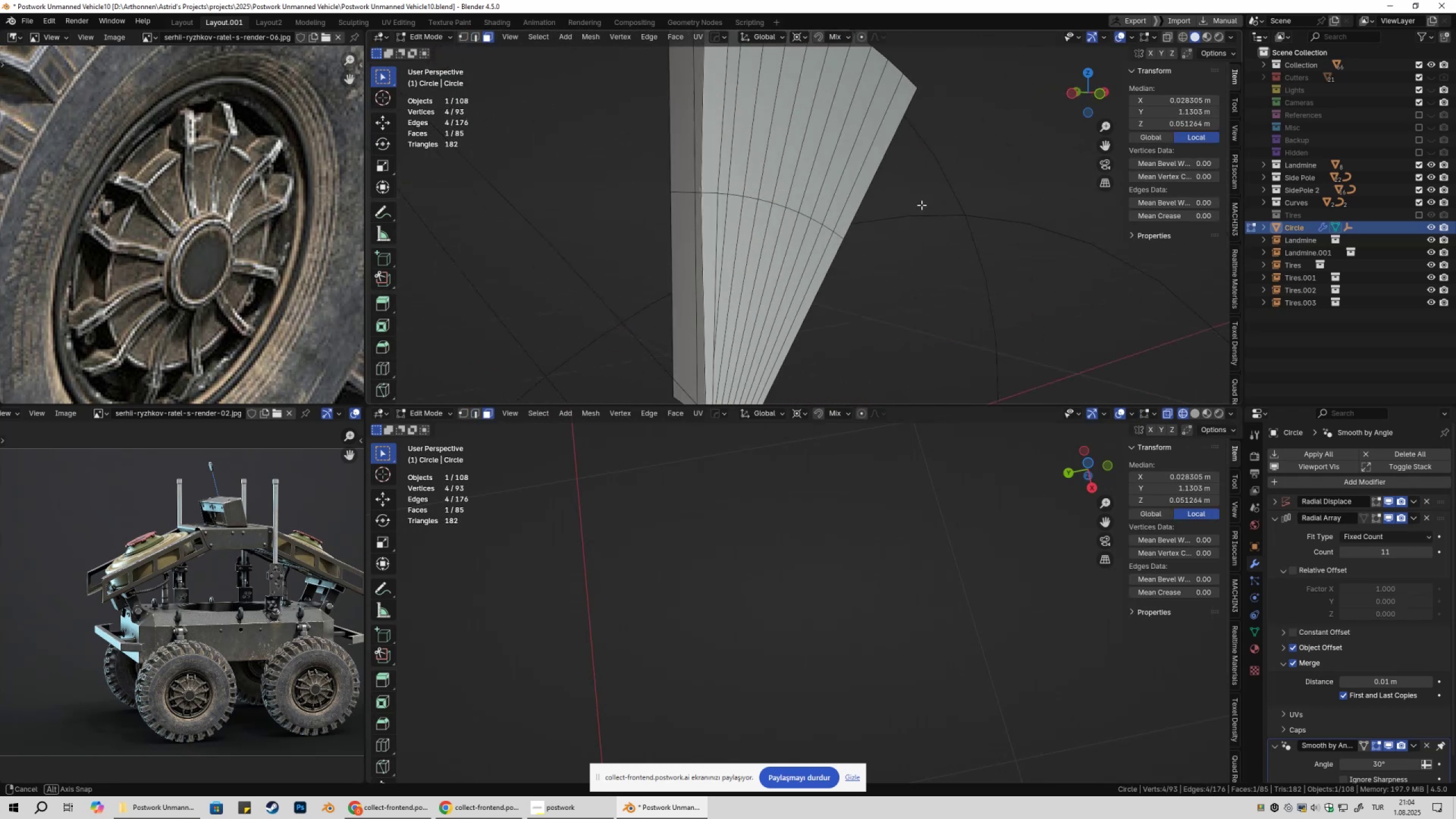 
scroll: coordinate [919, 219], scroll_direction: down, amount: 4.0
 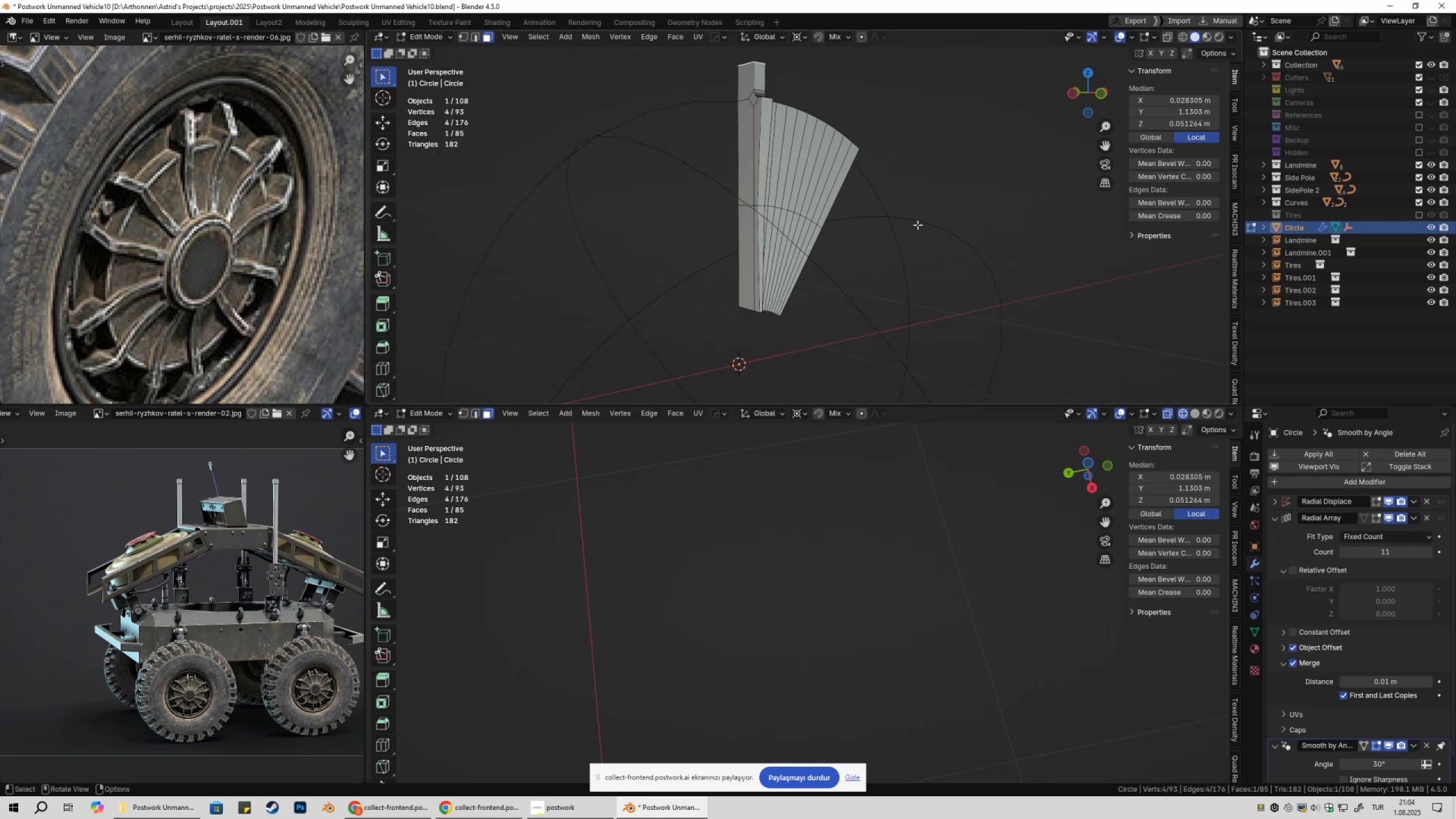 
key(Tab)
 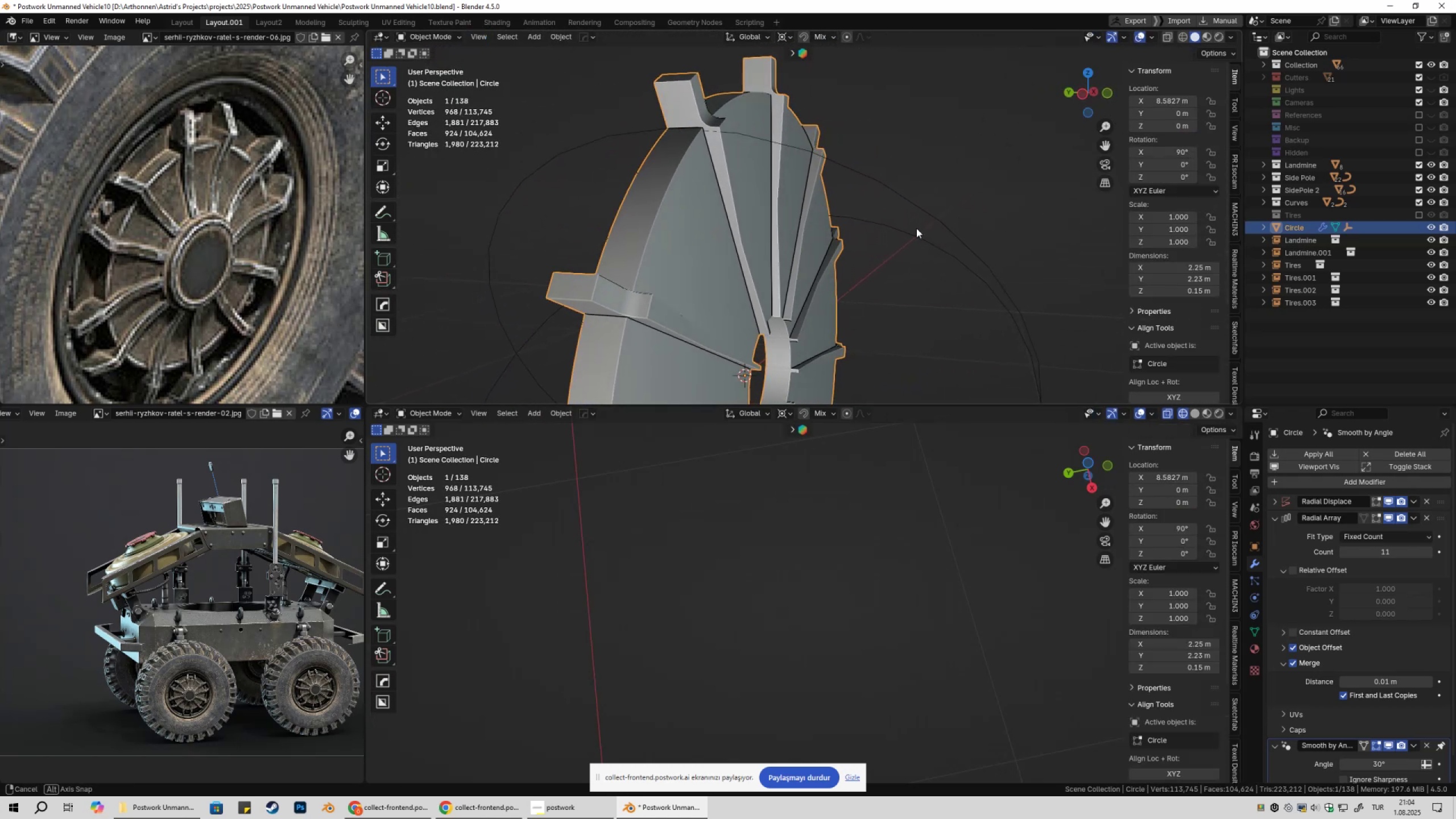 
key(Control+1)
 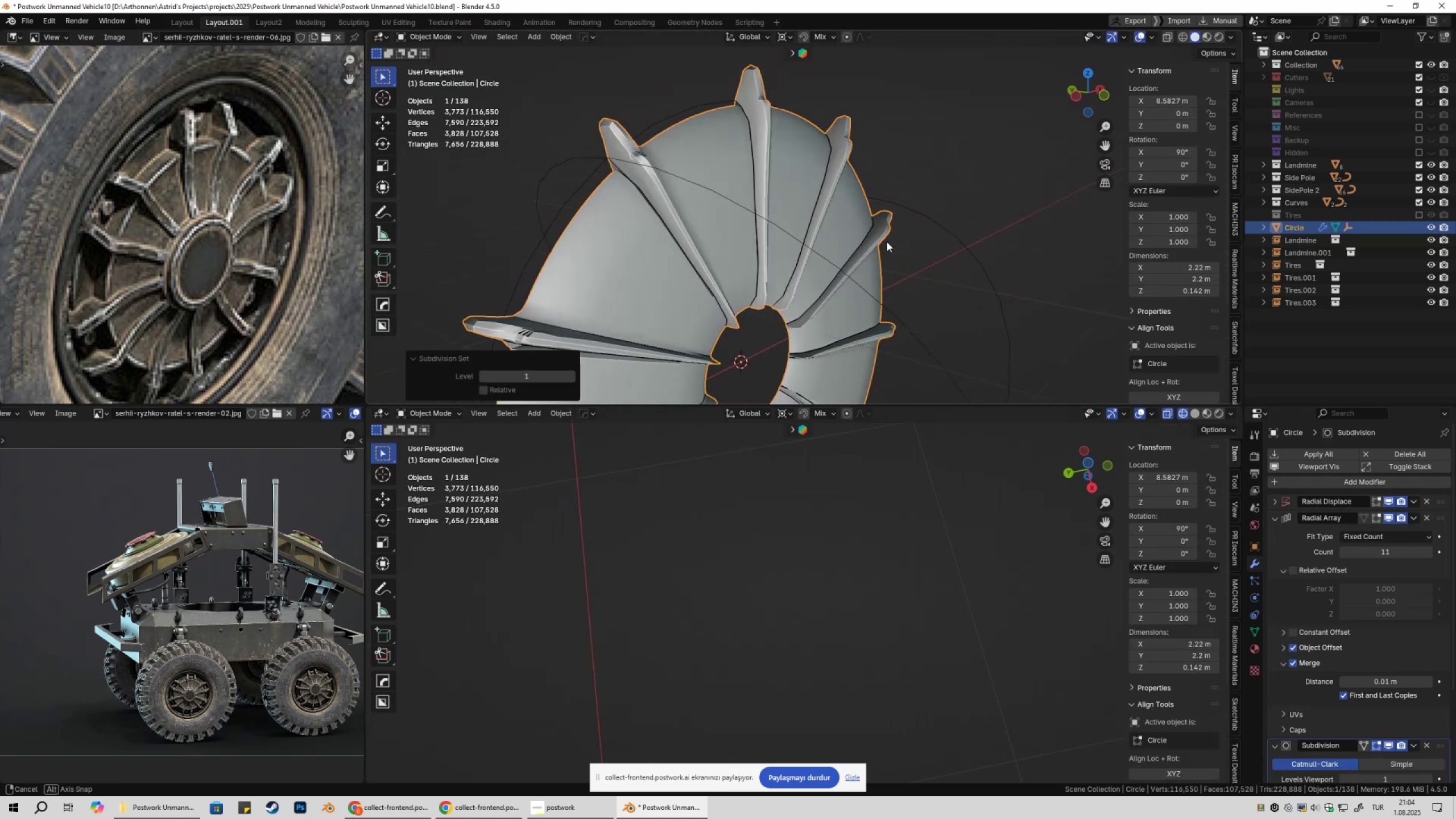 
key(Tab)
 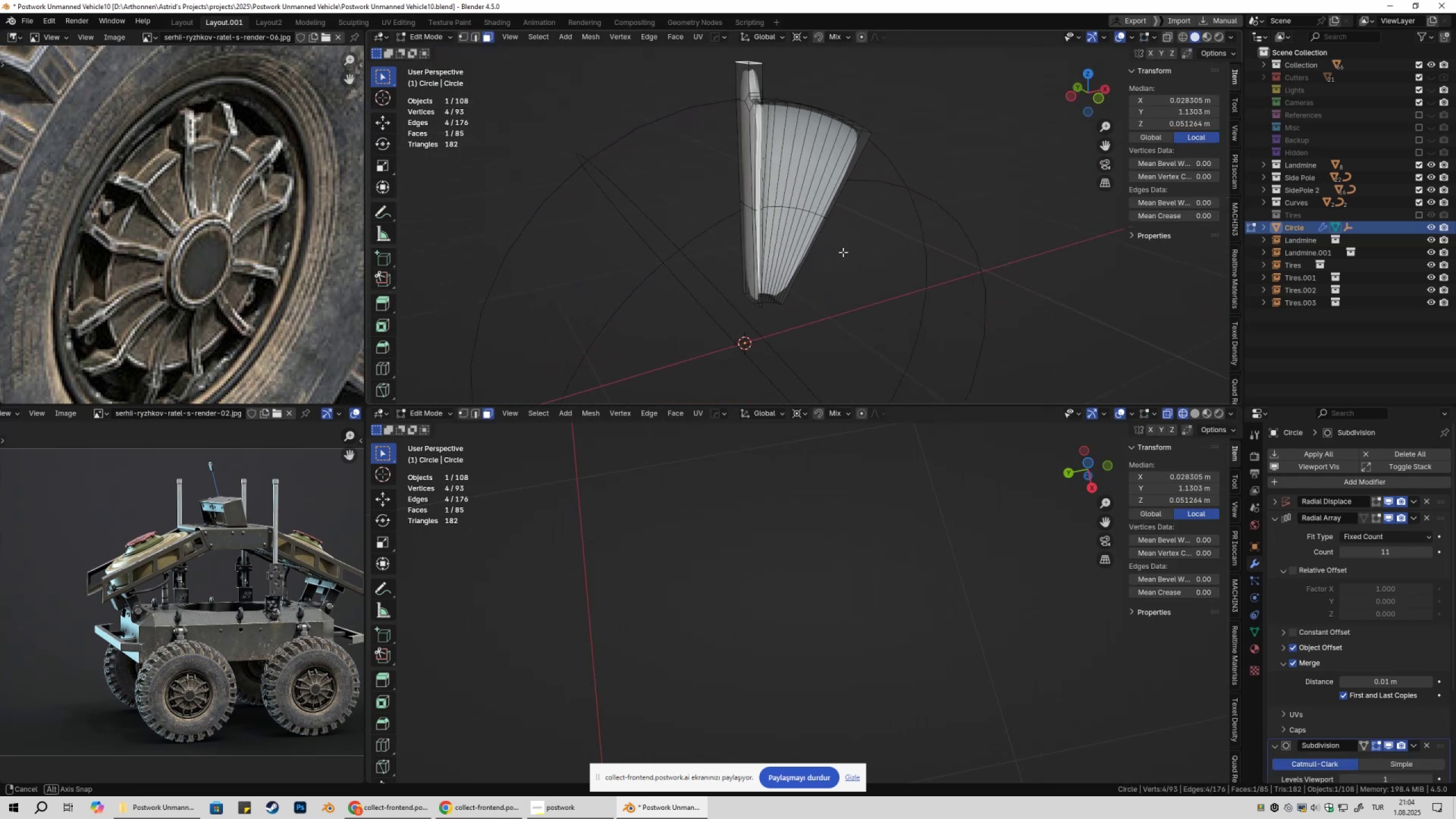 
key(Tab)
 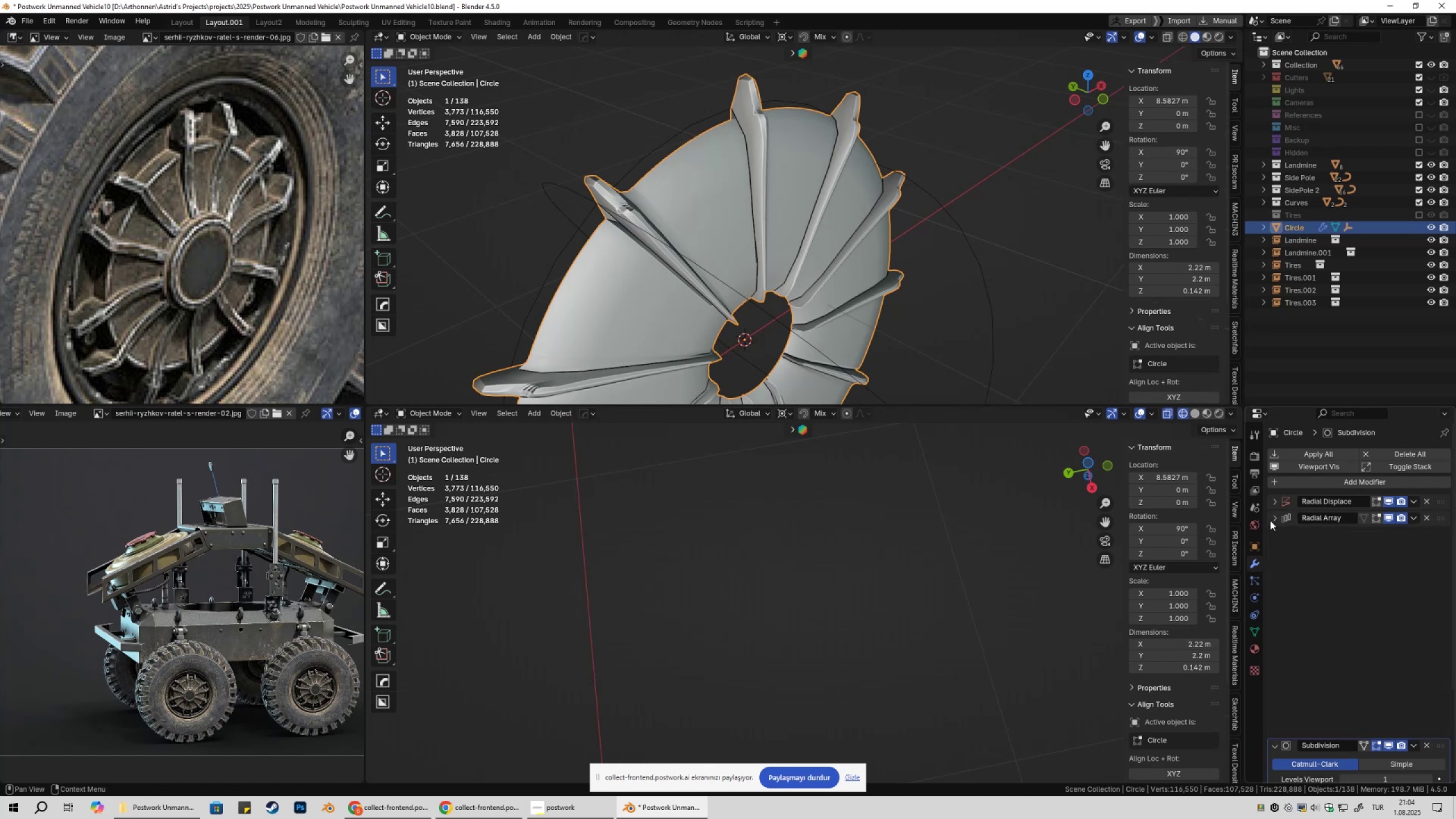 
double_click([1309, 485])
 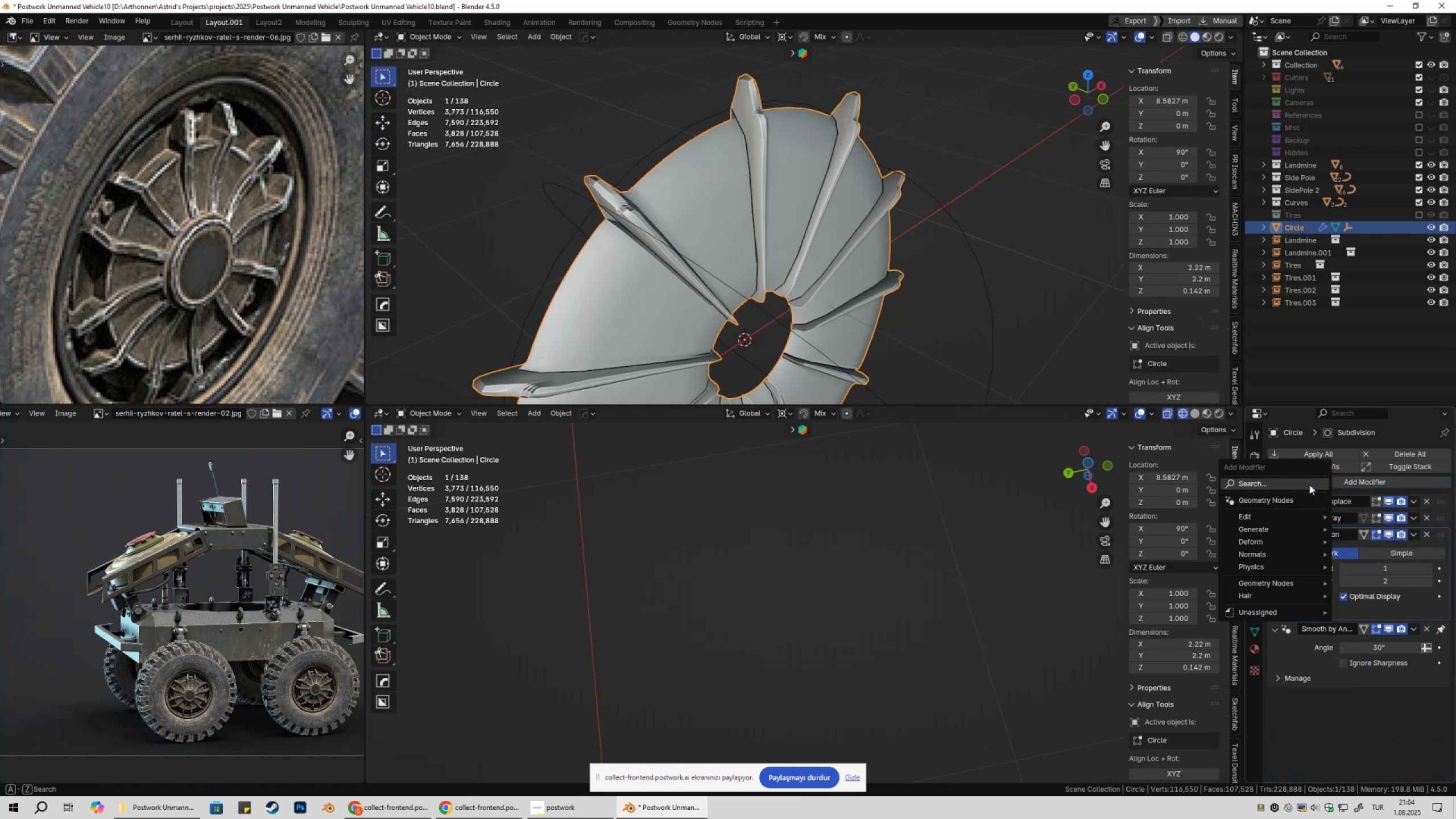 
type(beve)
 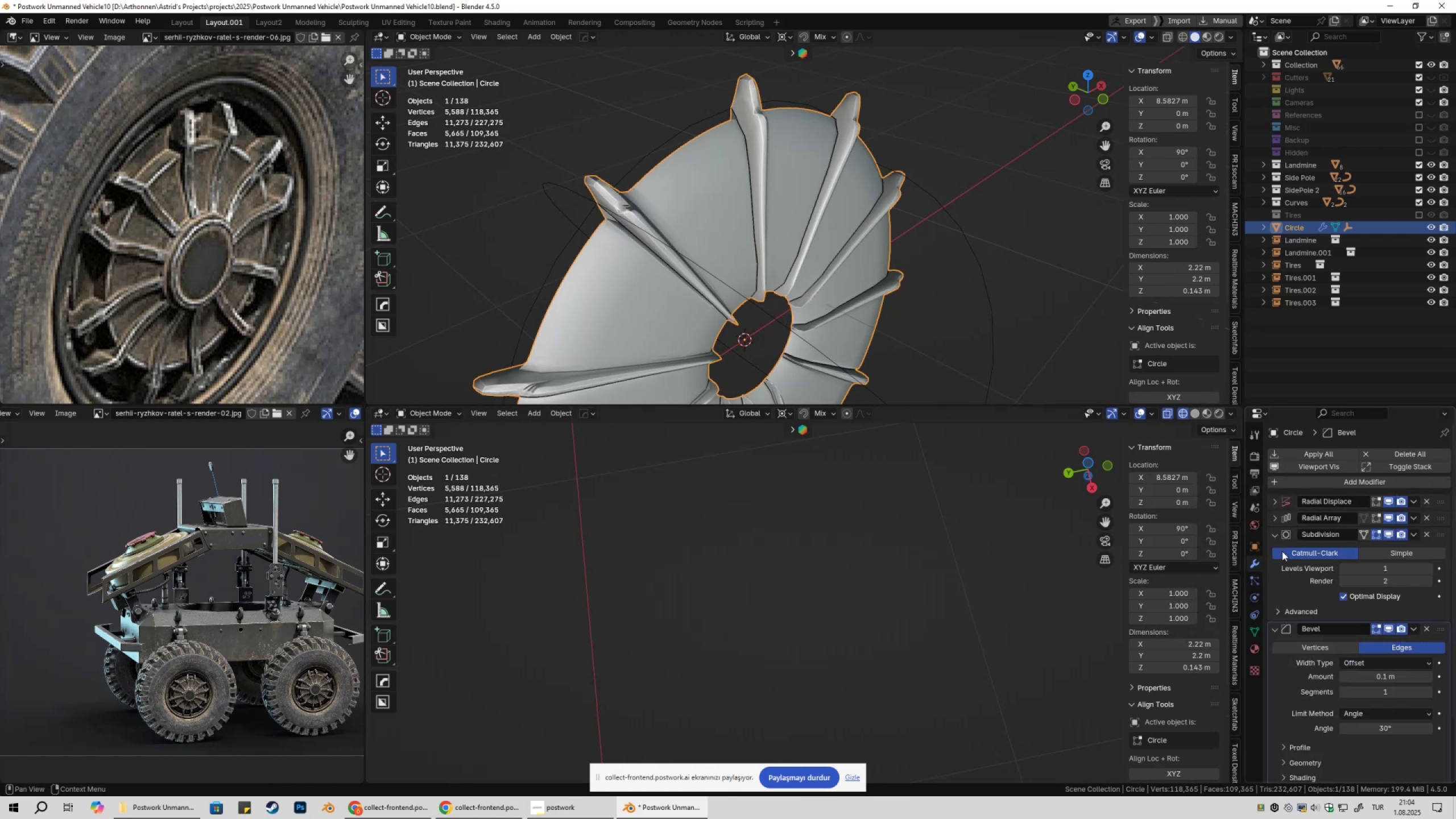 
left_click([1275, 538])
 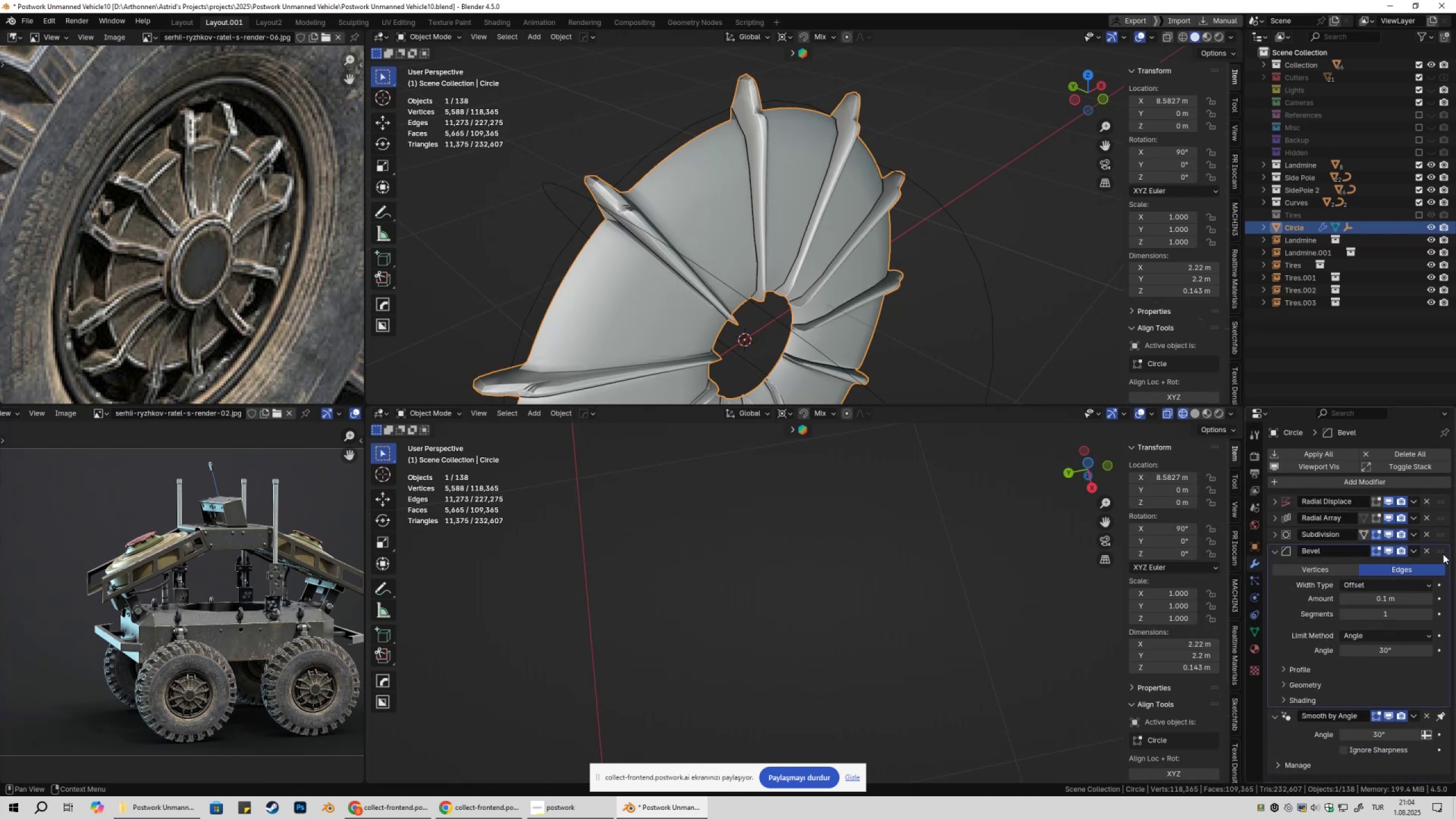 
left_click_drag(start_coordinate=[1442, 553], to_coordinate=[1445, 523])
 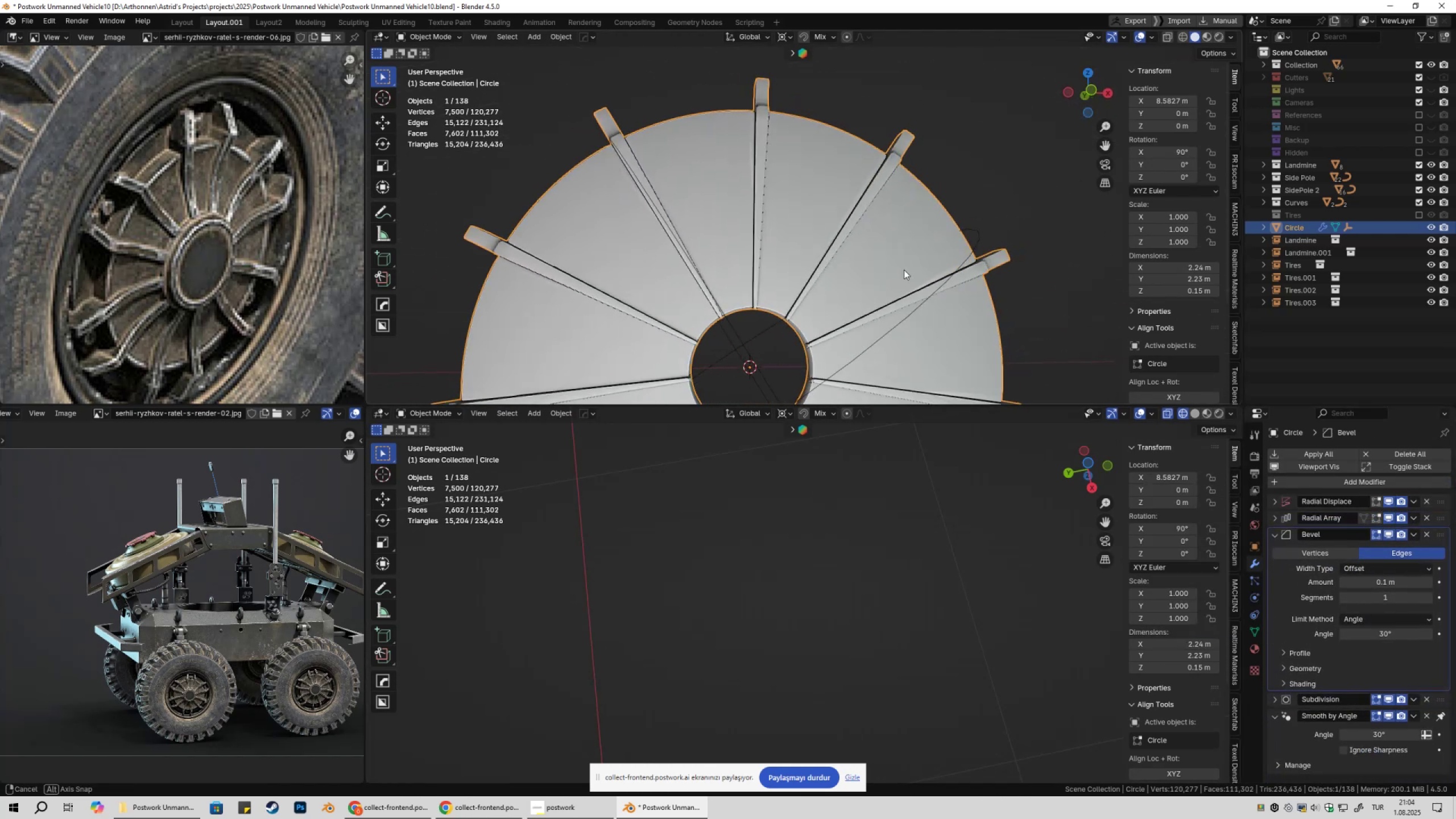 
scroll: coordinate [962, 297], scroll_direction: down, amount: 3.0
 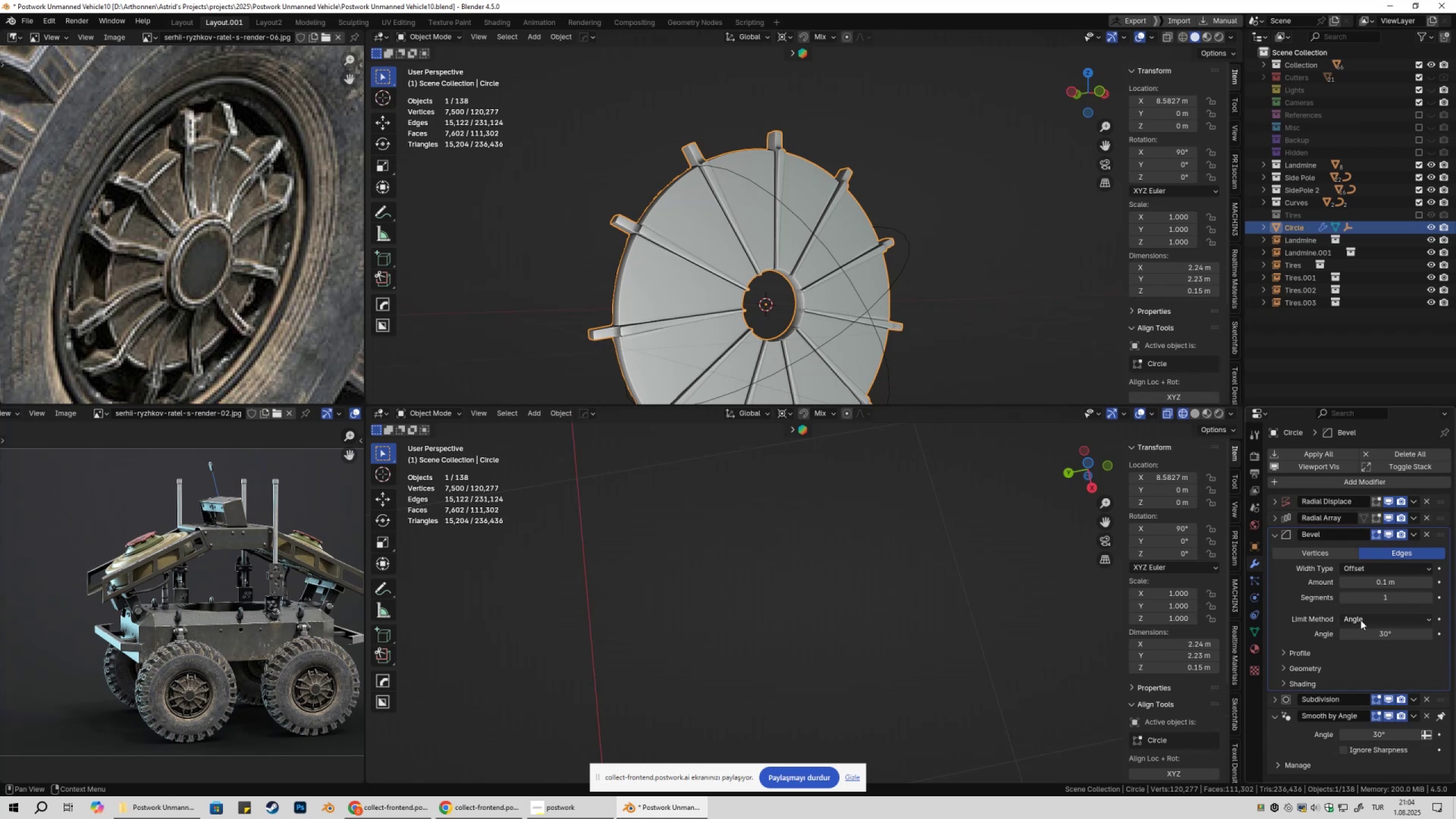 
left_click_drag(start_coordinate=[1430, 595], to_coordinate=[264, 595])
 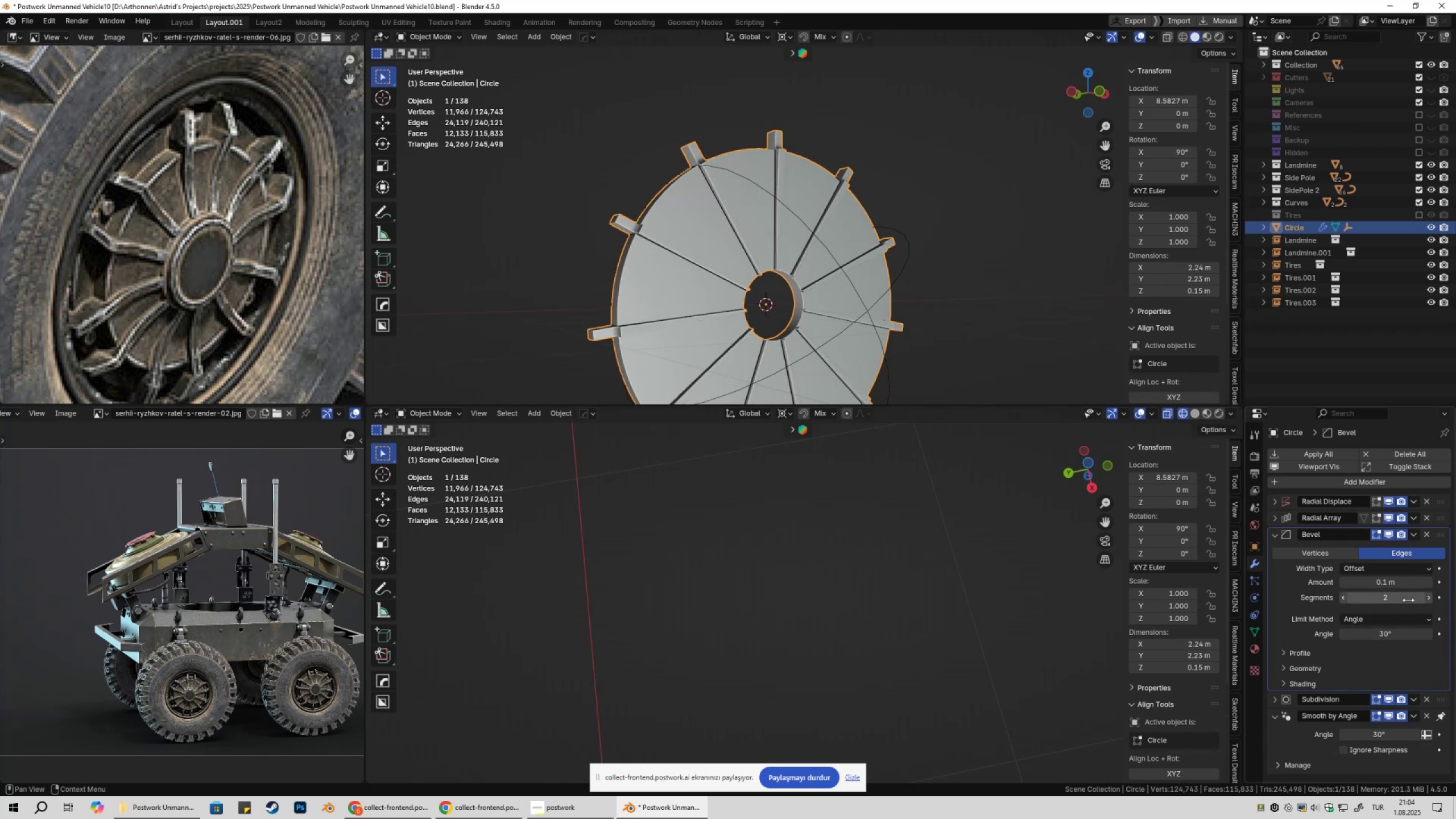 
hold_key(key=ShiftLeft, duration=1.52)
left_click_drag(start_coordinate=[1402, 583], to_coordinate=[1249, 593])
 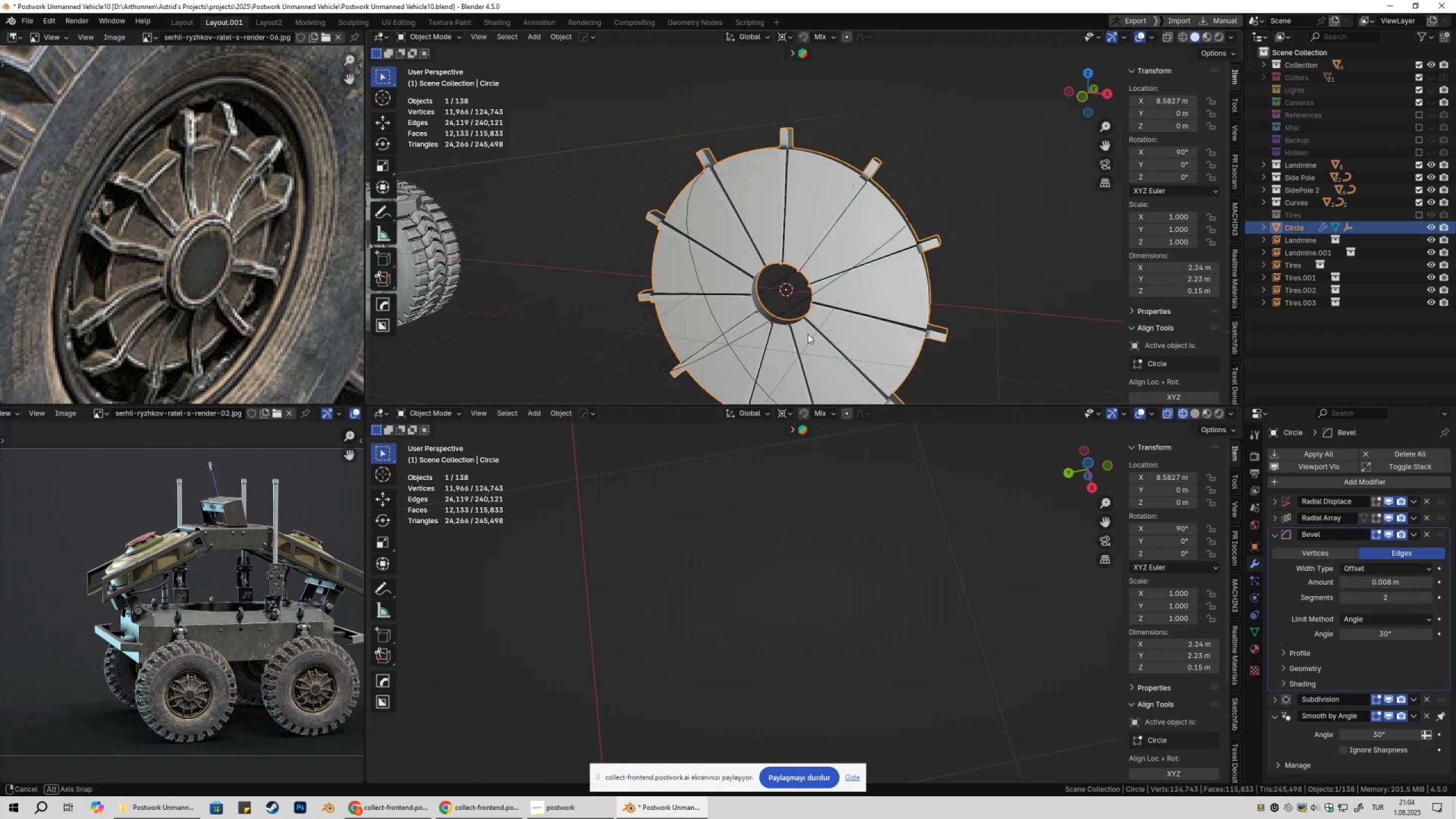 
hold_key(key=ShiftLeft, duration=1.52)
 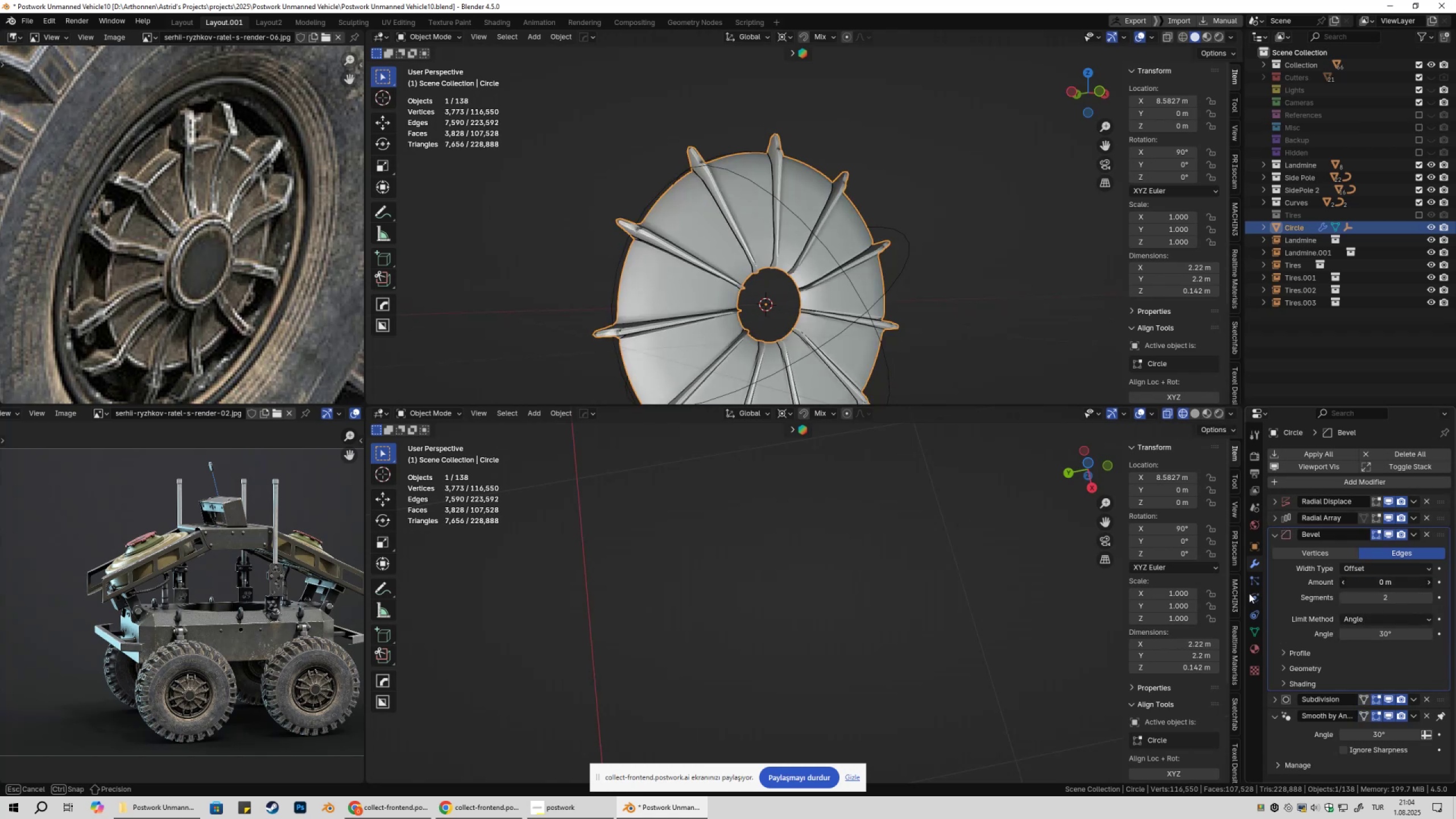 
hold_key(key=ShiftLeft, duration=1.0)
 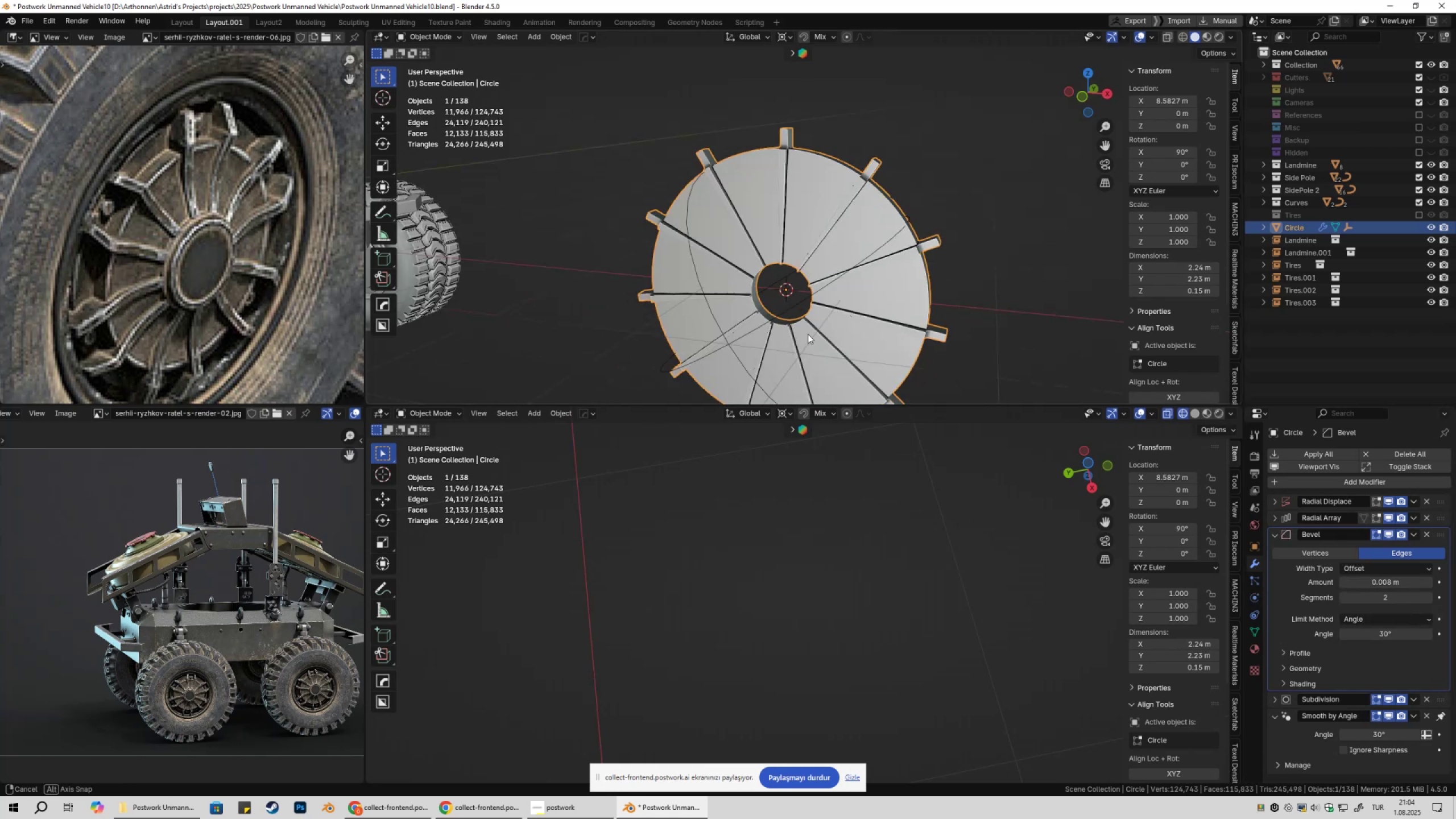 
scroll: coordinate [837, 303], scroll_direction: up, amount: 9.0
 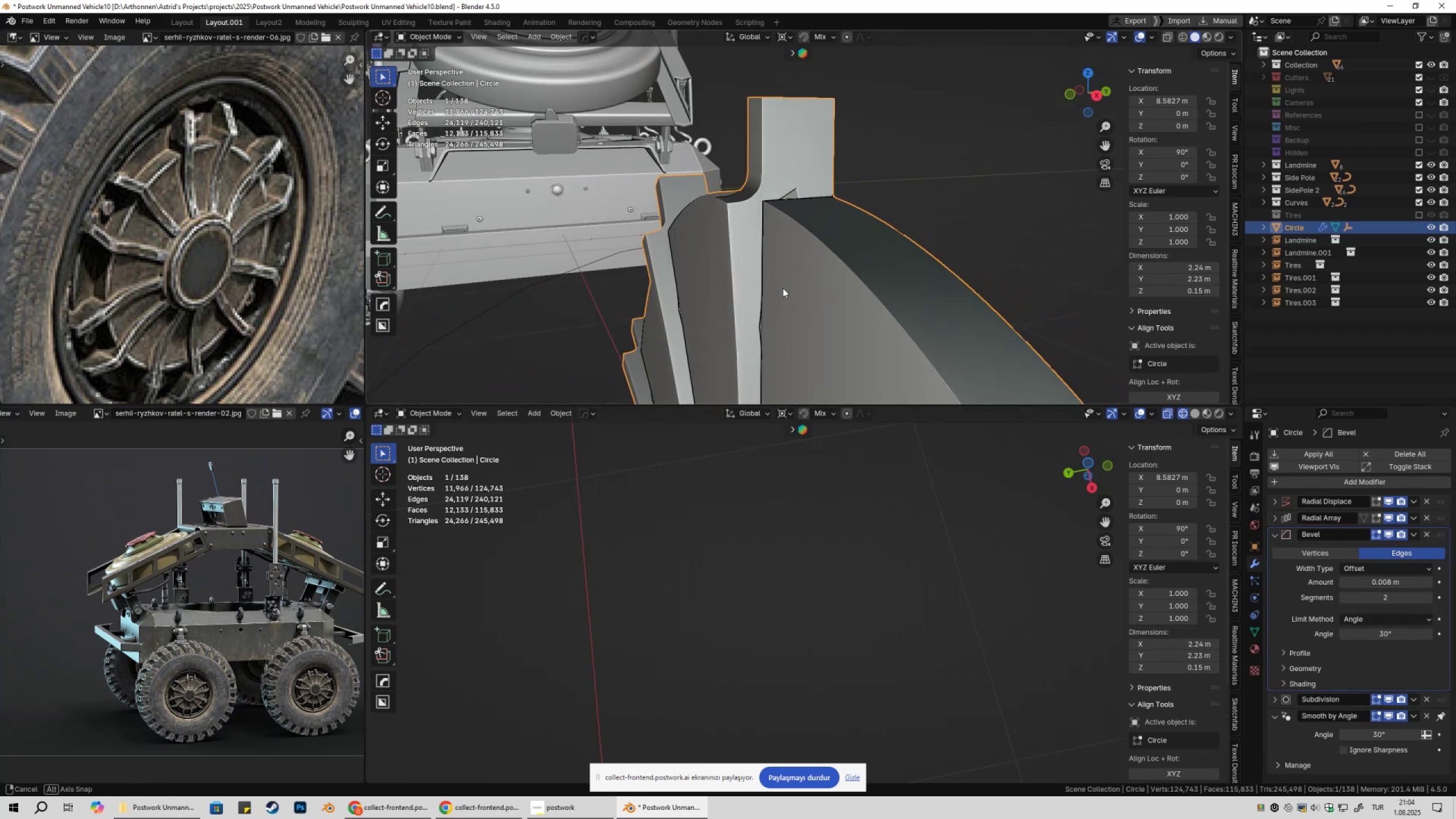 
key(Shift+ShiftLeft)
 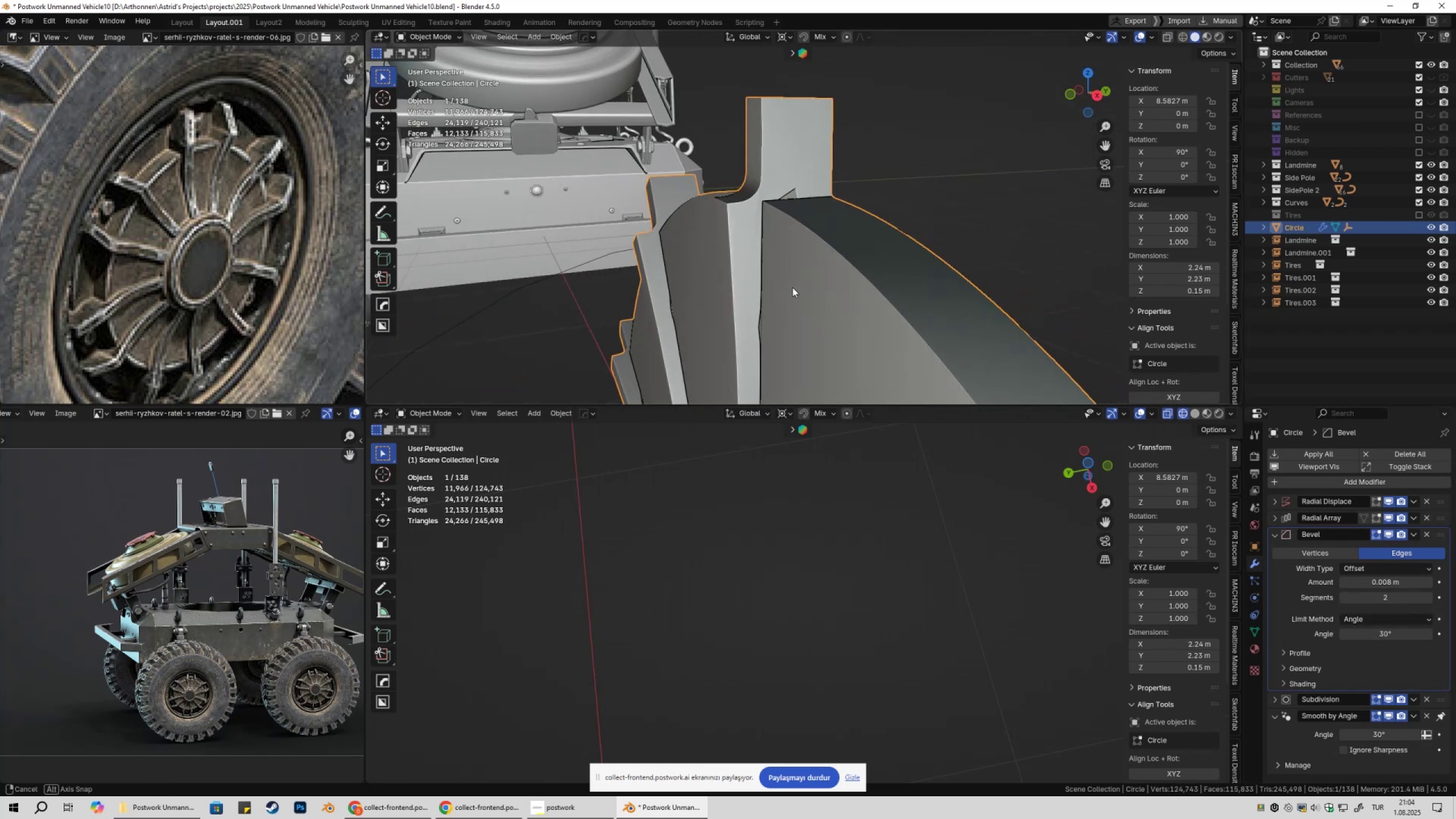 
scroll: coordinate [903, 318], scroll_direction: down, amount: 13.0
 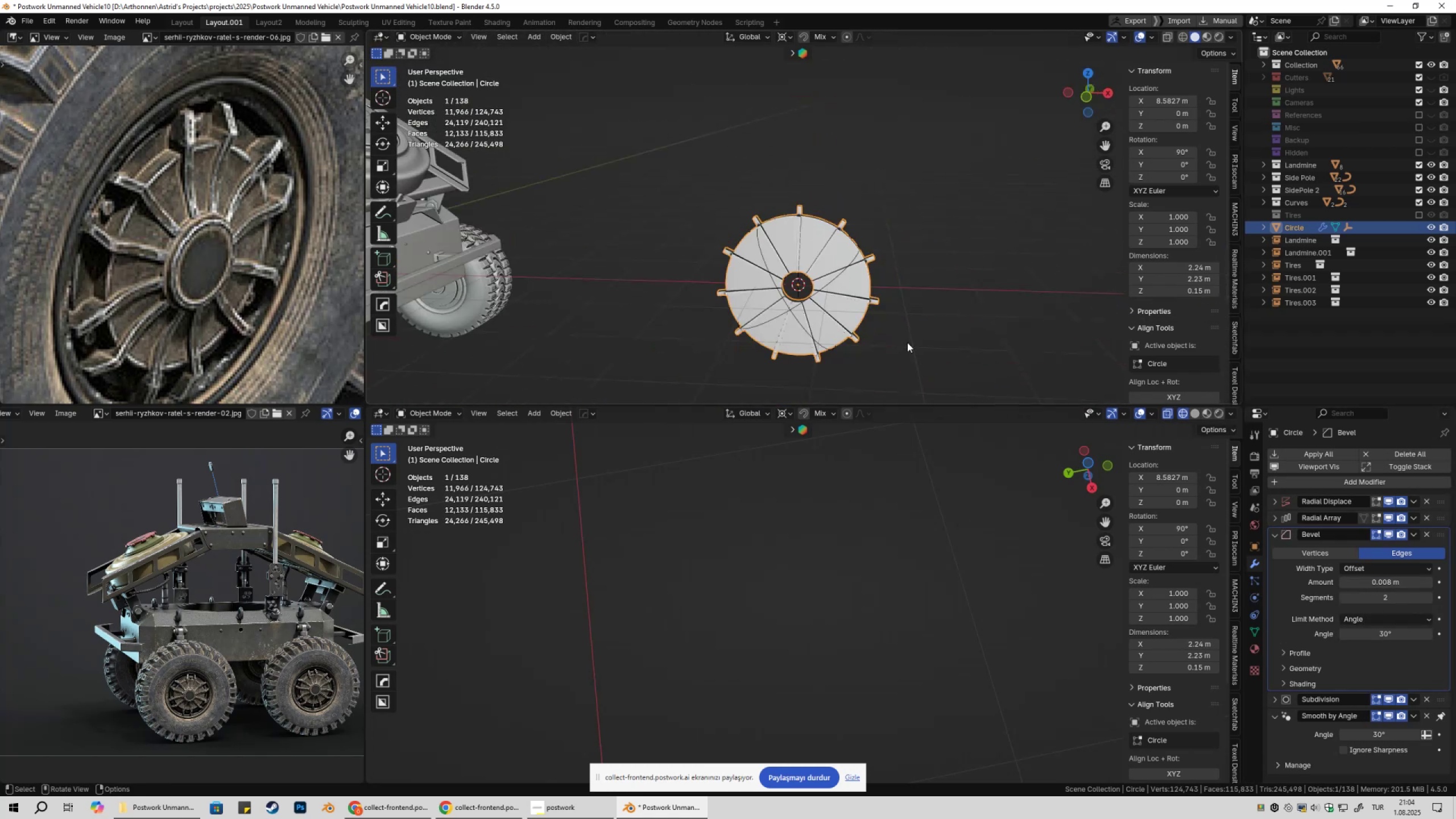 
key(Shift+ShiftLeft)
 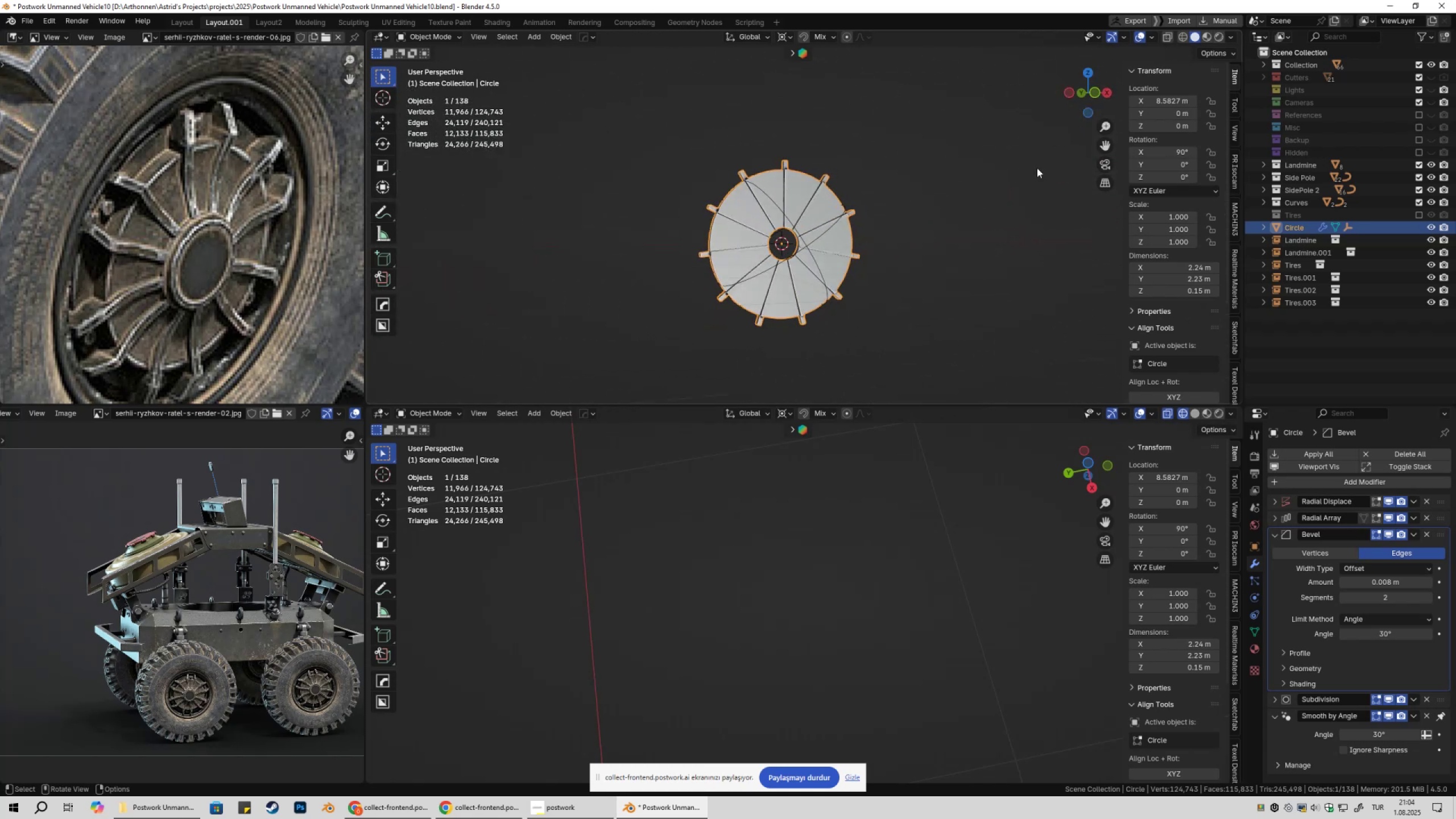 
wait(5.47)
 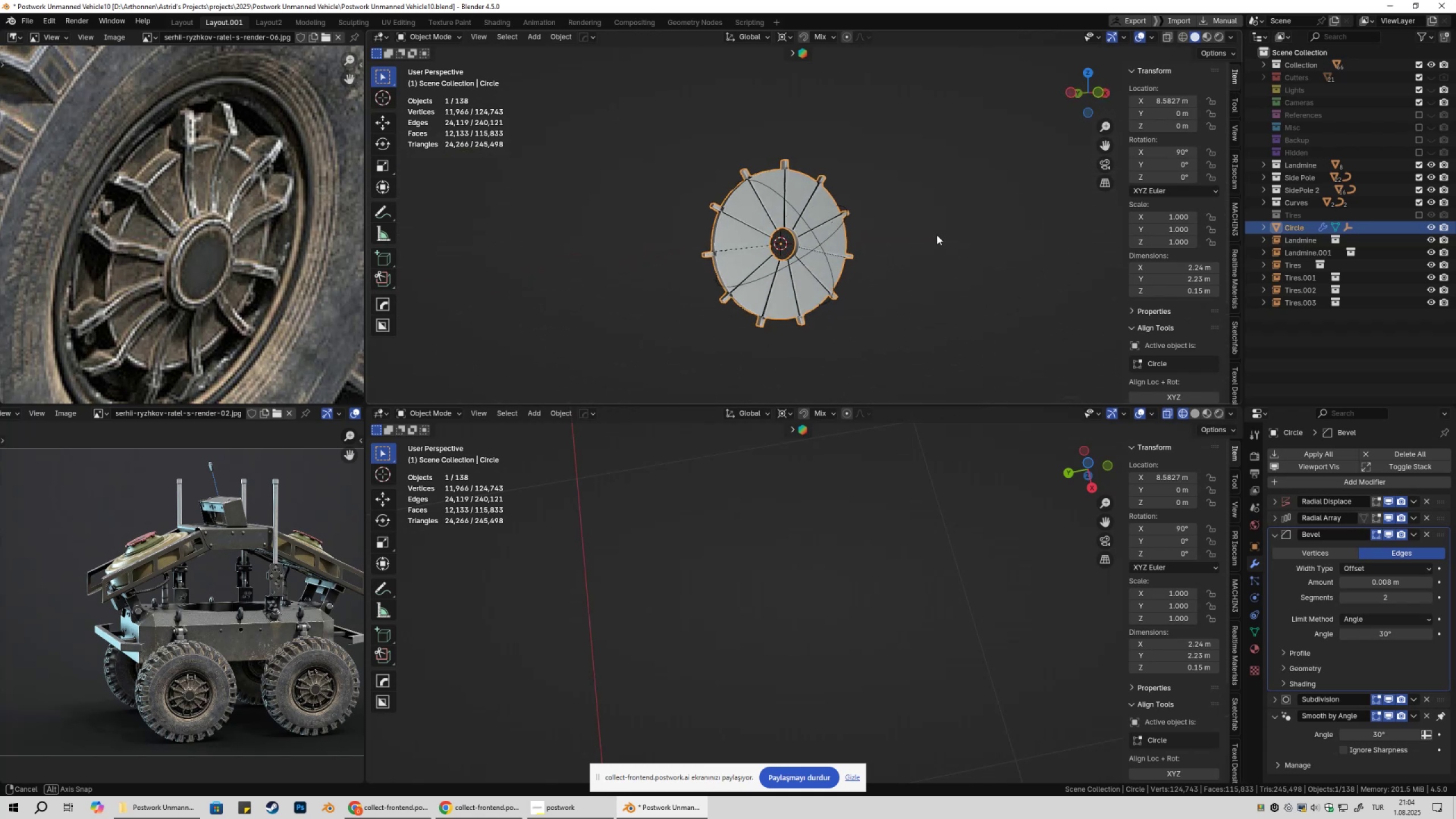 
double_click([1293, 228])
 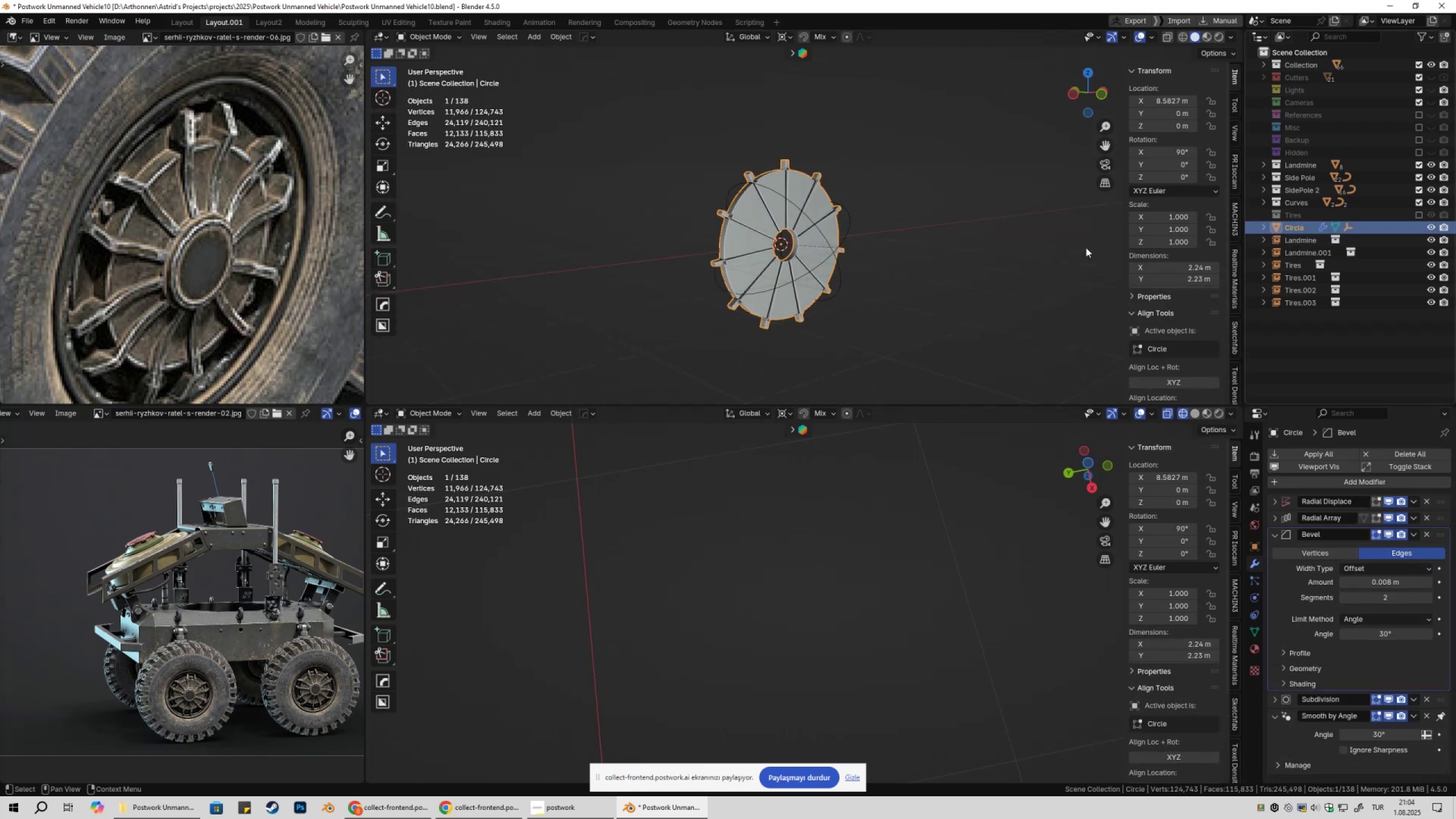 
key(Tab)
 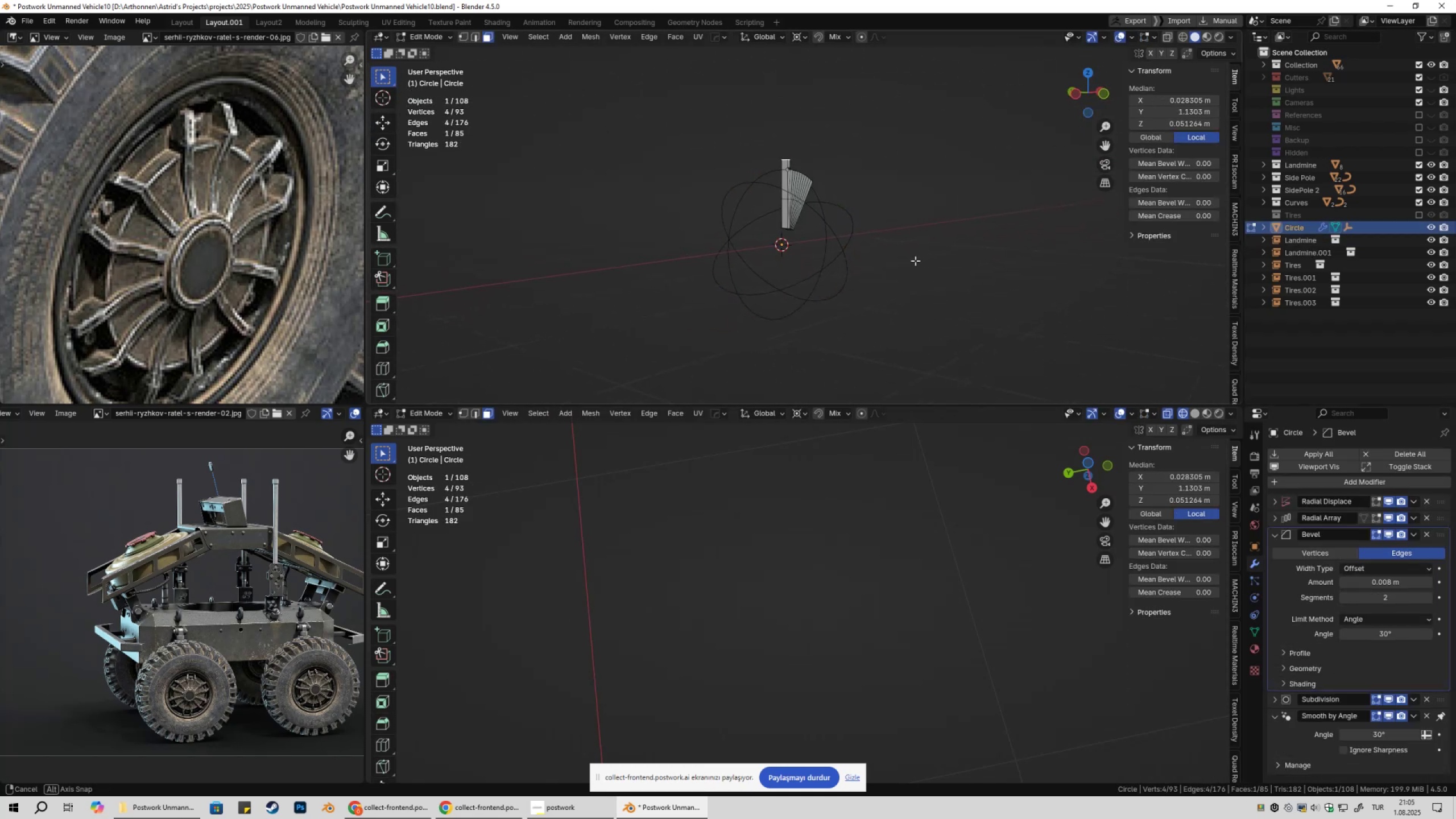 
key(Tab)
 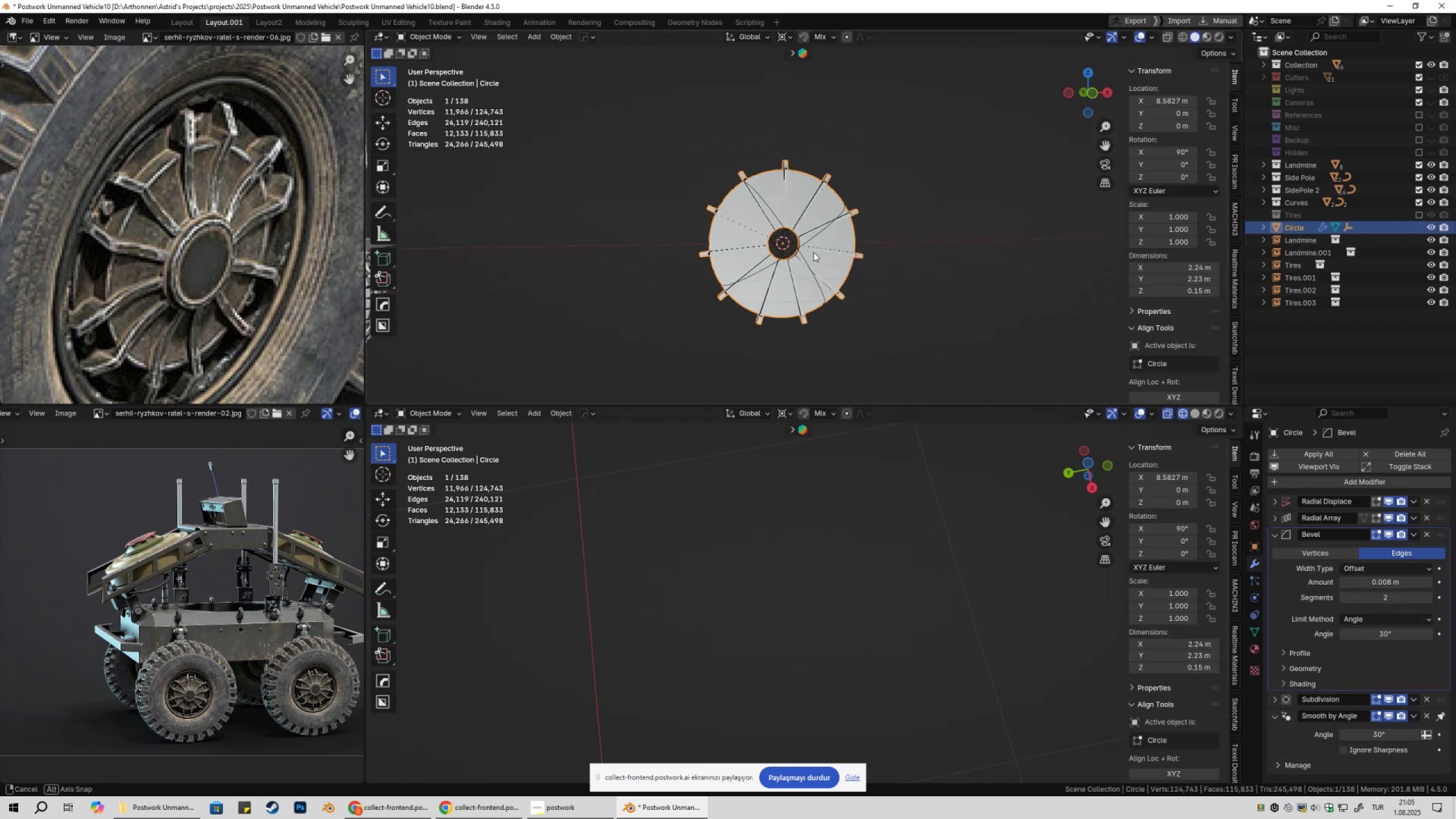 
key(X)
 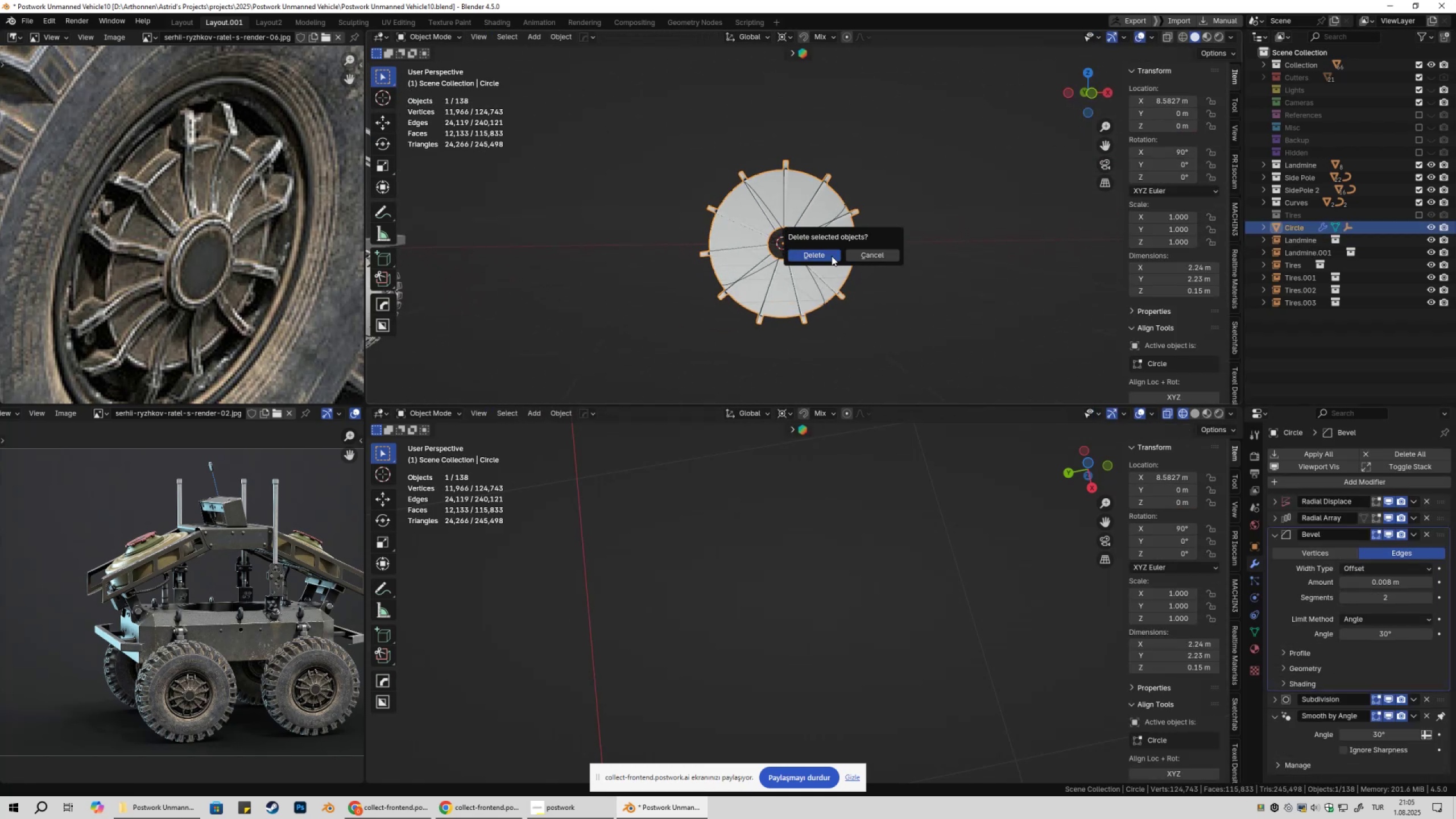 
left_click([832, 256])
 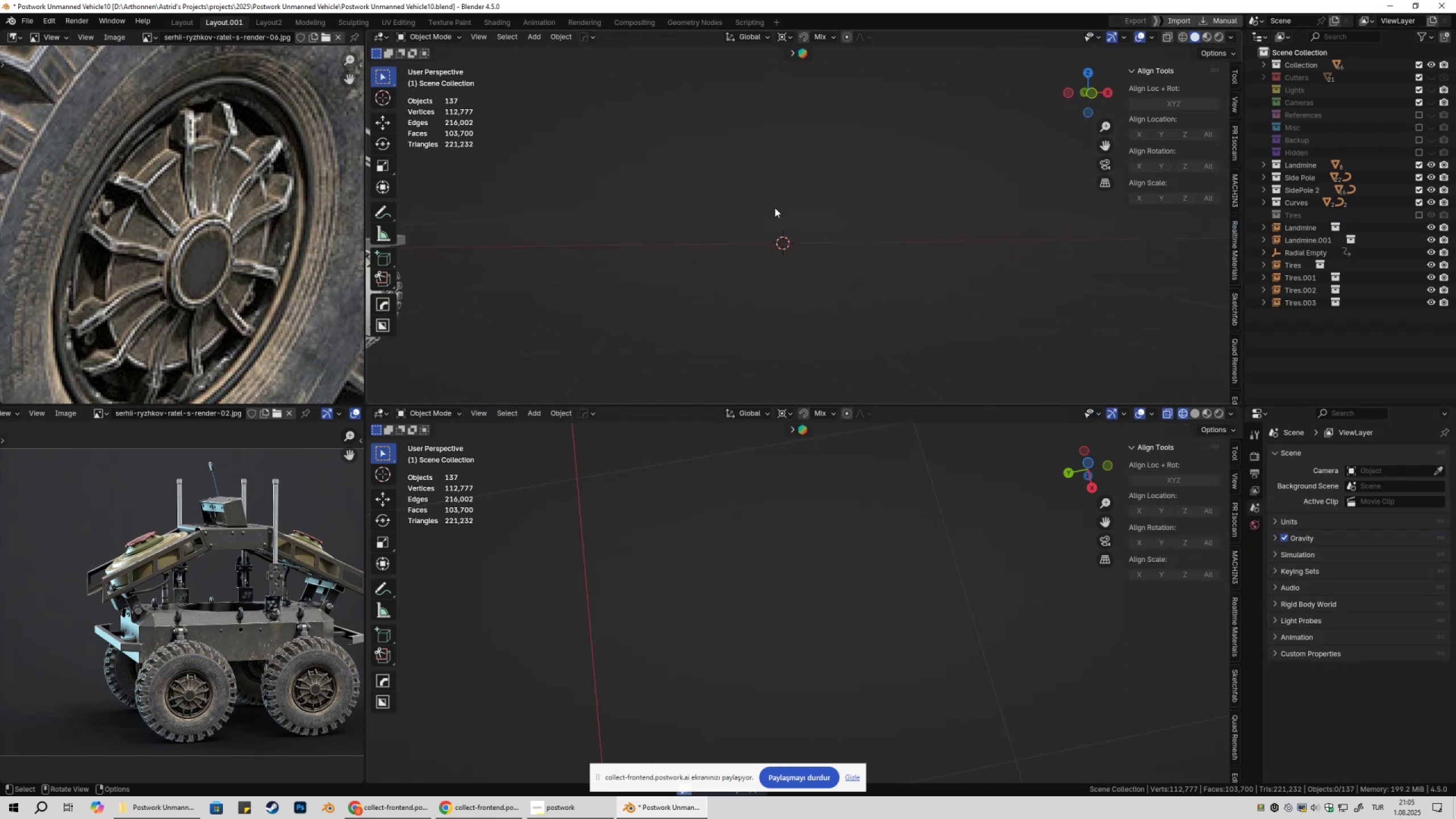 
left_click_drag(start_coordinate=[747, 201], to_coordinate=[880, 297])
 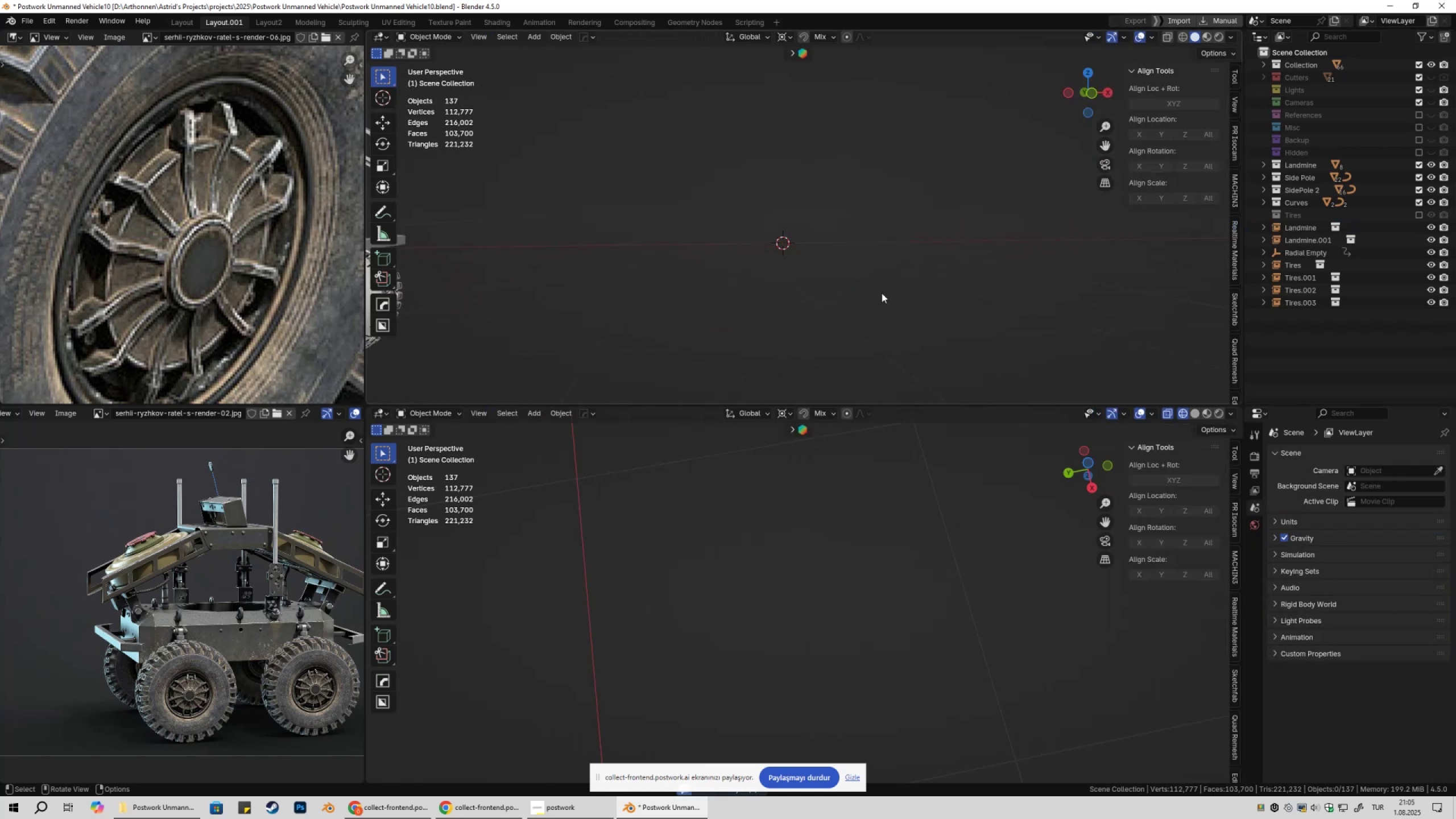 
scroll: coordinate [882, 283], scroll_direction: down, amount: 4.0
 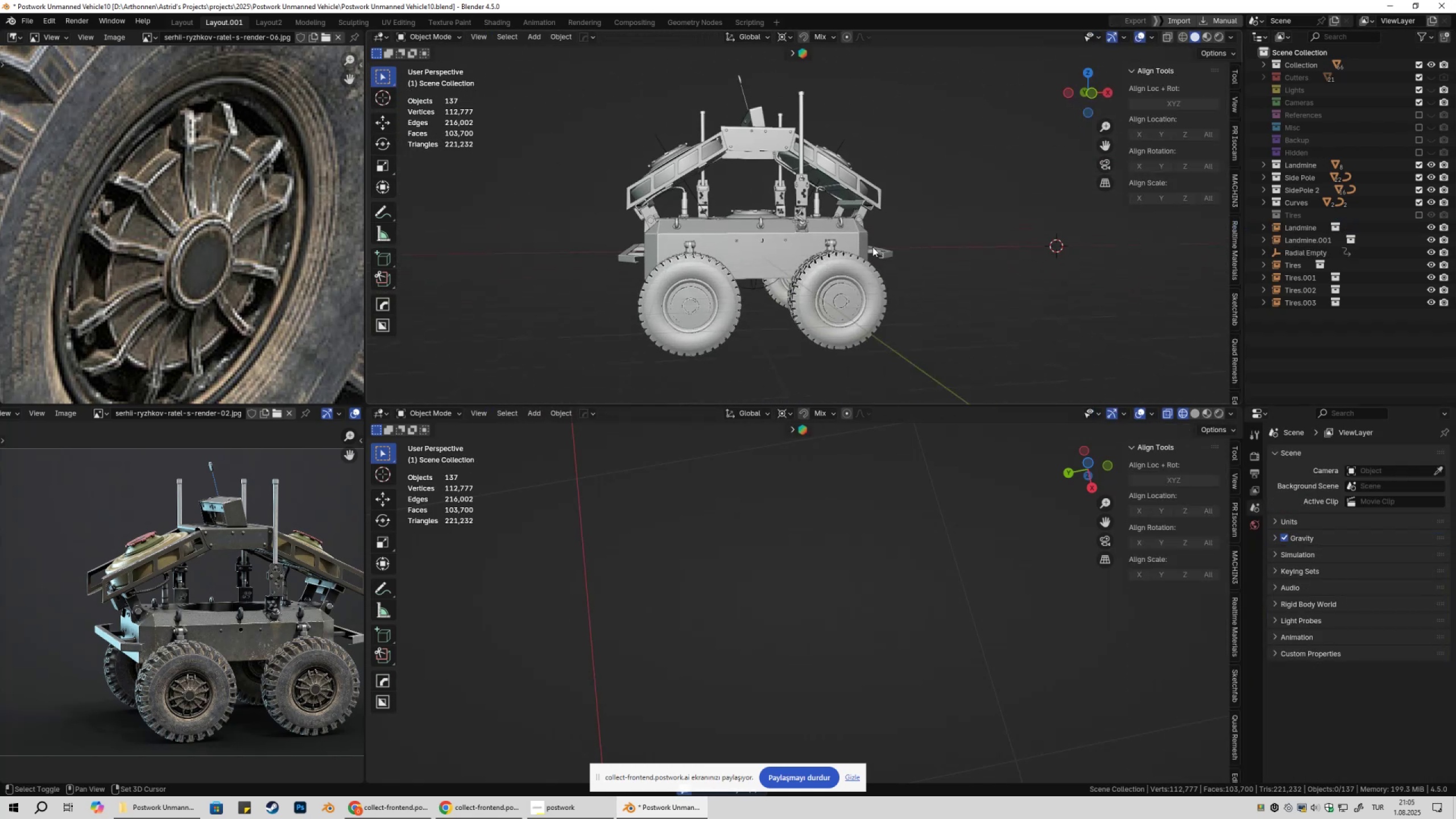 
key(Shift+ShiftLeft)
 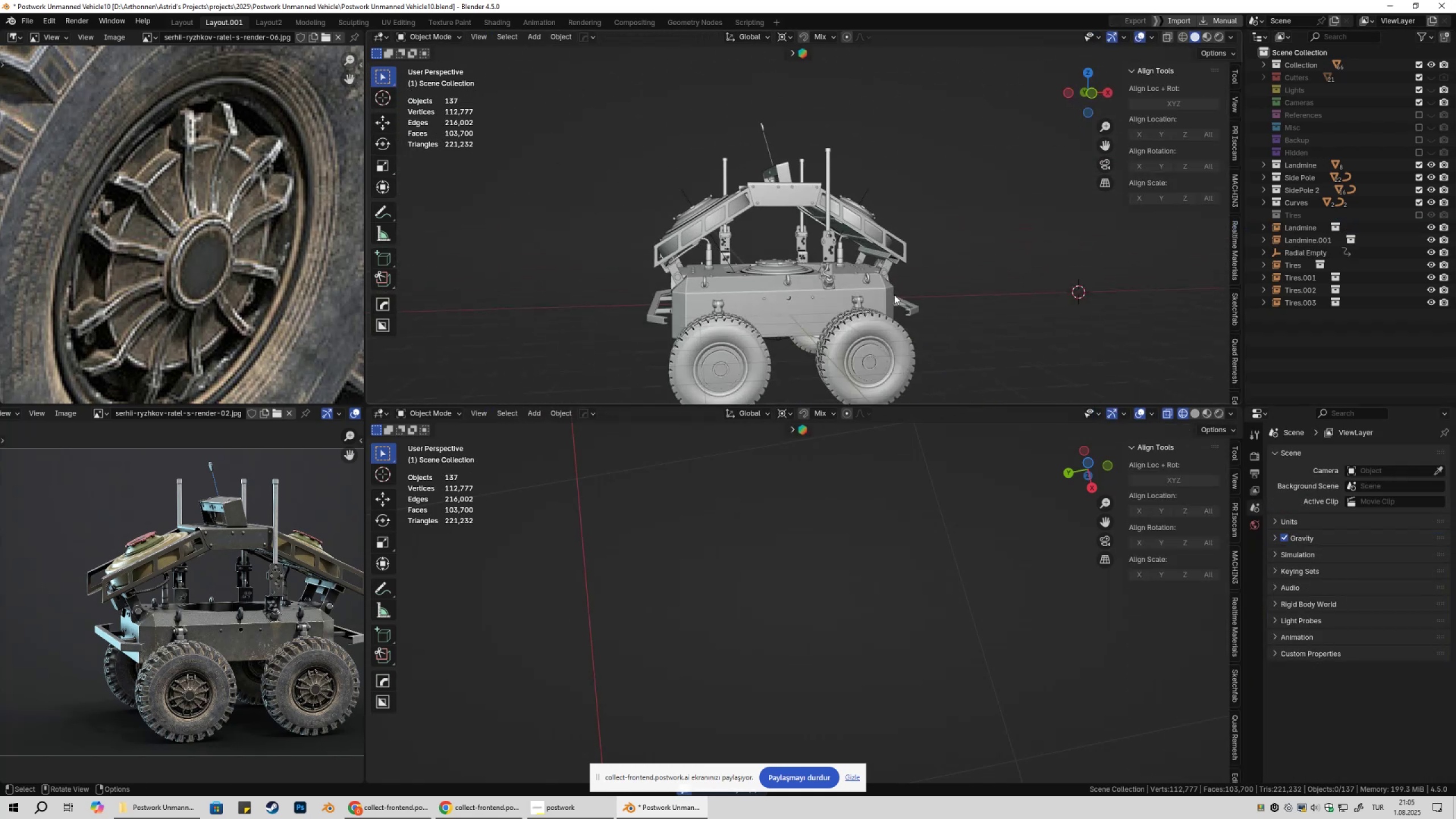 
hold_key(key=ShiftLeft, duration=0.3)
 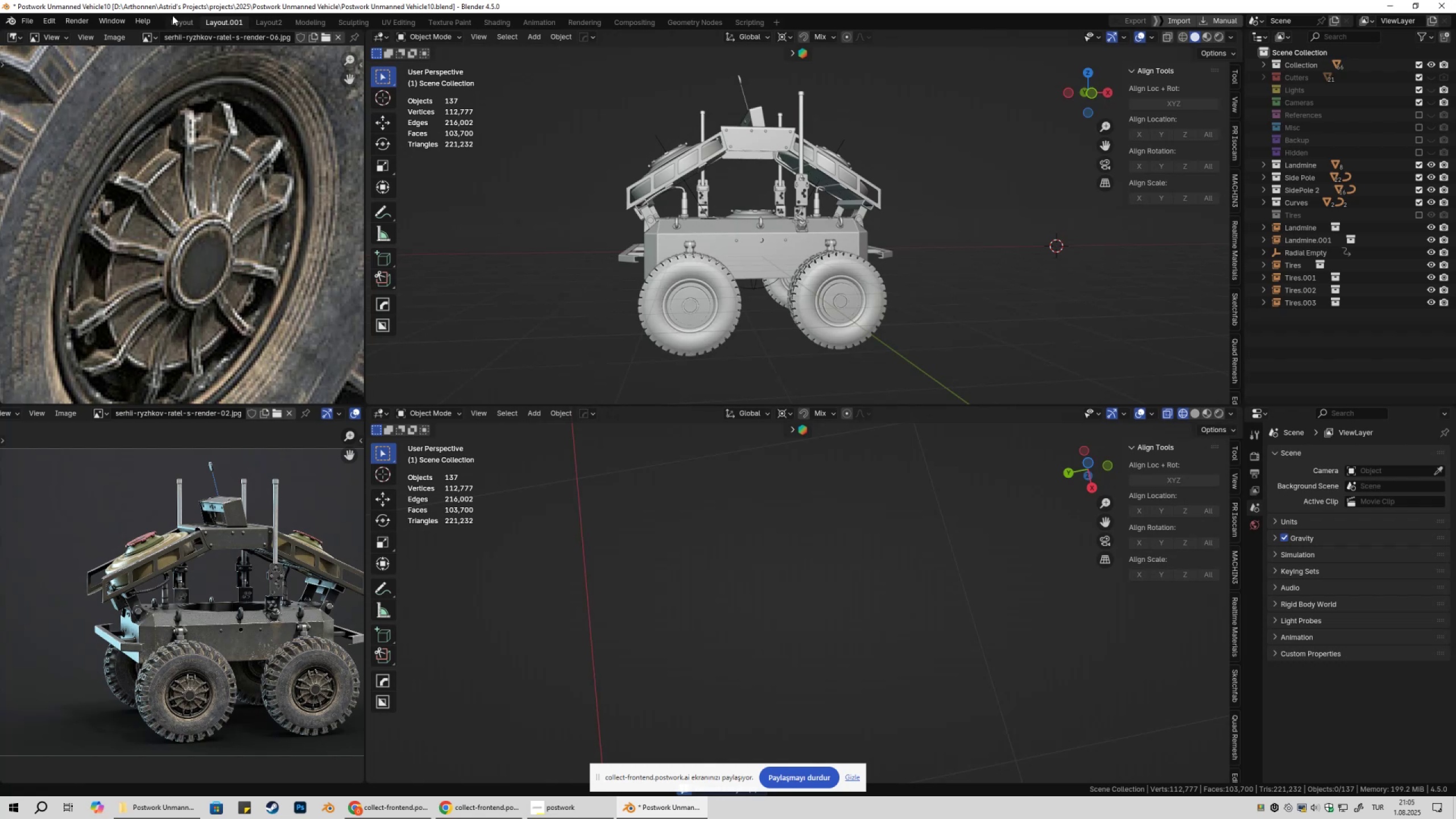 
left_click([176, 16])
 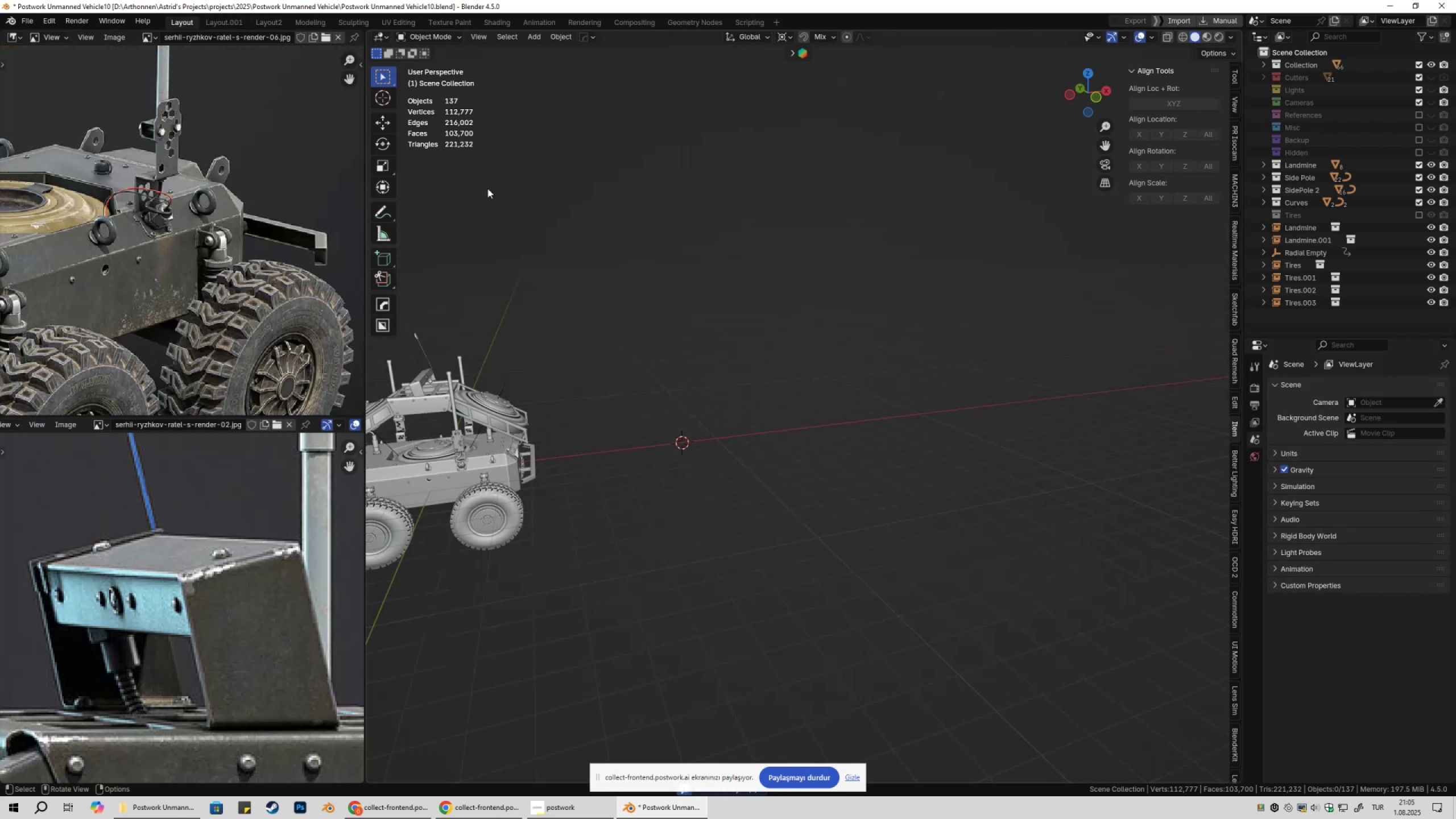 
scroll: coordinate [739, 378], scroll_direction: up, amount: 2.0
 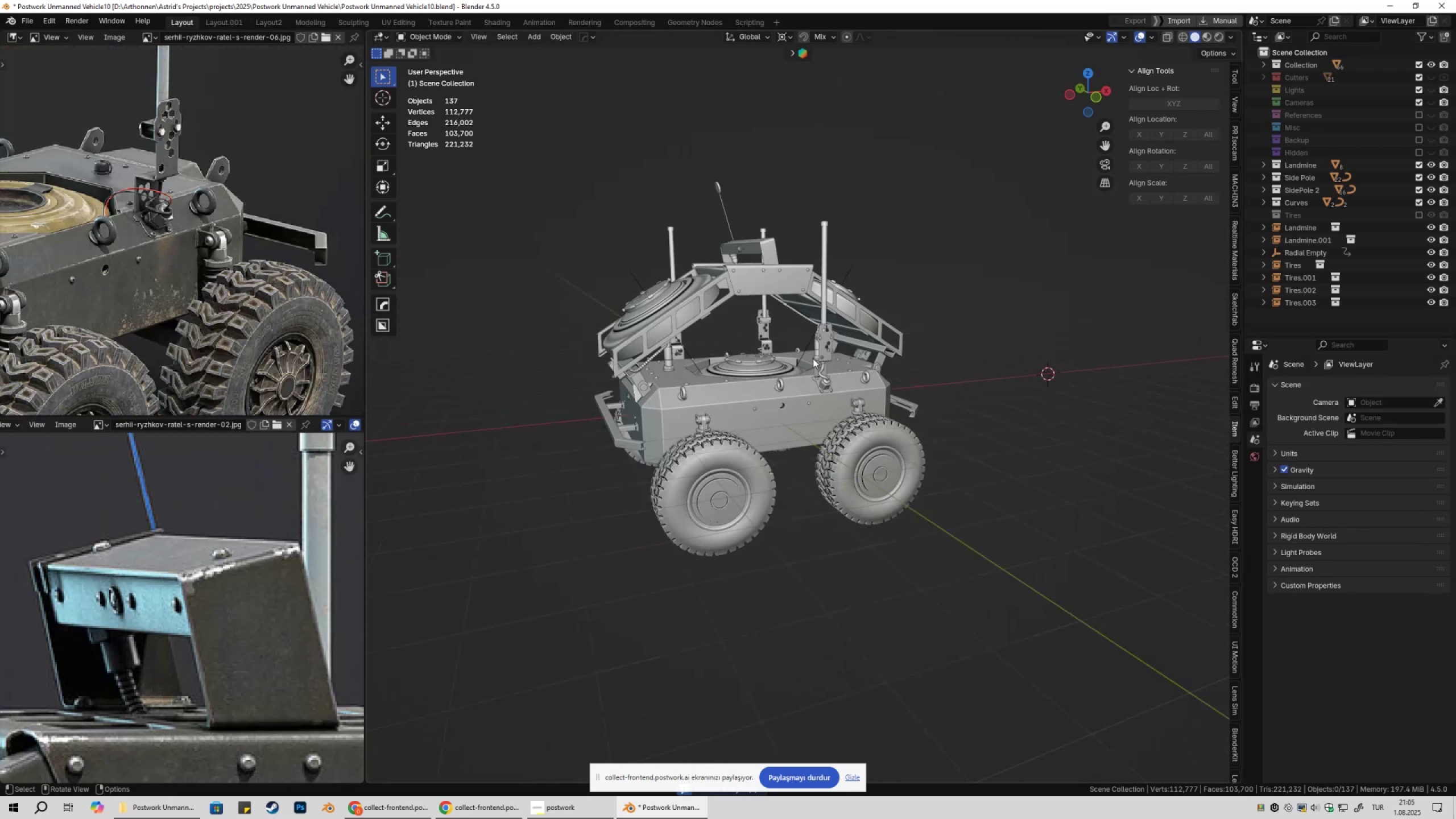 
key(Shift+ShiftLeft)
 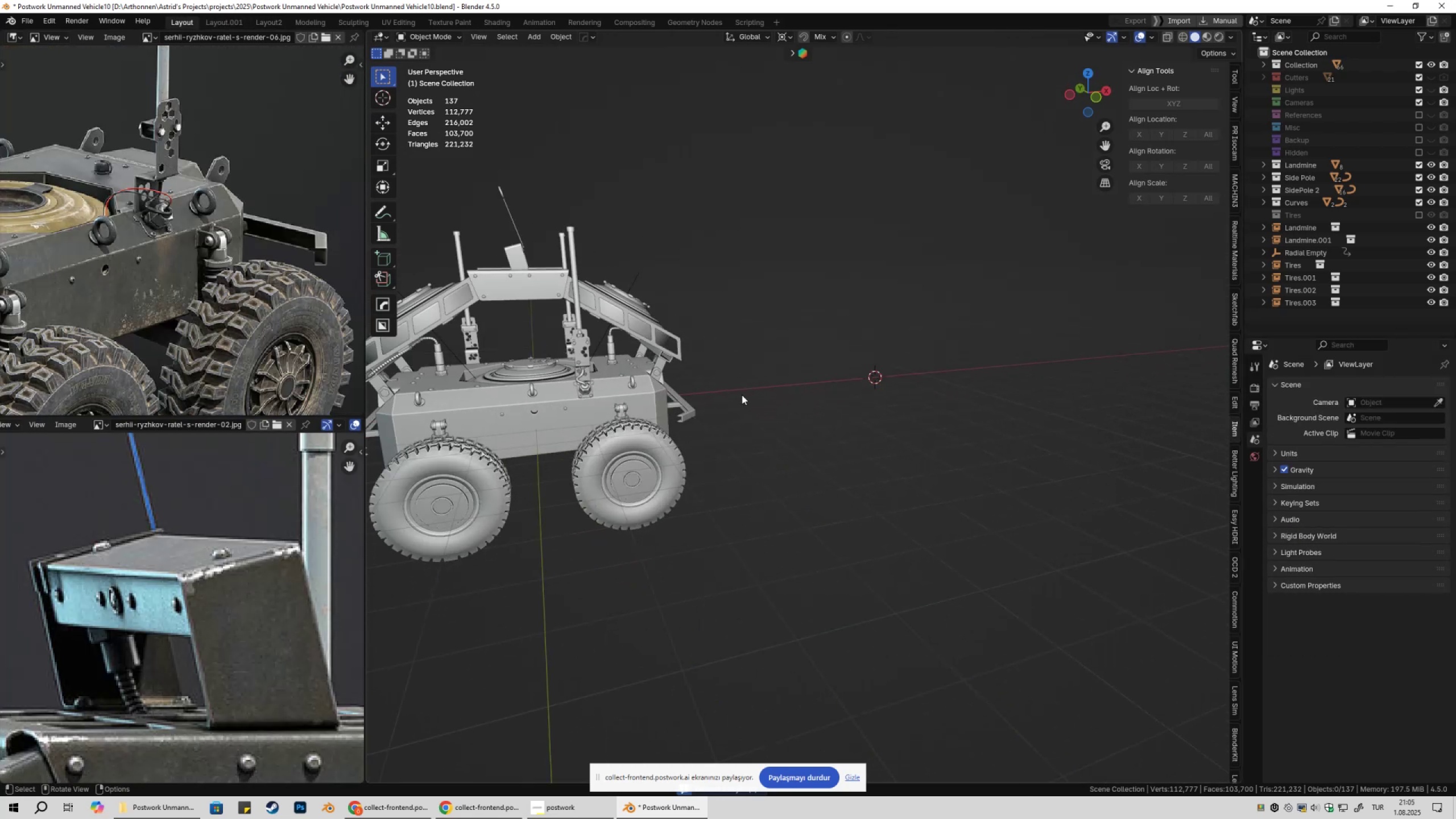 
key(Shift+ShiftLeft)
 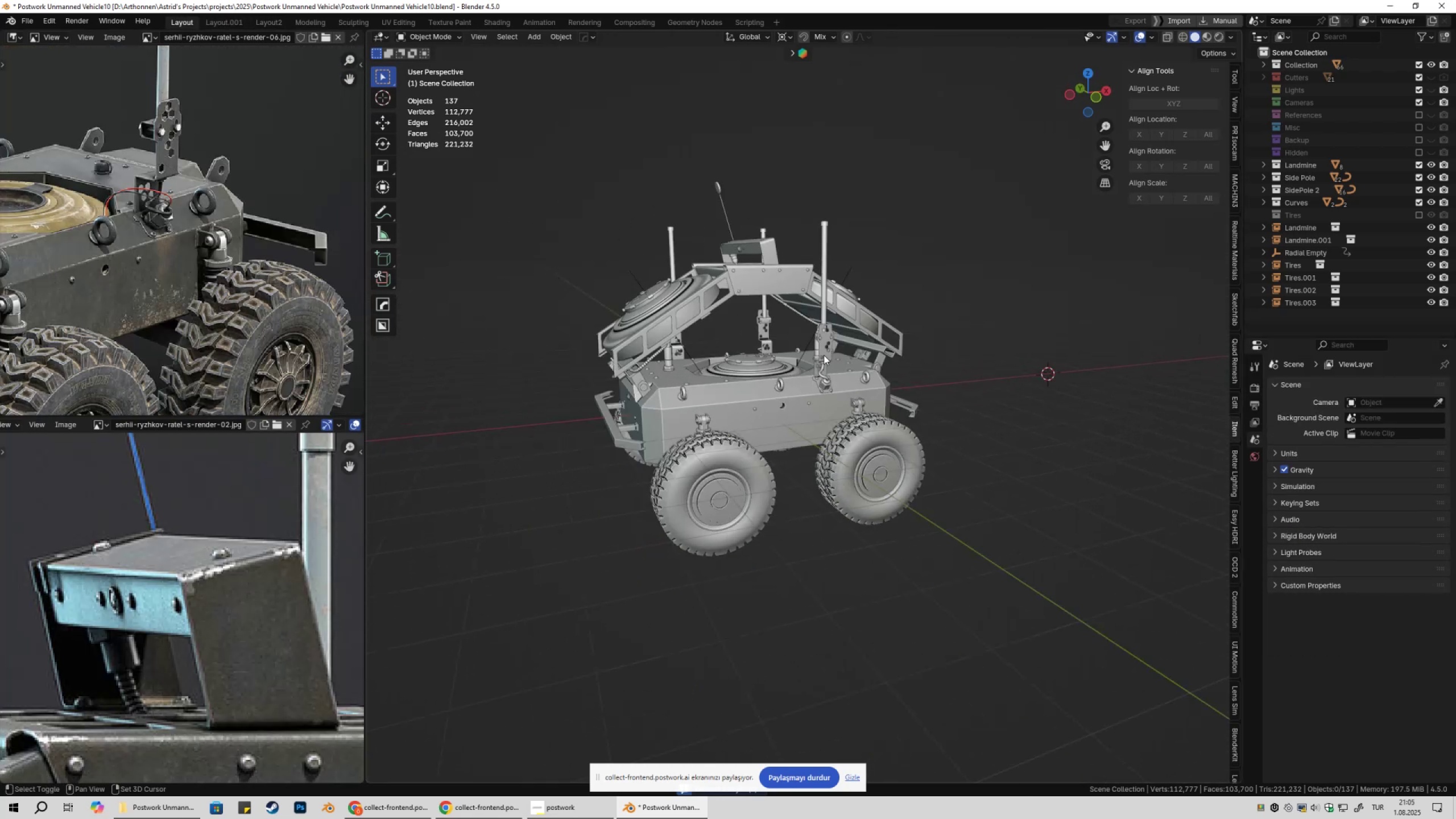 
scroll: coordinate [806, 362], scroll_direction: up, amount: 2.0
 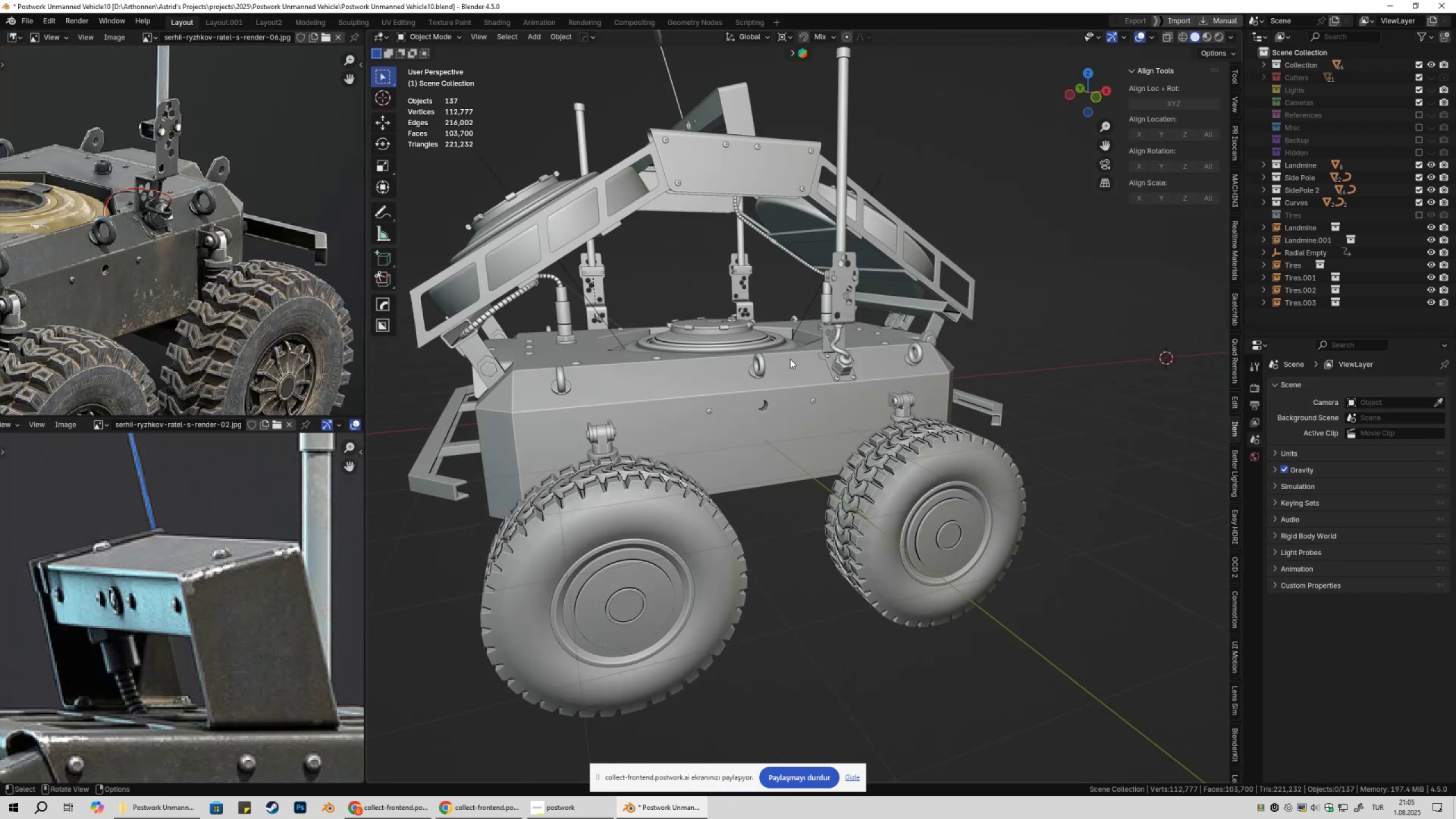 
hold_key(key=ShiftLeft, duration=0.38)
 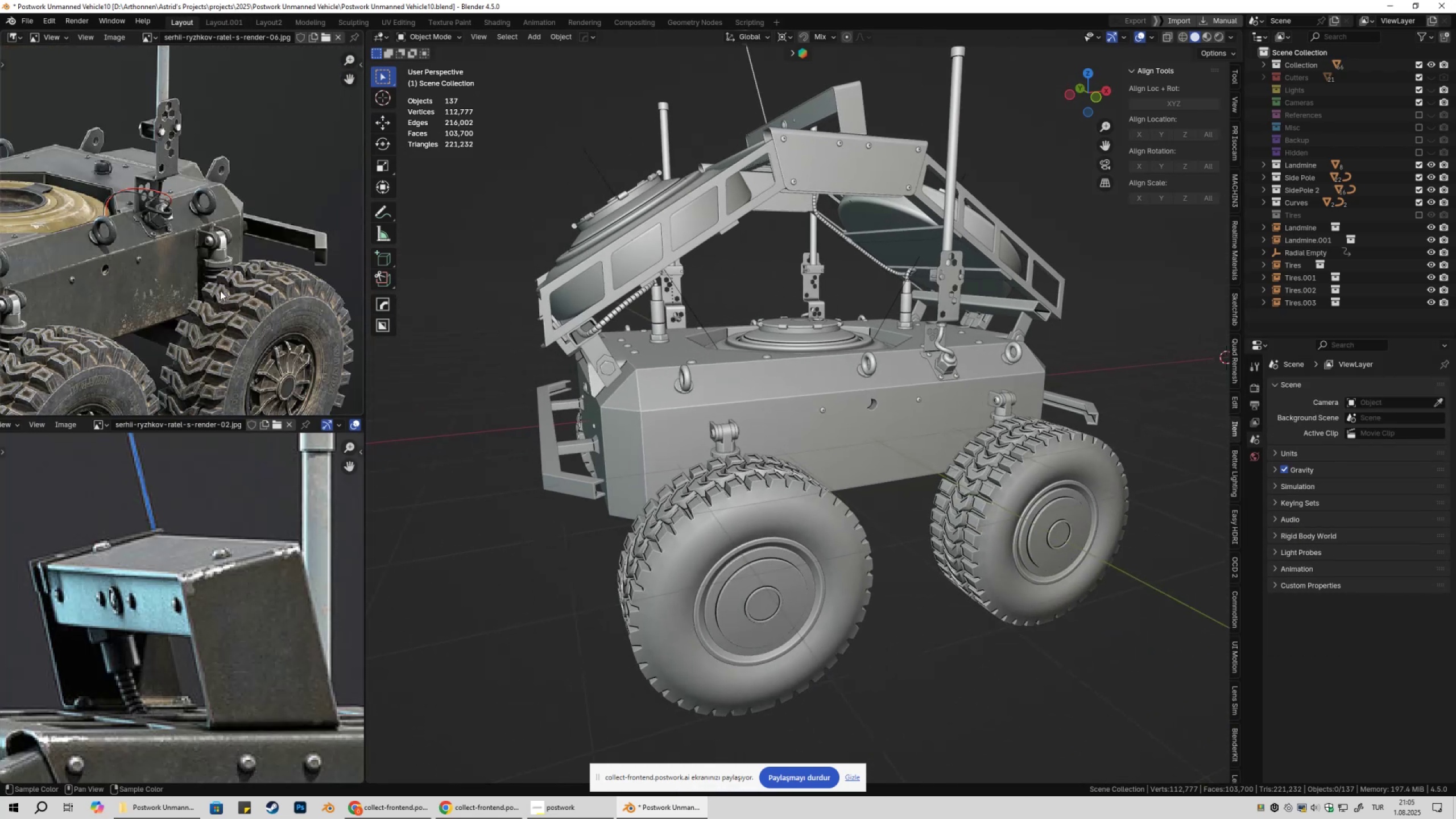 
scroll: coordinate [221, 293], scroll_direction: down, amount: 2.0
 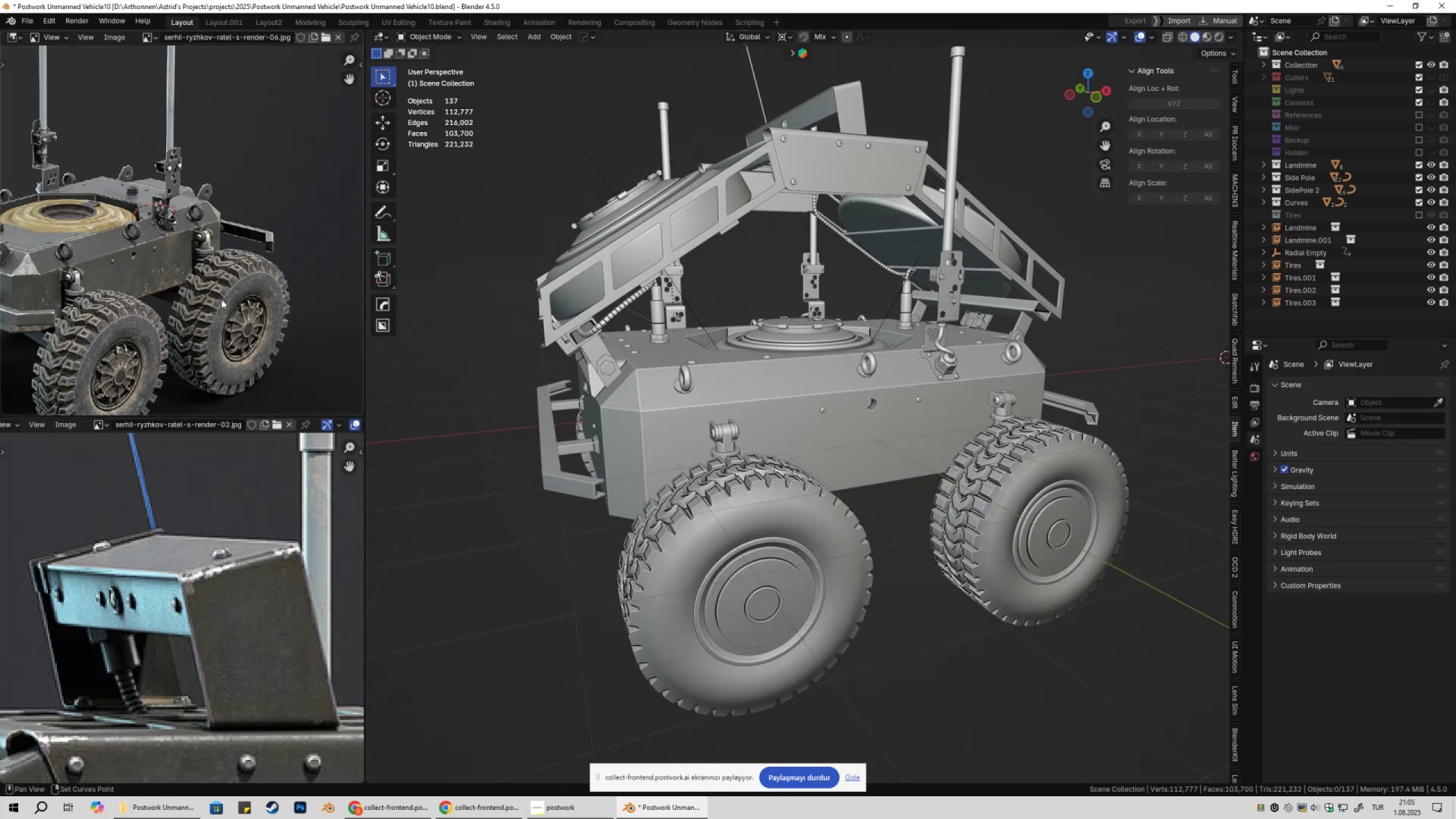 
hold_key(key=ShiftLeft, duration=0.35)
 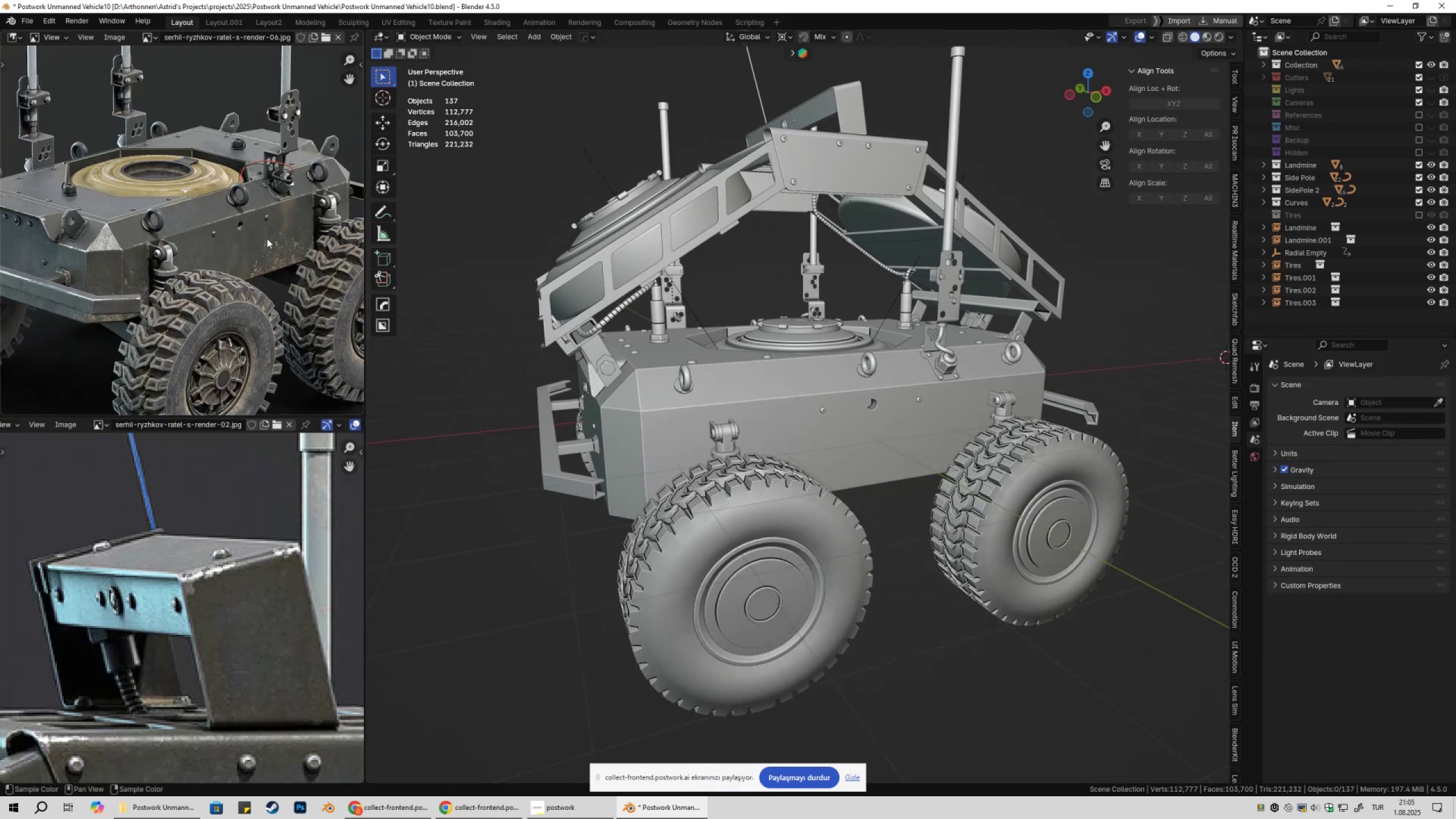 
scroll: coordinate [266, 238], scroll_direction: up, amount: 2.0
 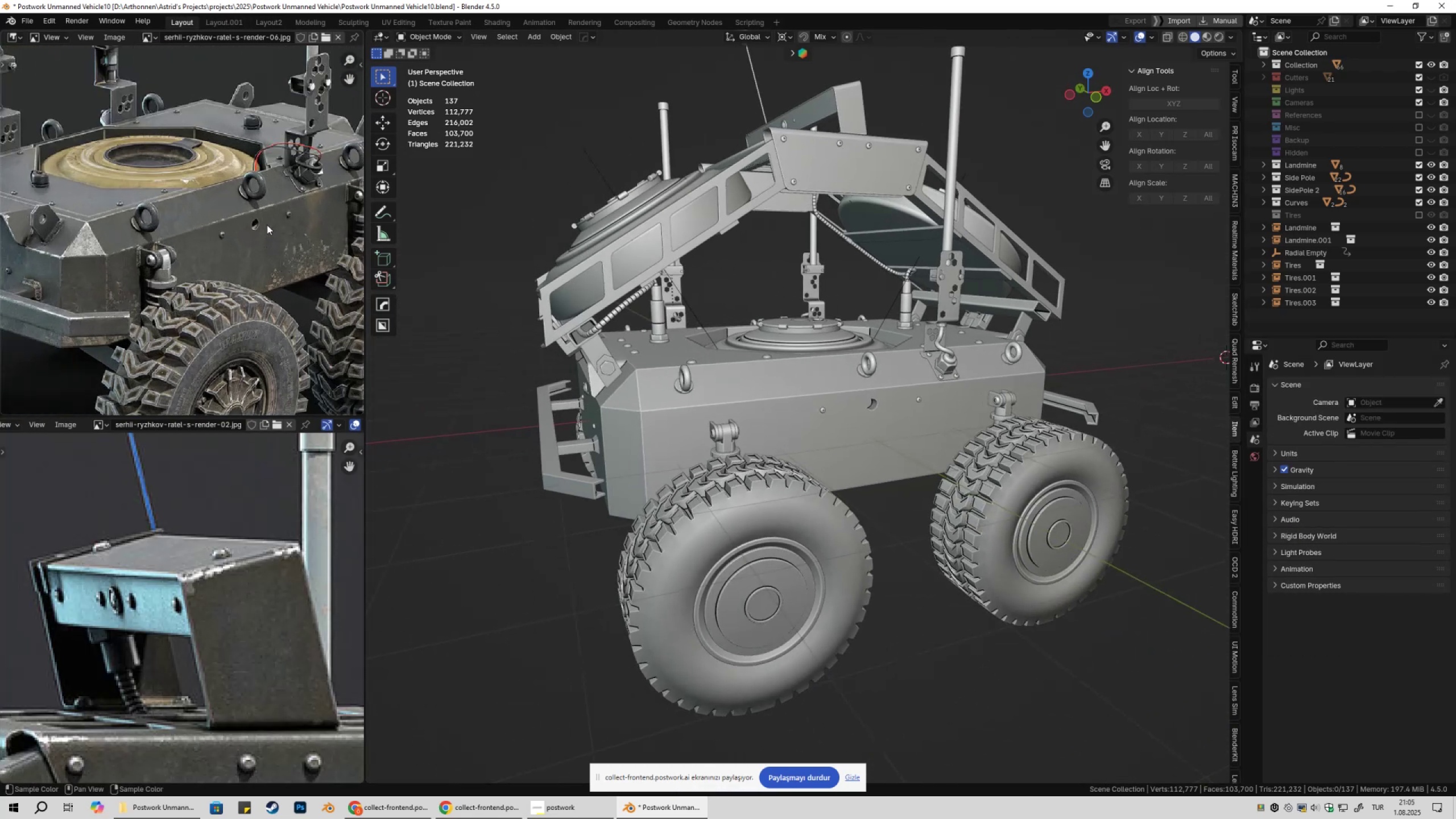 
hold_key(key=ShiftLeft, duration=0.73)
 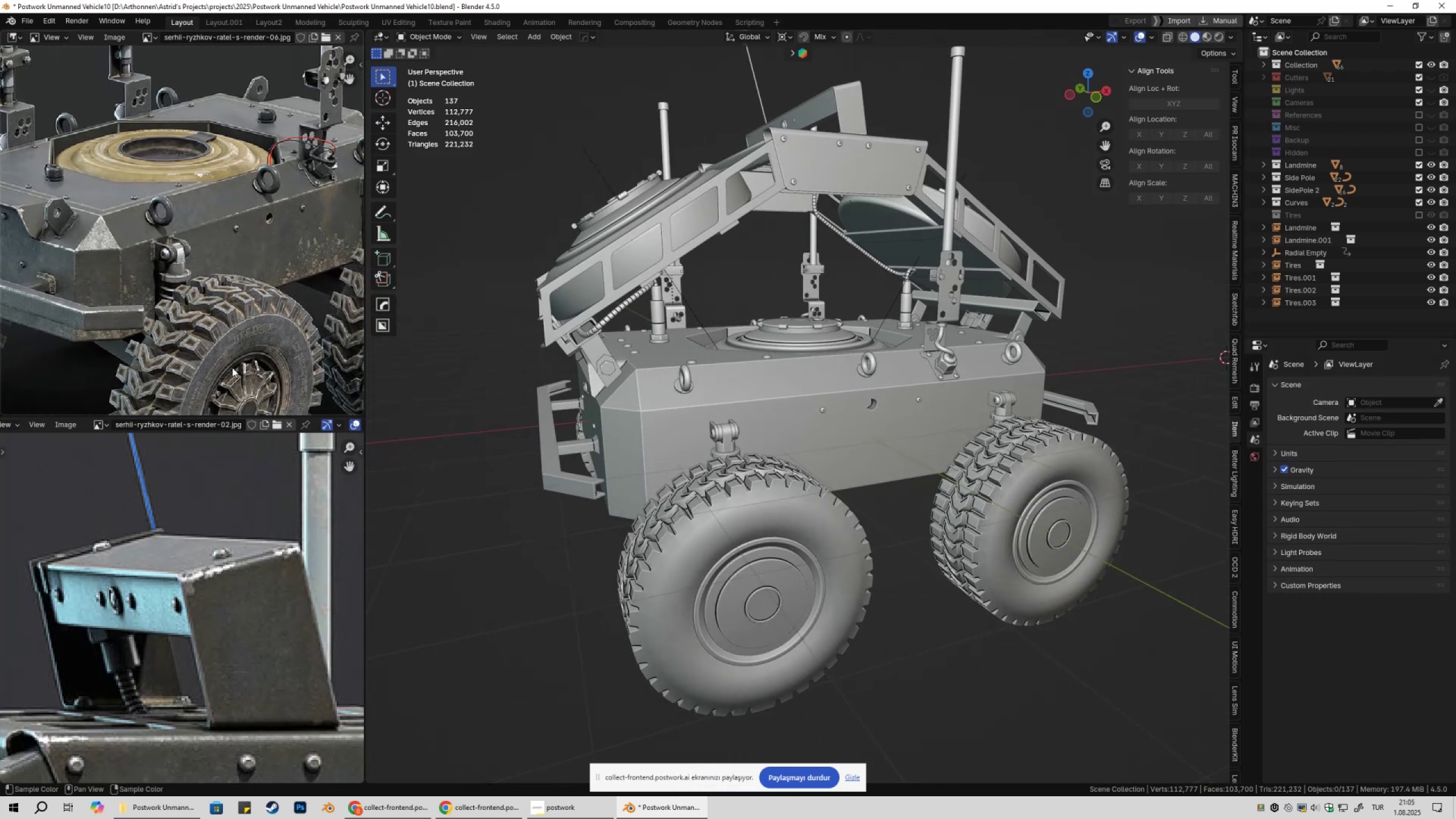 
hold_key(key=ShiftLeft, duration=0.59)
 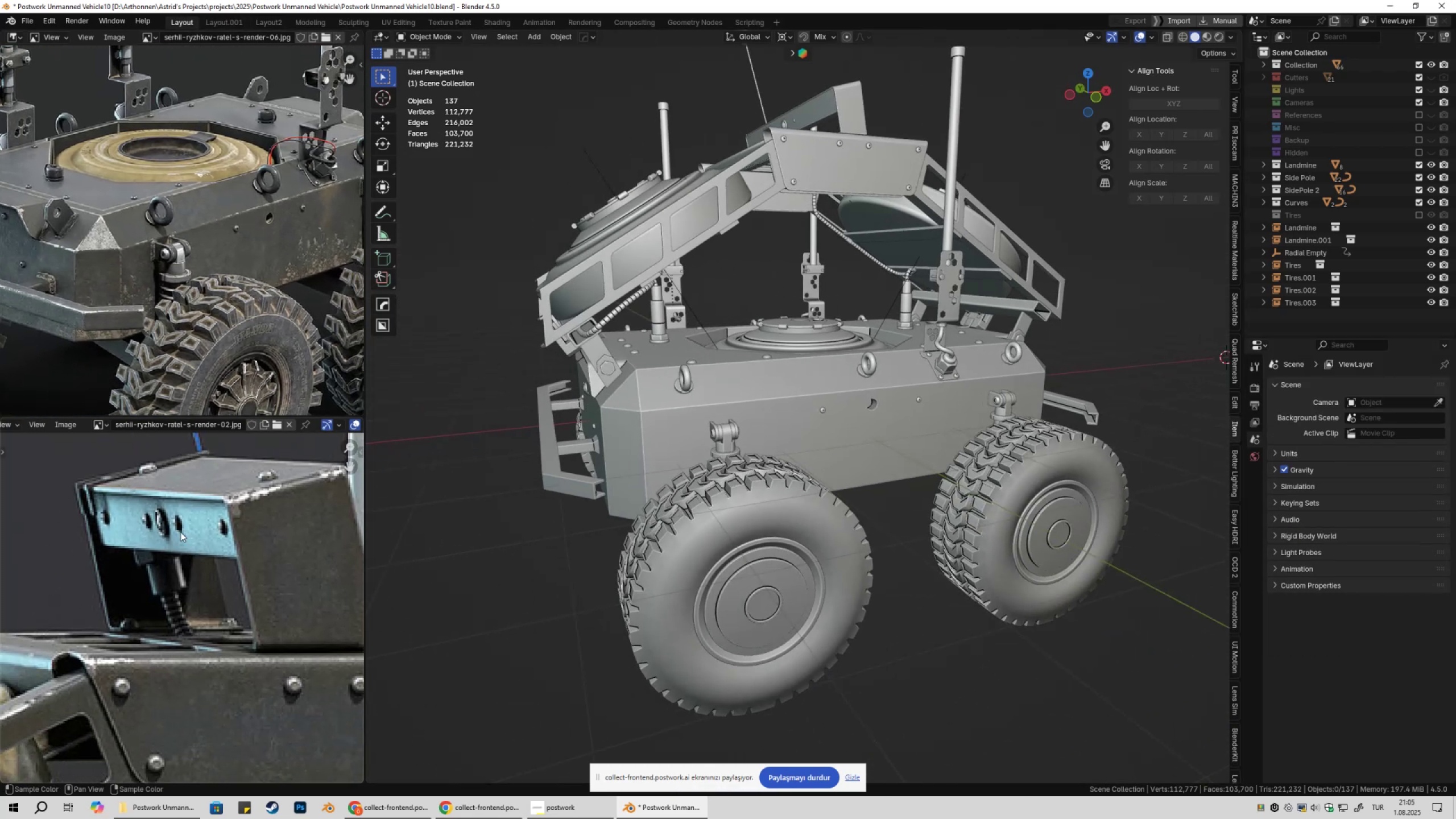 
scroll: coordinate [176, 549], scroll_direction: down, amount: 4.0
 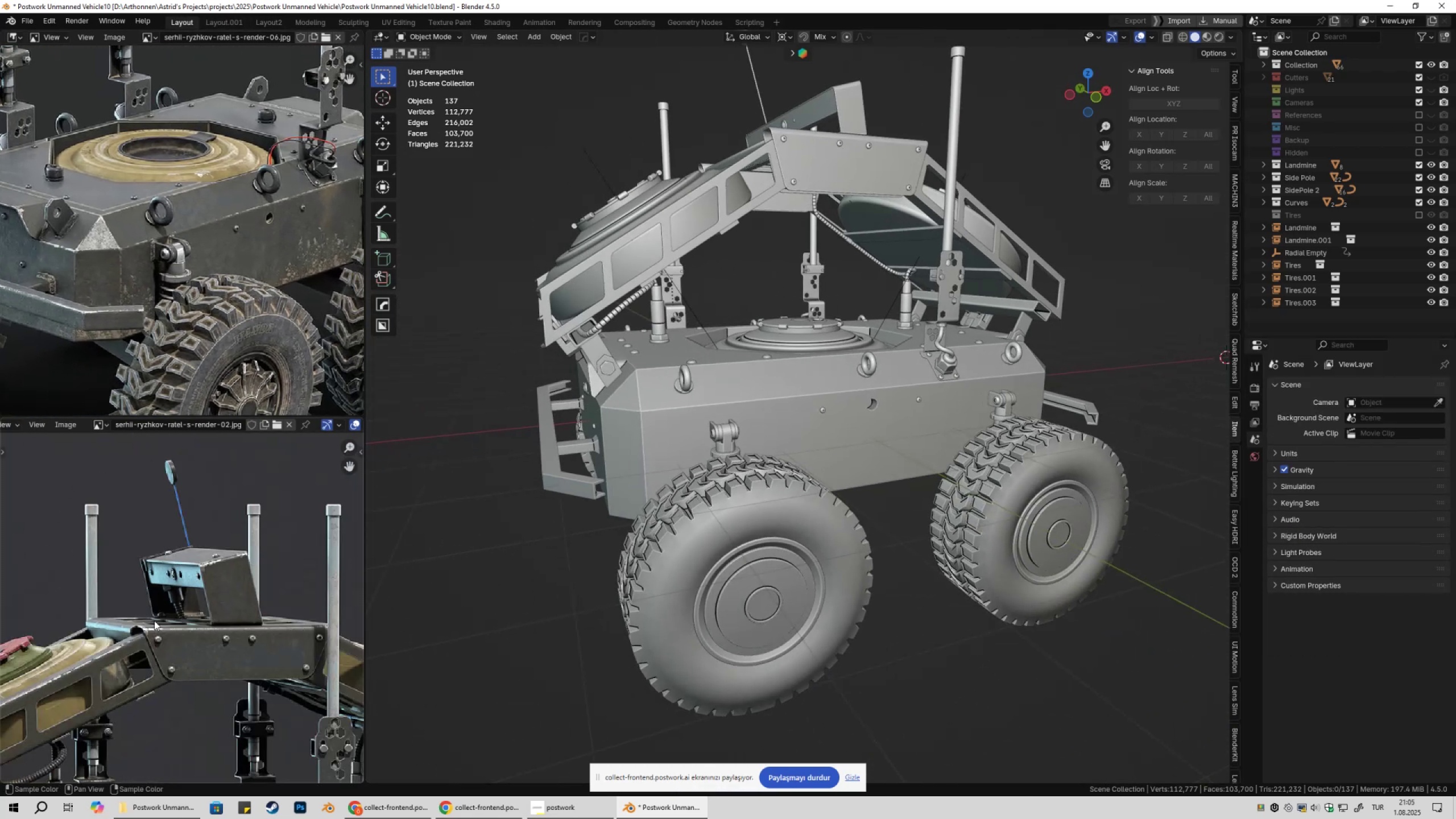 
hold_key(key=ShiftLeft, duration=0.45)
 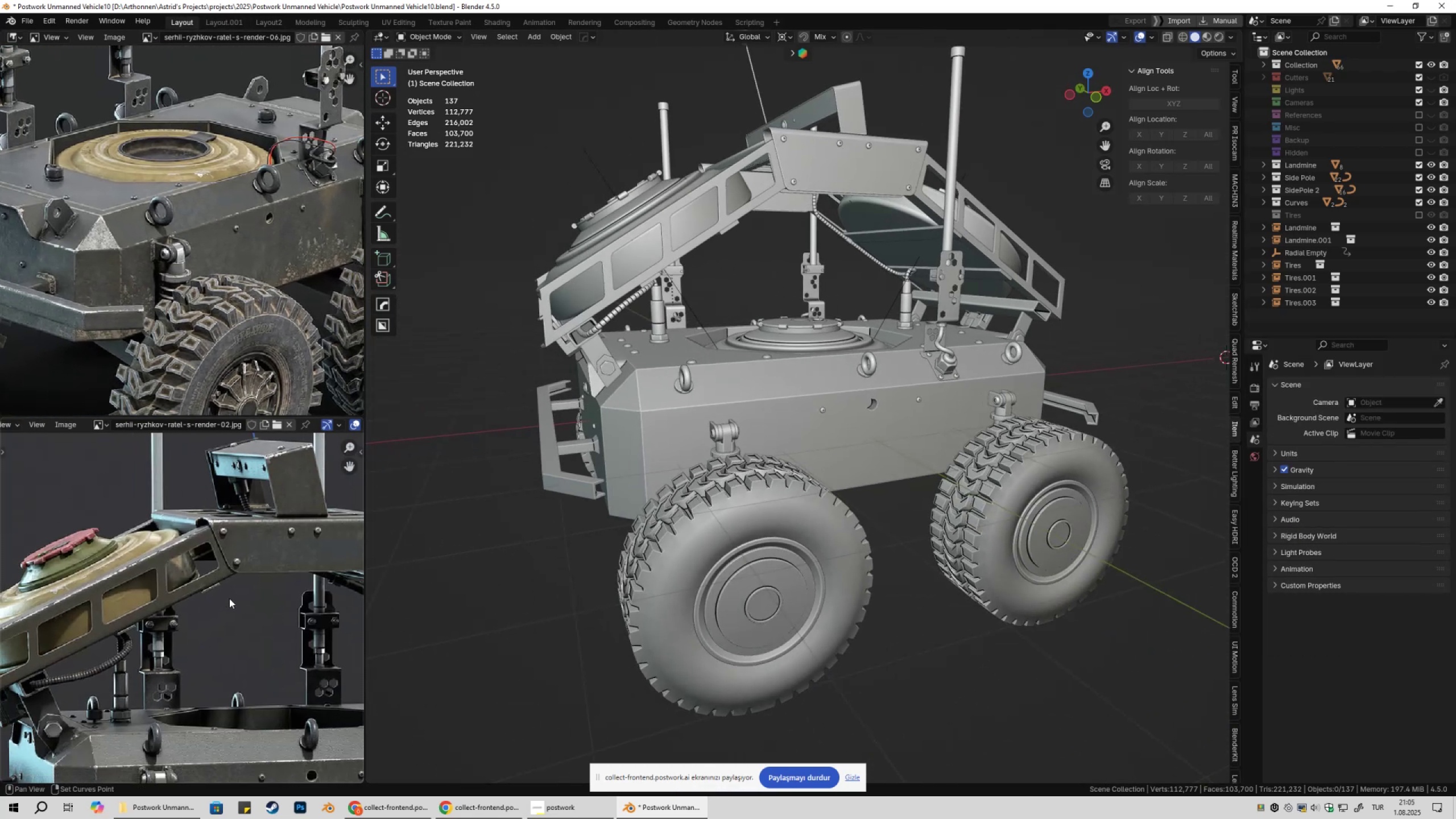 
hold_key(key=ShiftLeft, duration=0.45)
 